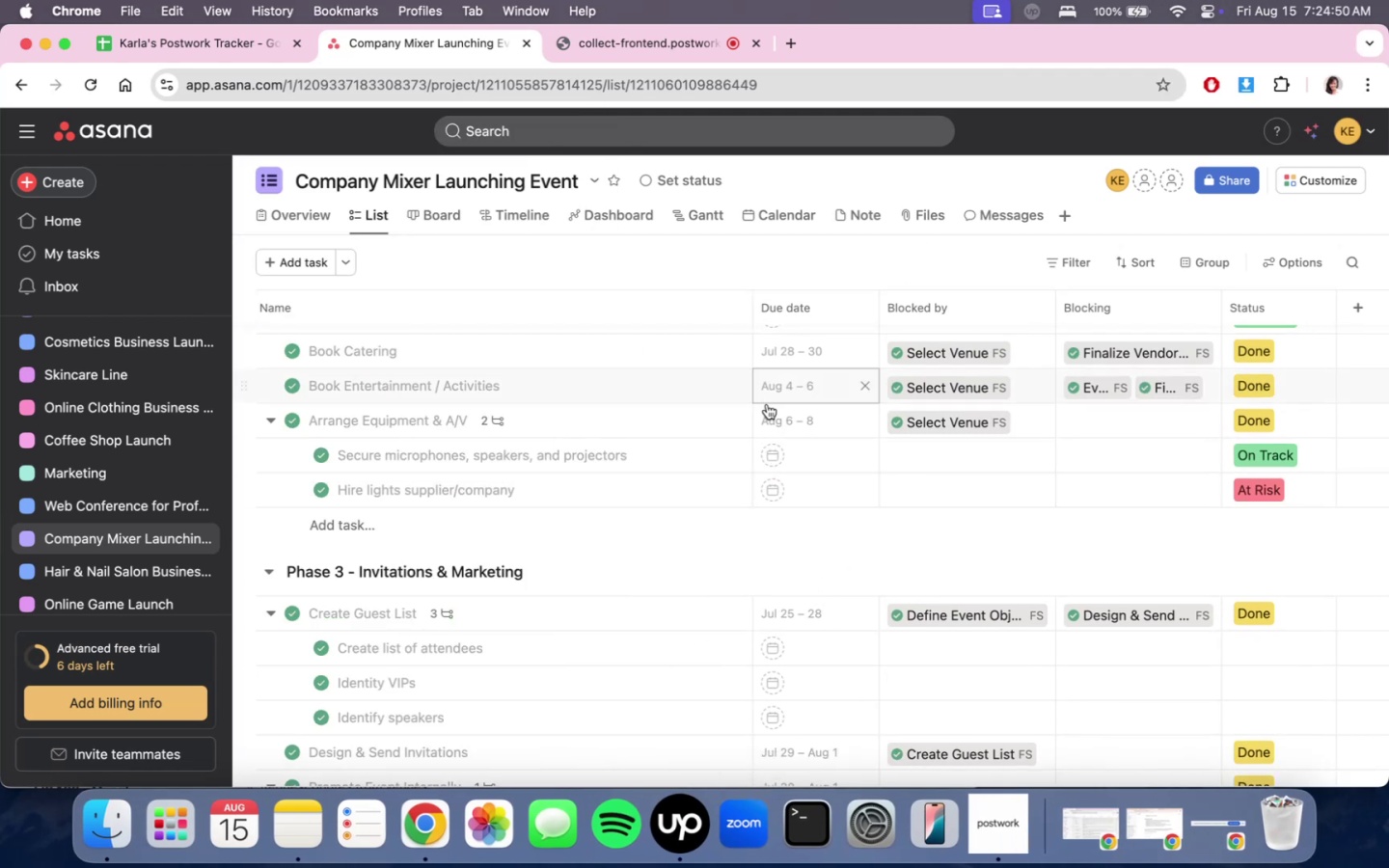 
scroll: coordinate [940, 630], scroll_direction: down, amount: 9.0
 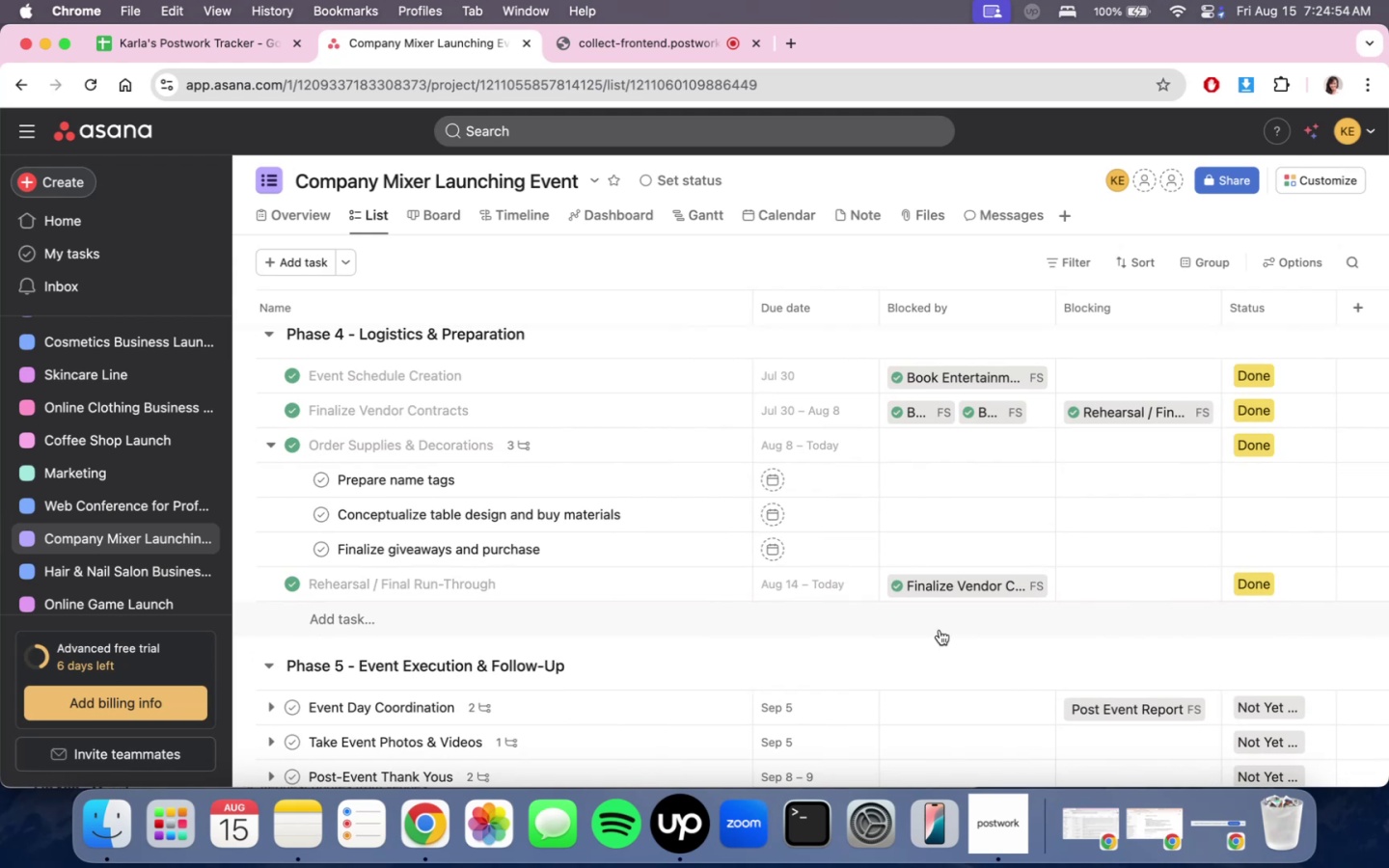 
scroll: coordinate [940, 630], scroll_direction: up, amount: 3.0
 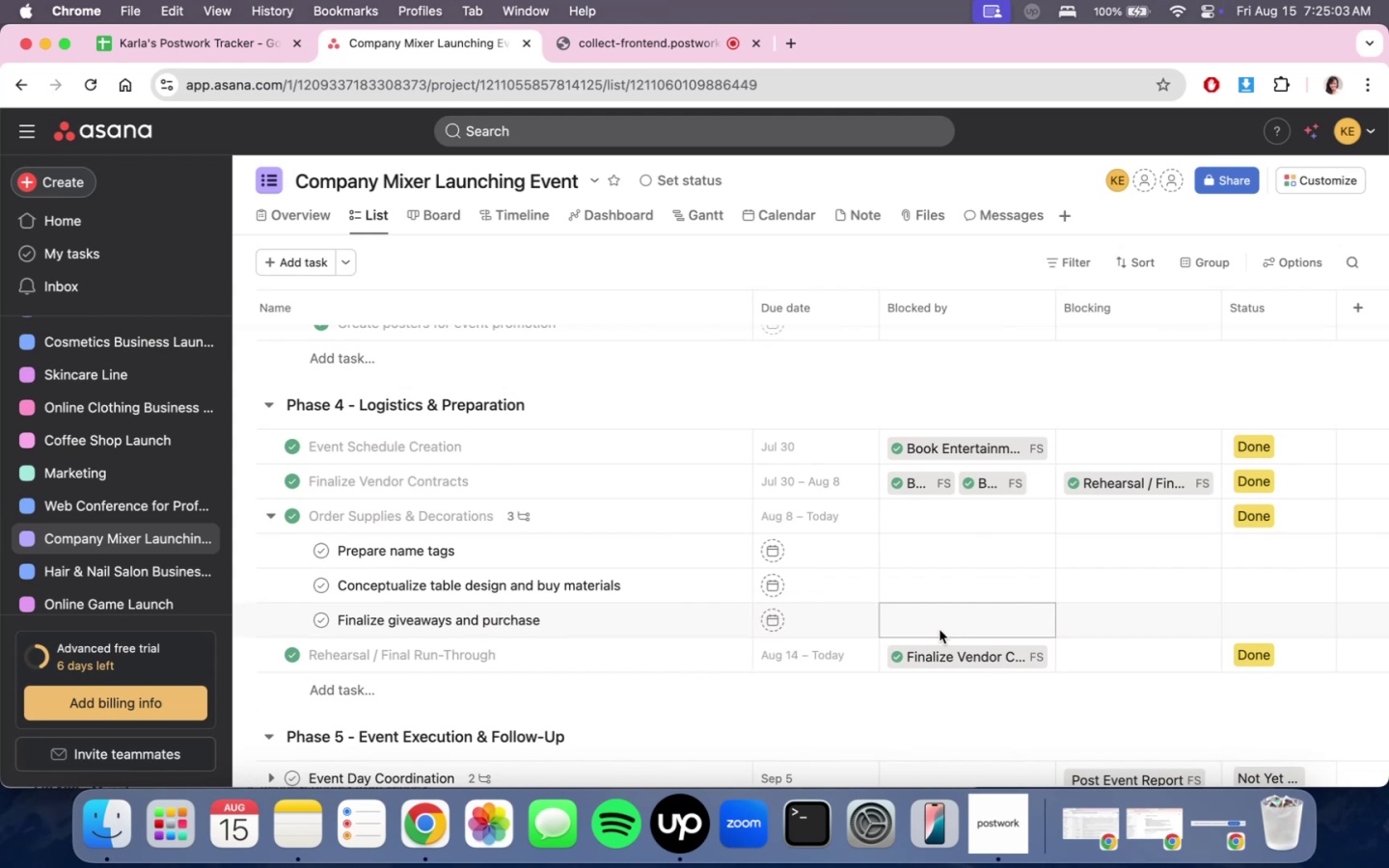 
wait(13.88)
 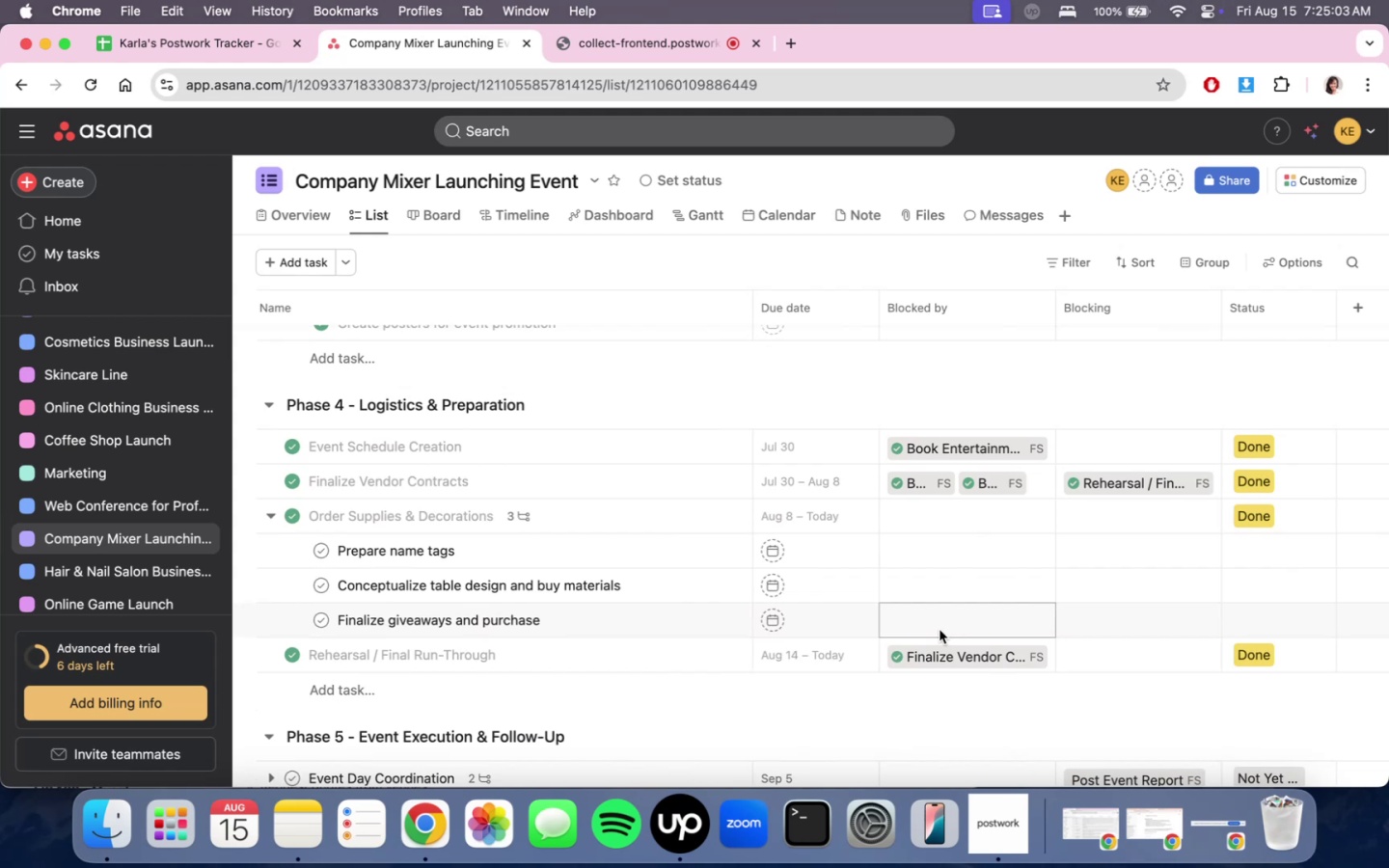 
scroll: coordinate [940, 638], scroll_direction: down, amount: 3.0
 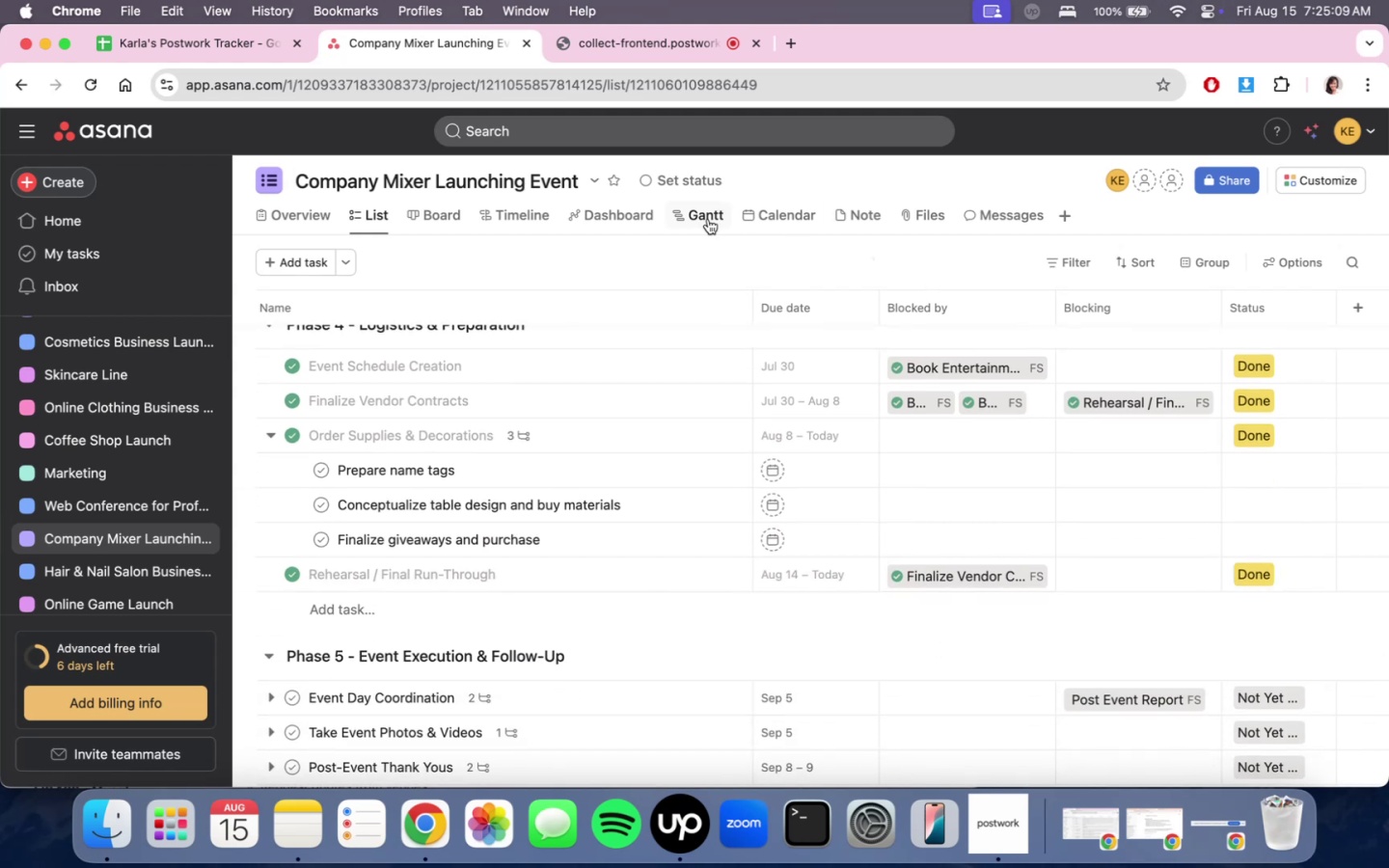 
left_click([479, 220])
 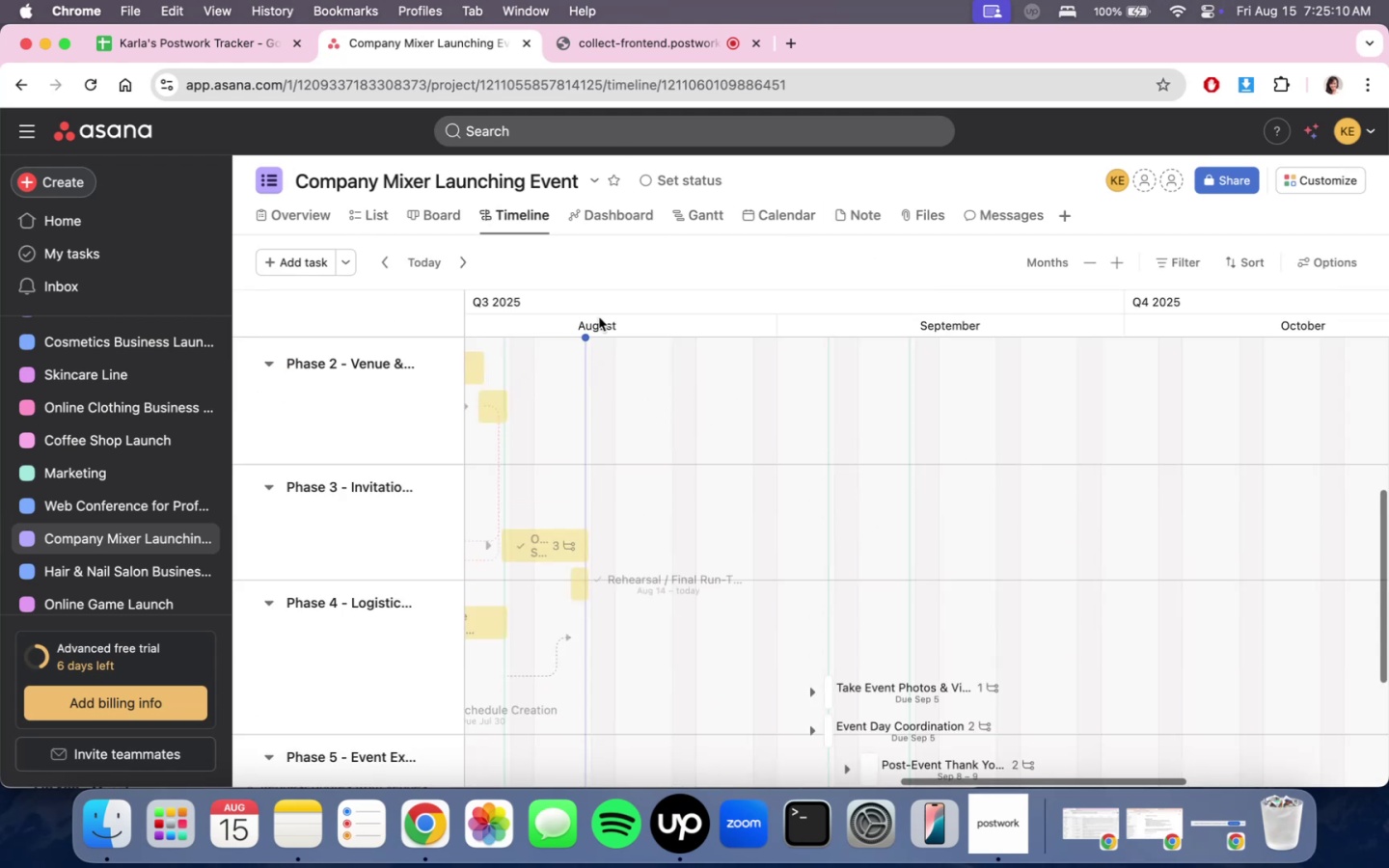 
scroll: coordinate [825, 577], scroll_direction: down, amount: 15.0
 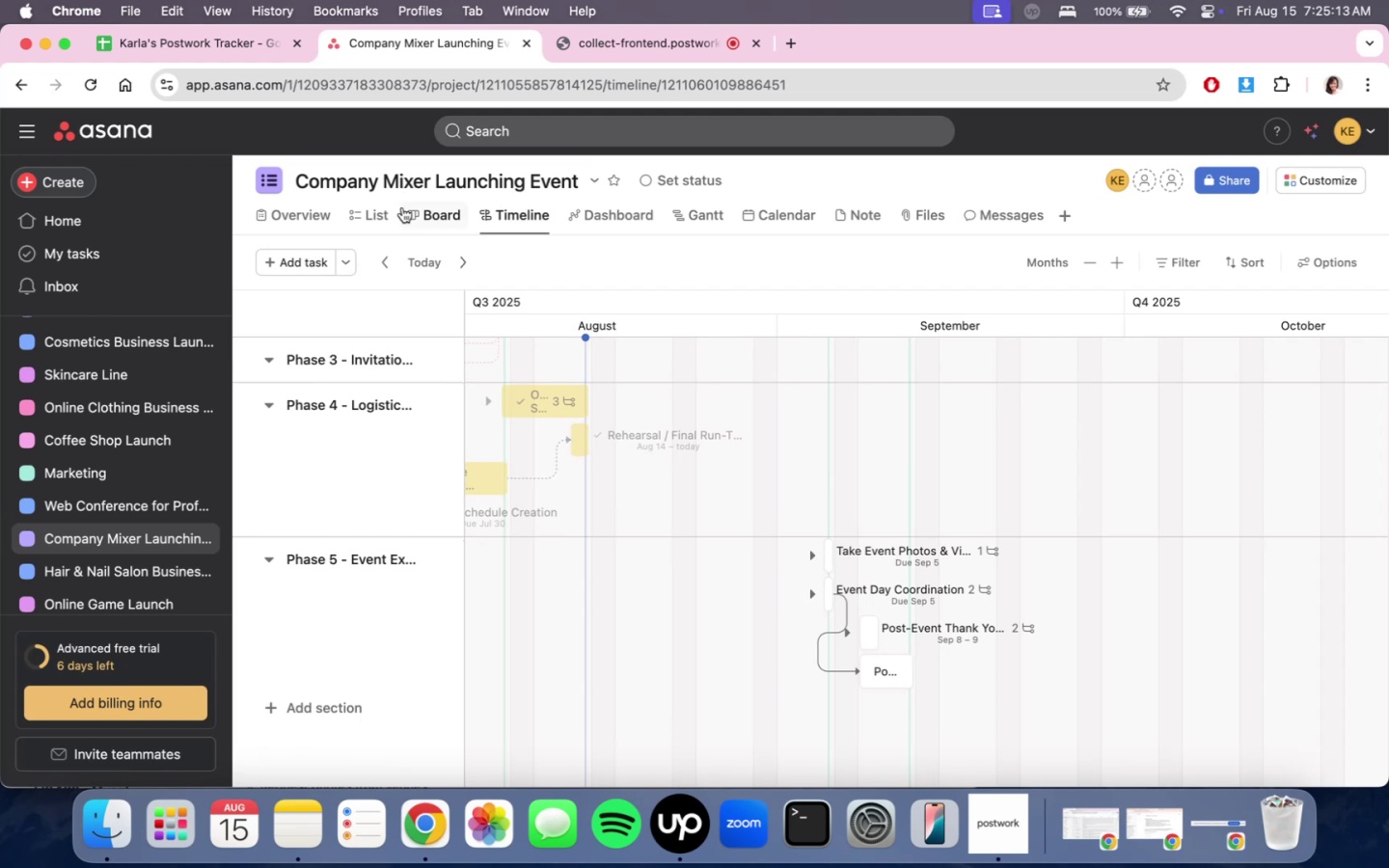 
left_click([312, 213])
 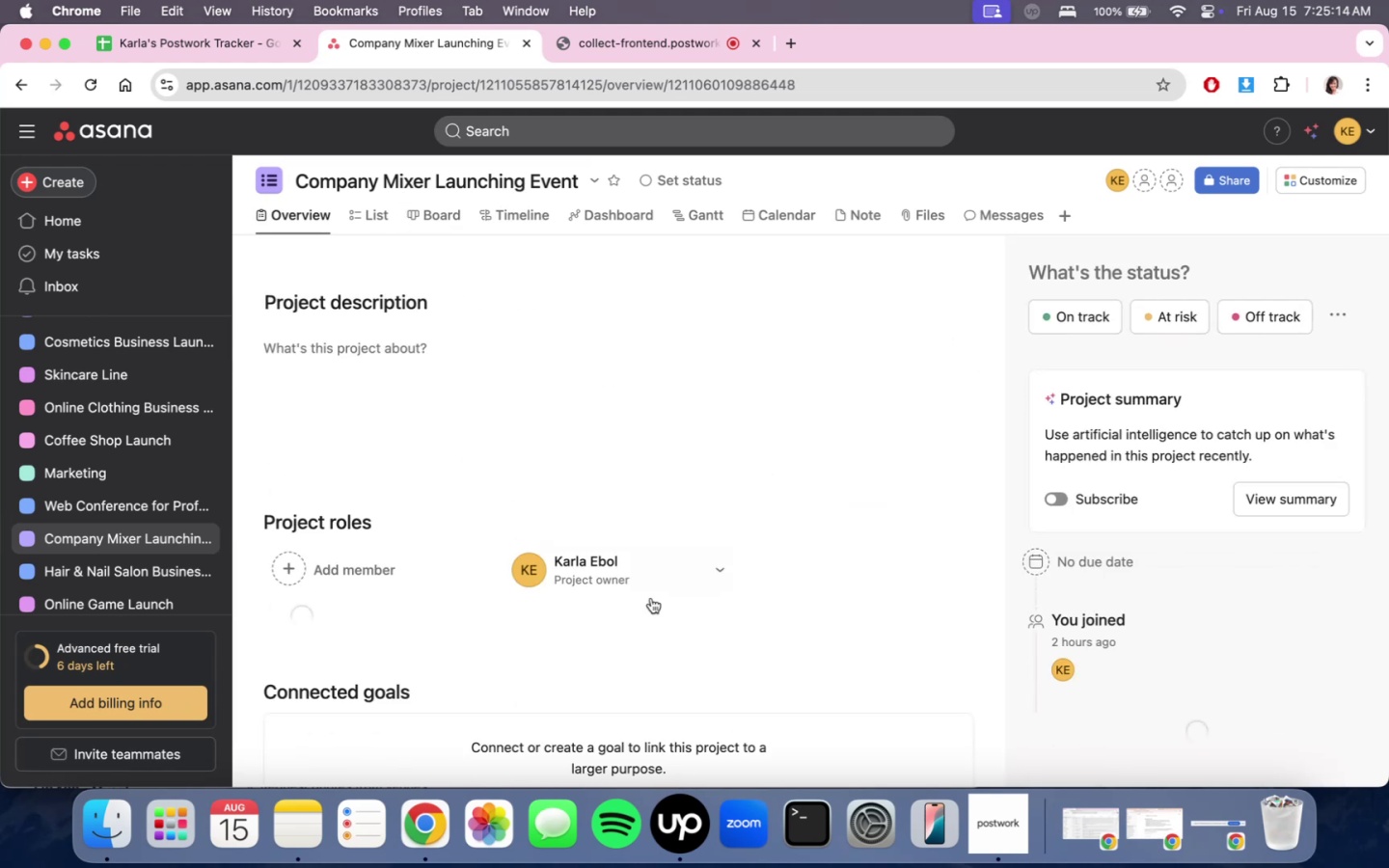 
scroll: coordinate [797, 647], scroll_direction: down, amount: 7.0
 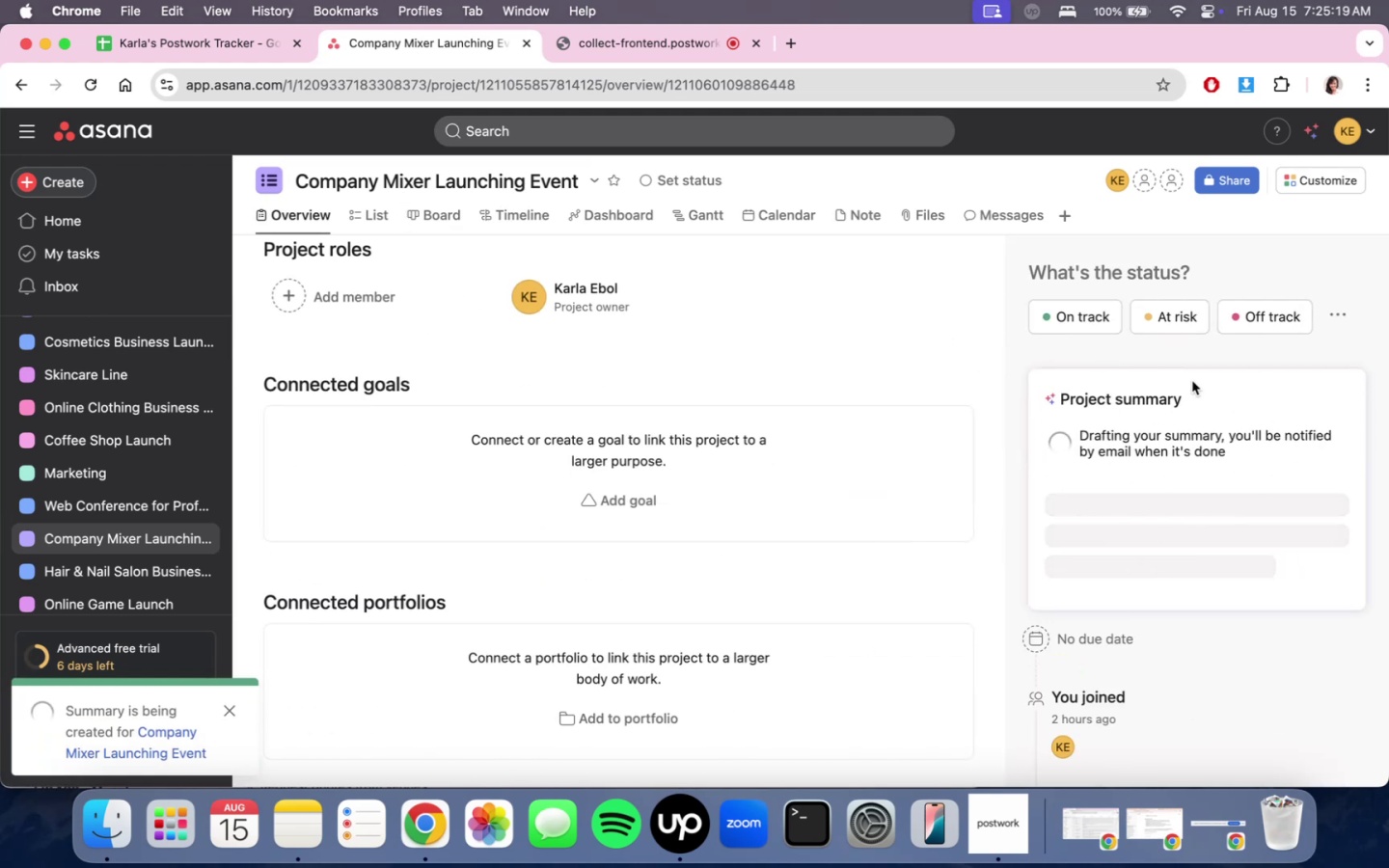 
wait(6.76)
 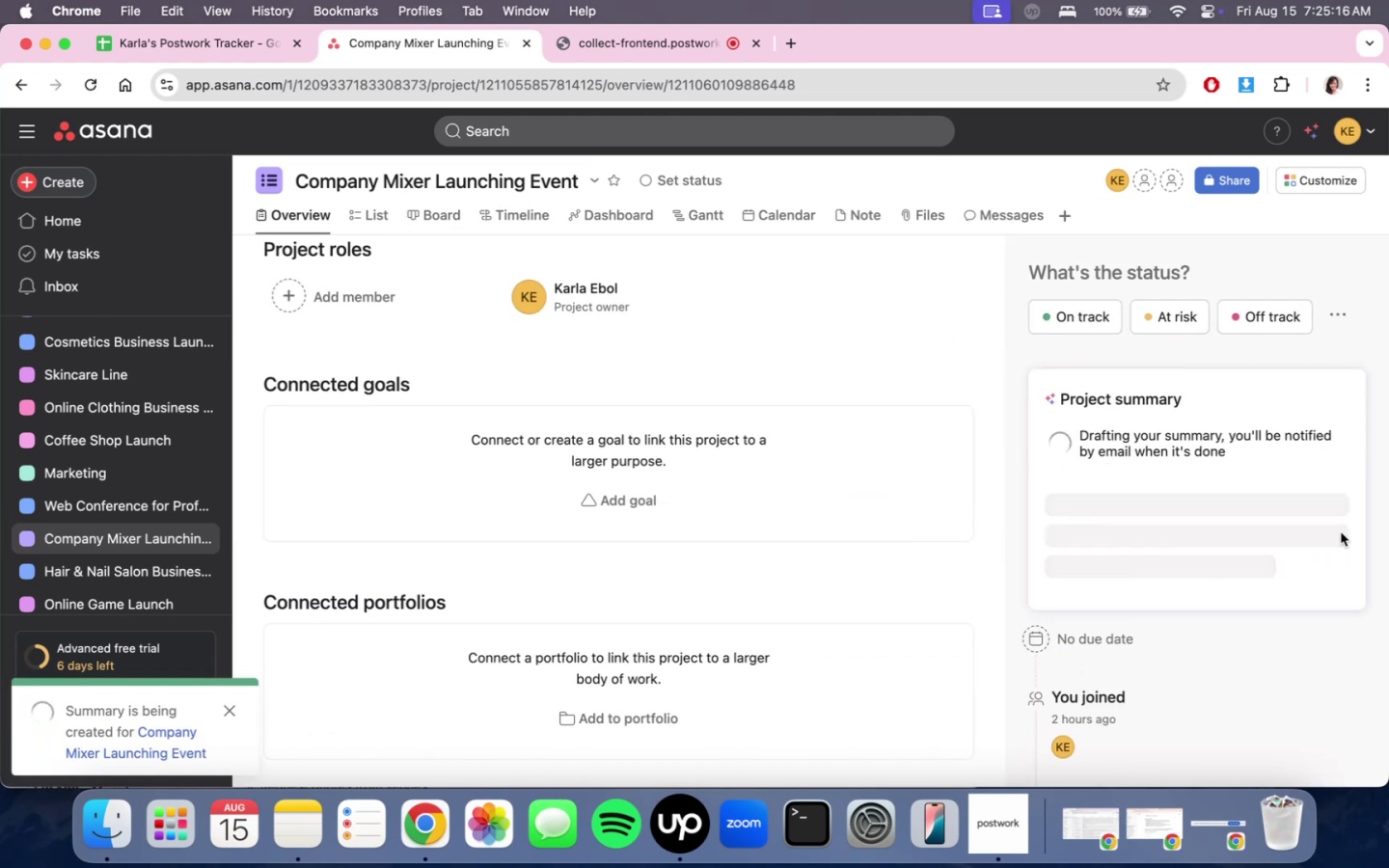 
scroll: coordinate [1209, 443], scroll_direction: up, amount: 3.0
 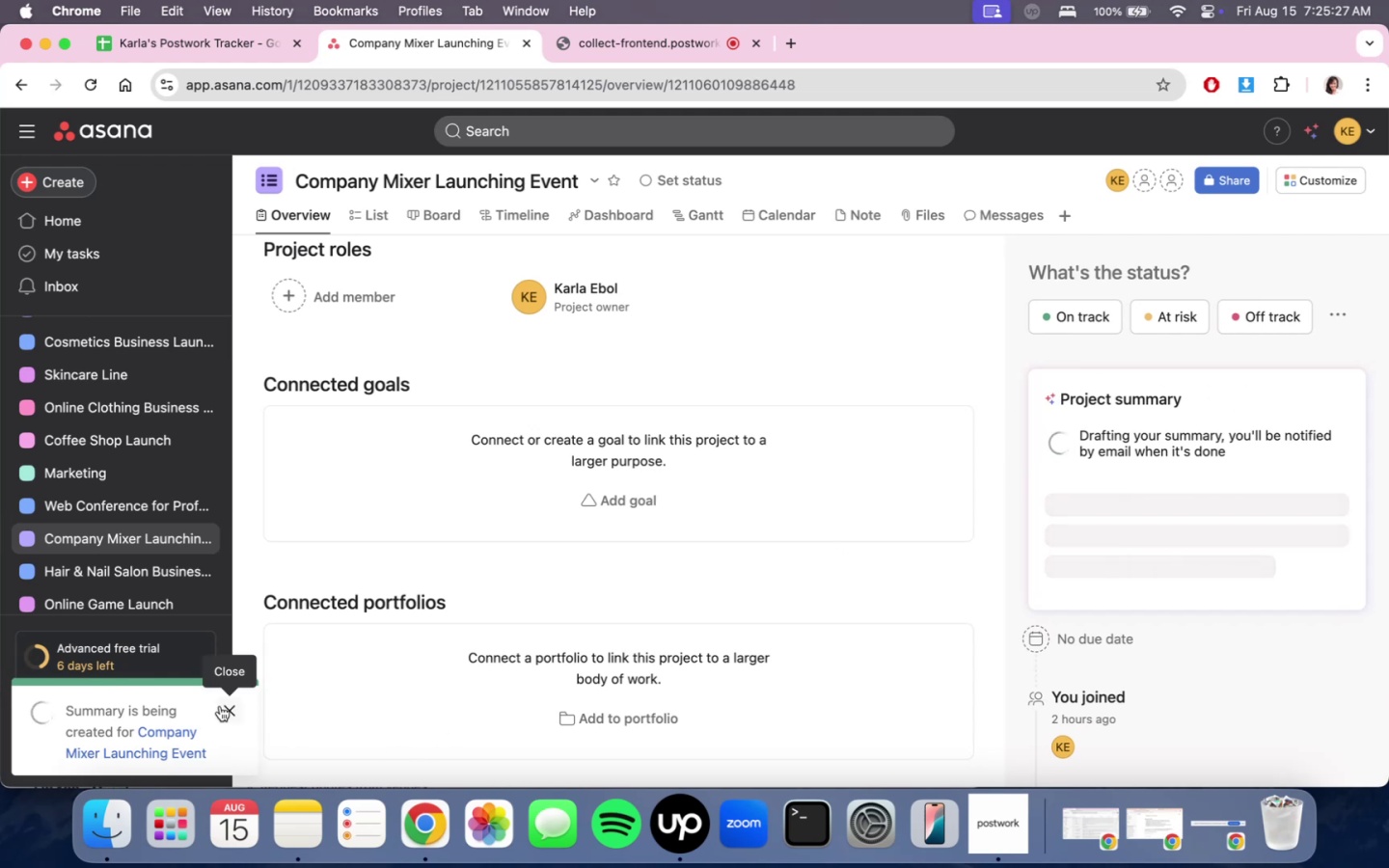 
wait(5.3)
 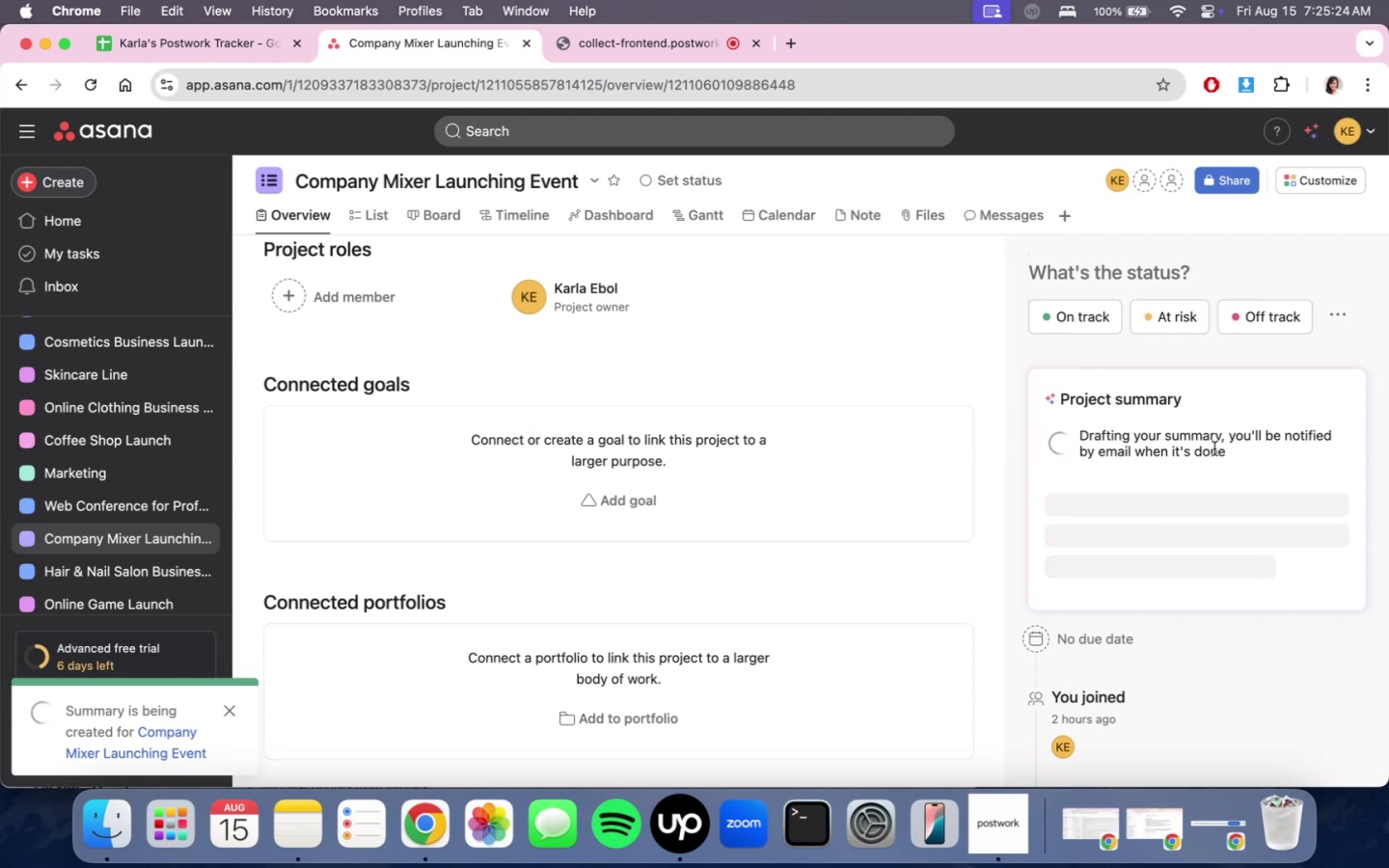 
left_click([481, 219])
 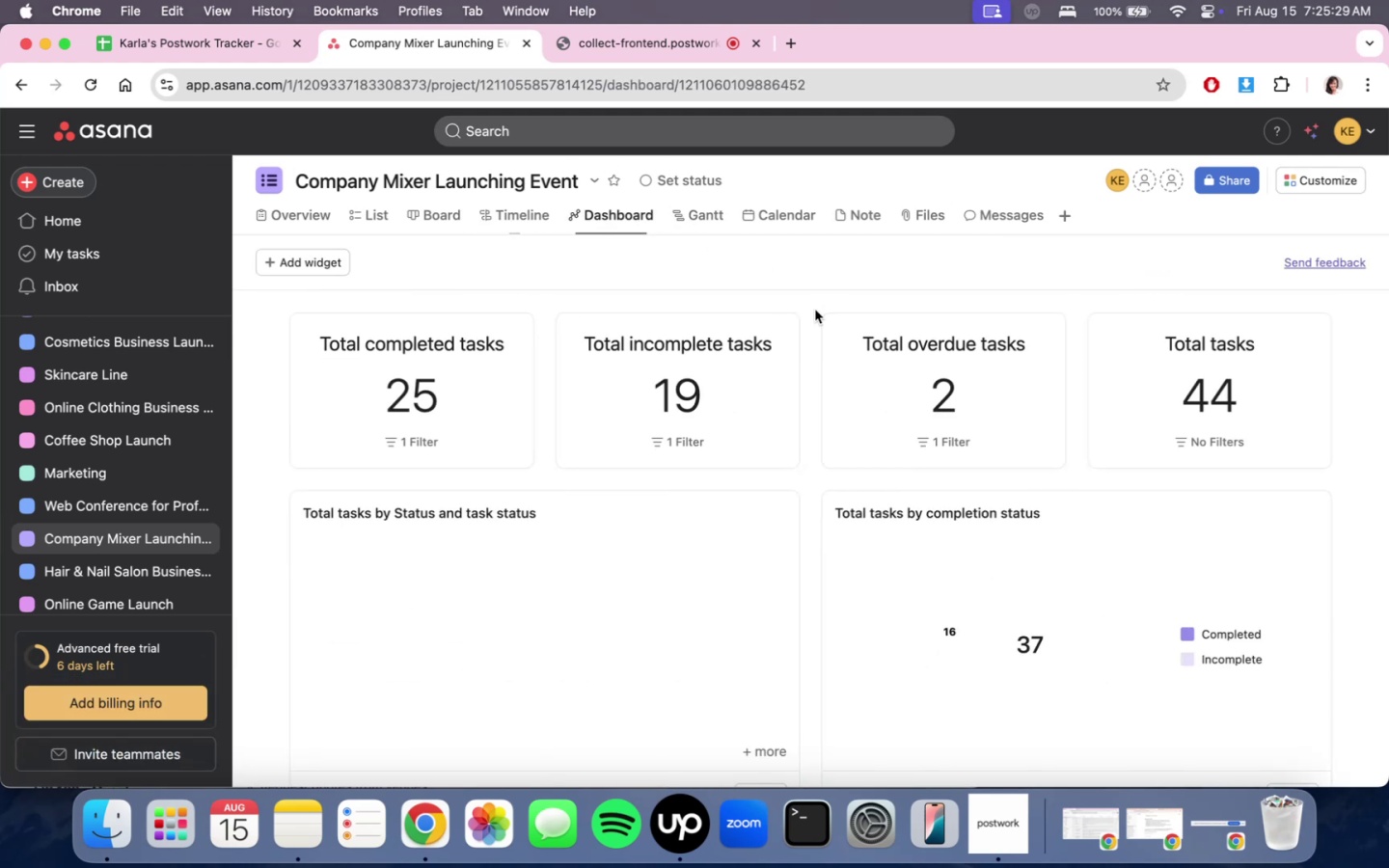 
scroll: coordinate [889, 568], scroll_direction: up, amount: 1.0
 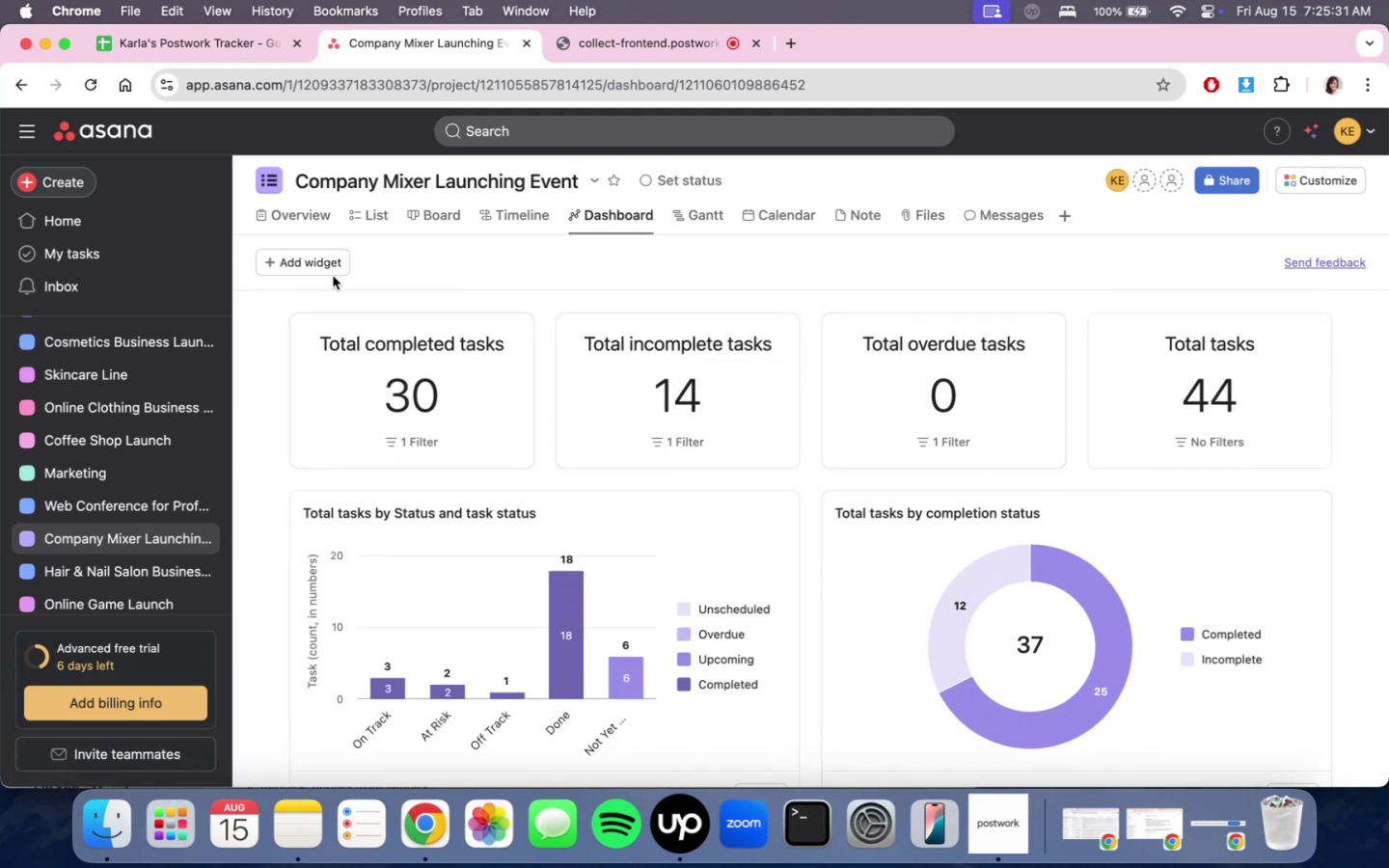 
double_click([329, 269])
 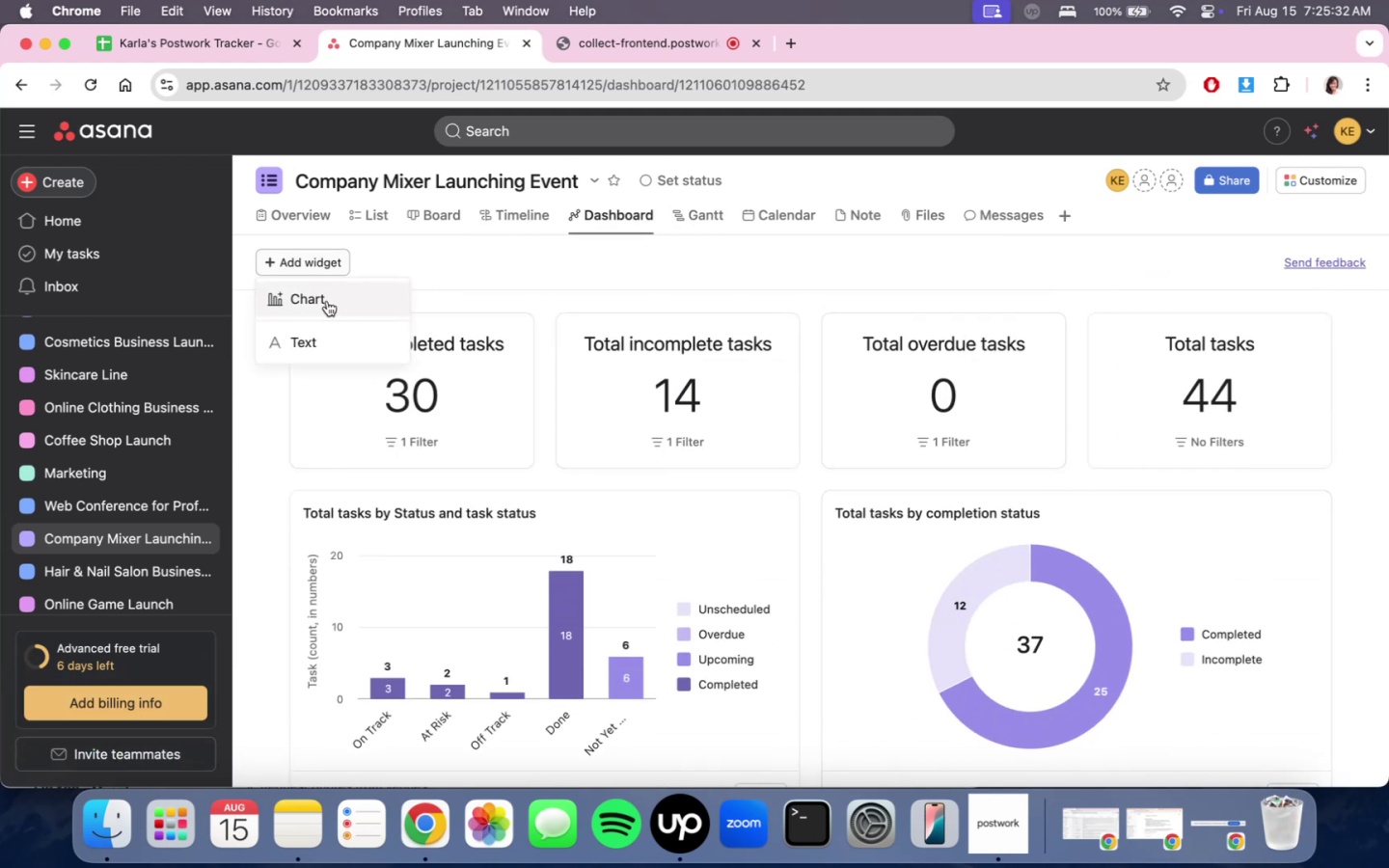 
triple_click([327, 312])
 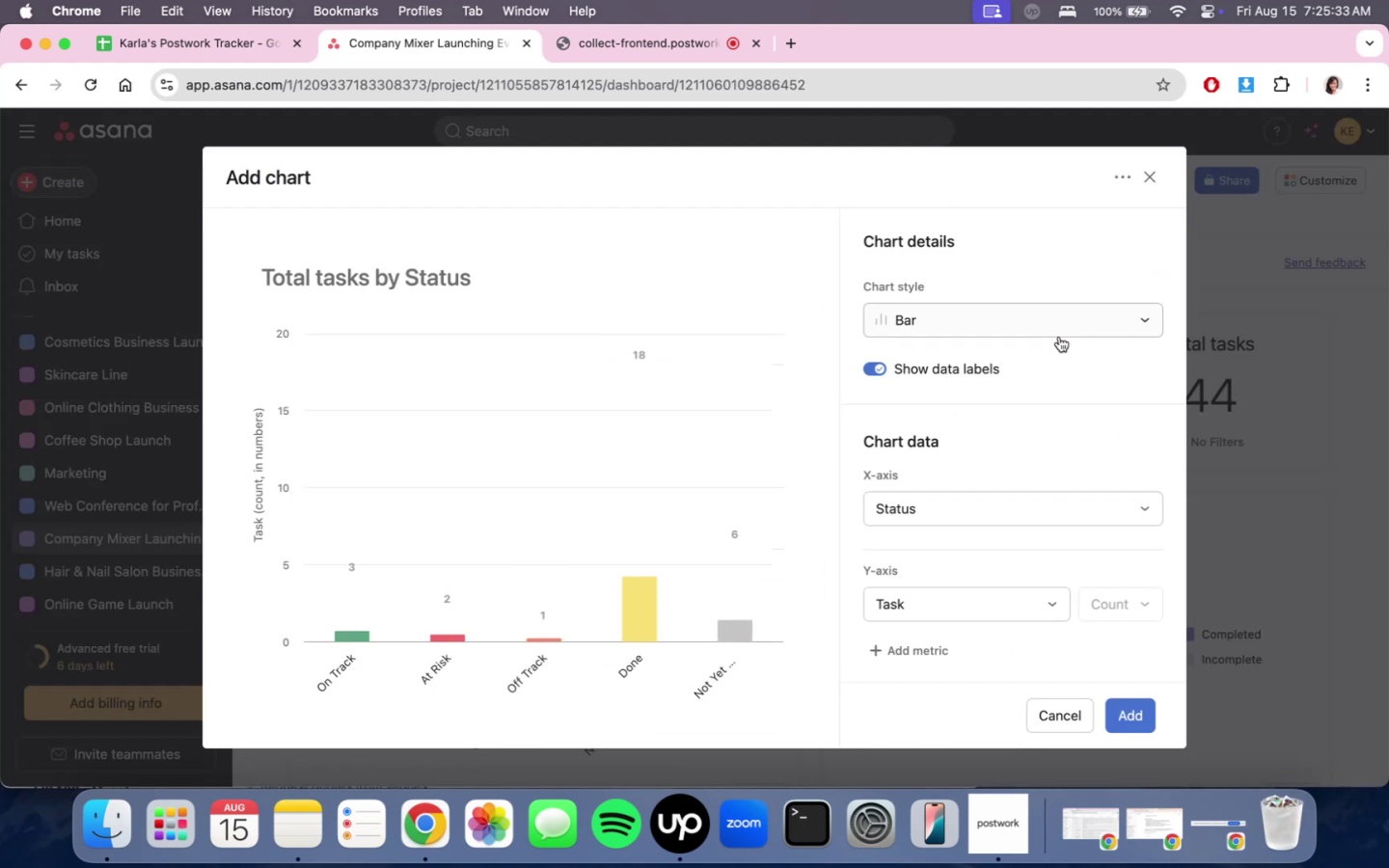 
scroll: coordinate [1045, 393], scroll_direction: down, amount: 10.0
 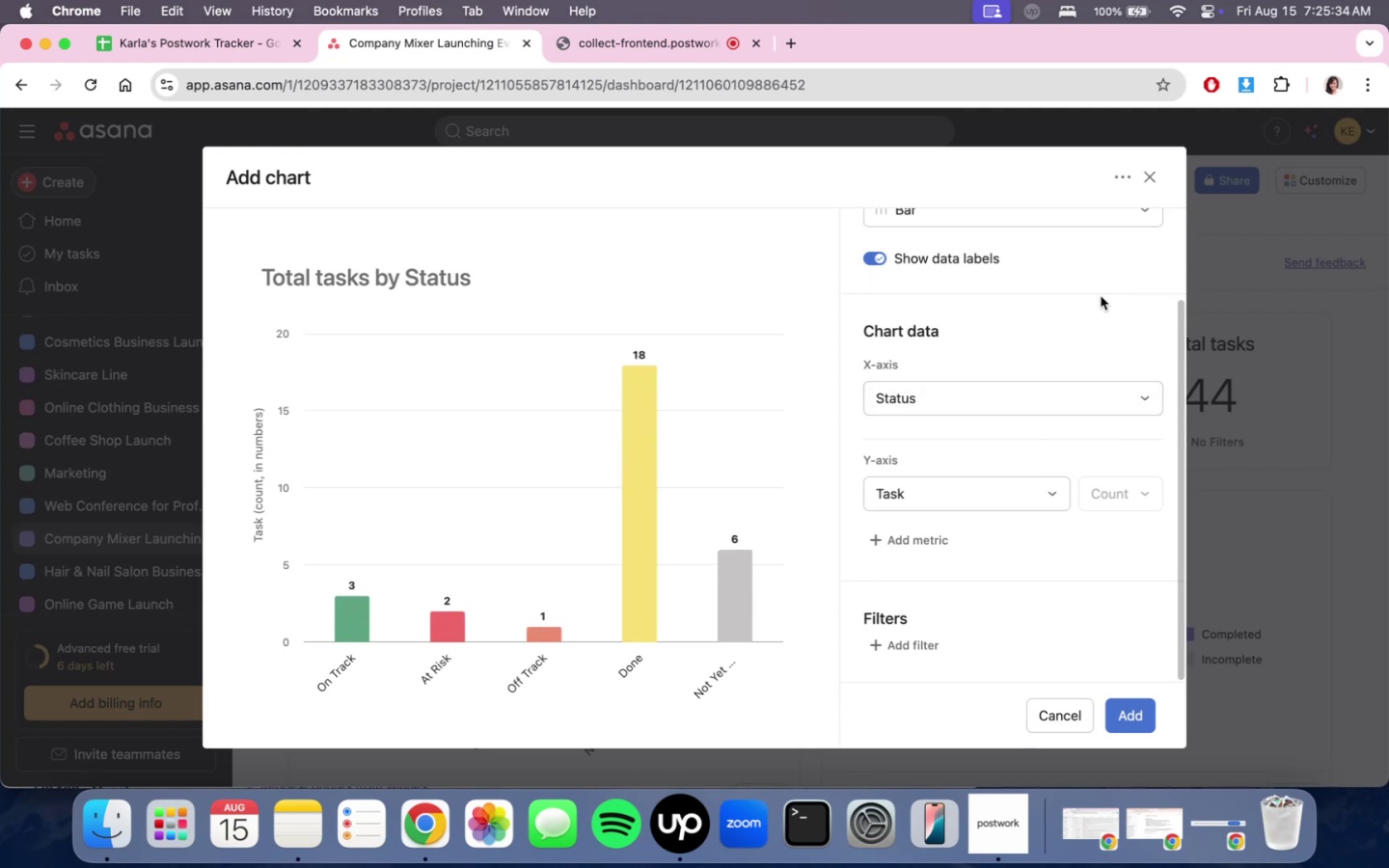 
scroll: coordinate [1098, 296], scroll_direction: up, amount: 2.0
 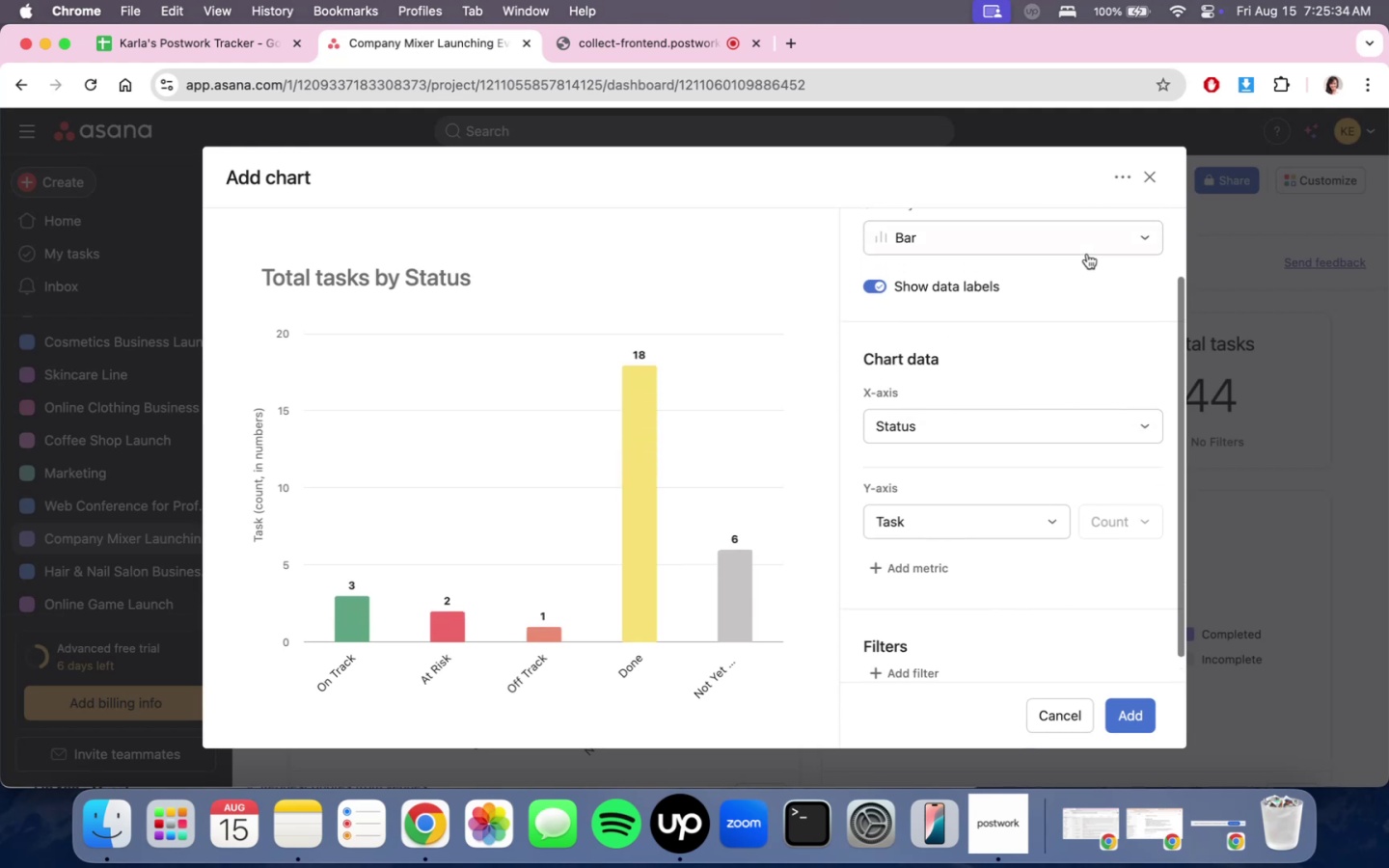 
left_click([1086, 252])
 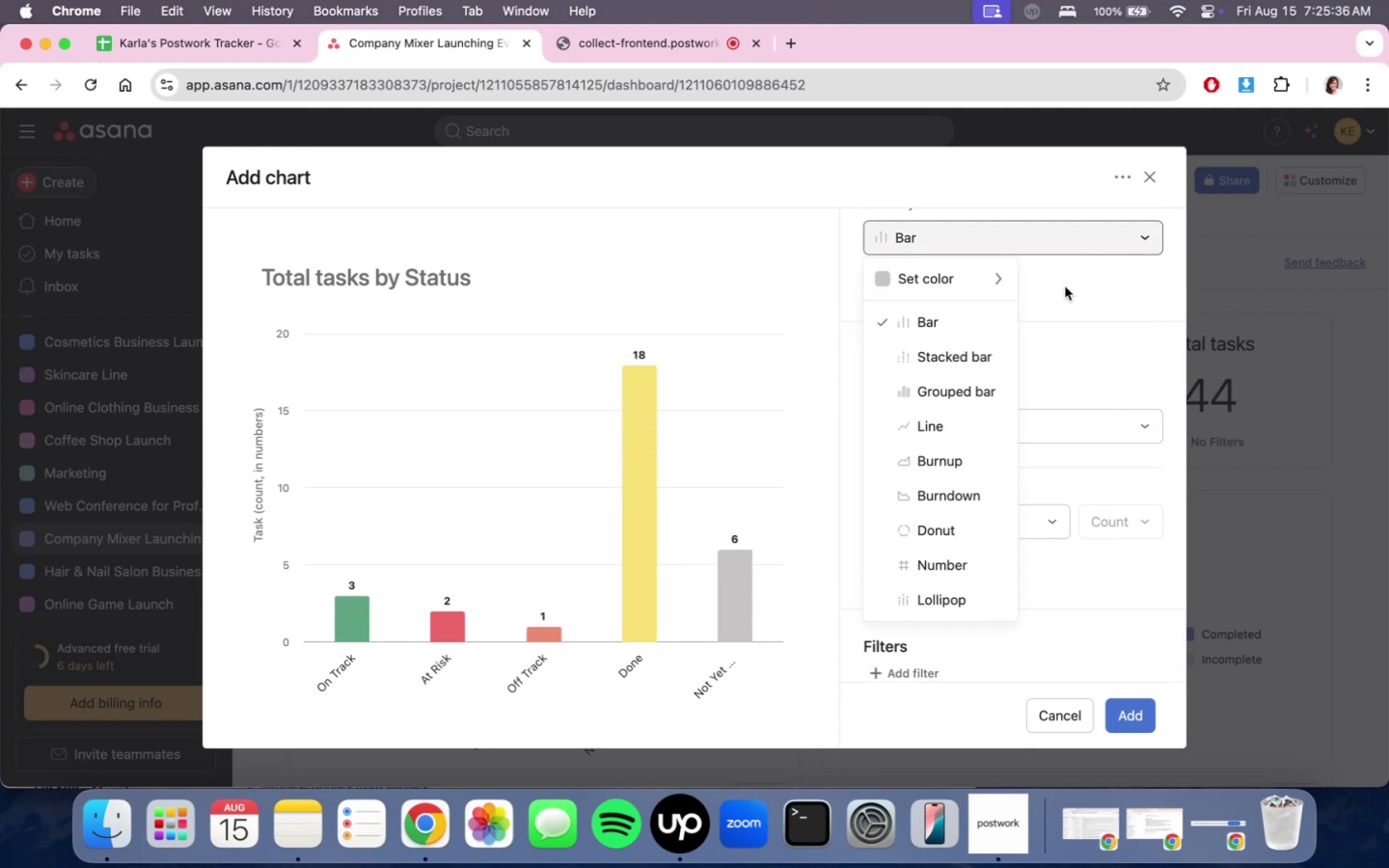 
left_click([990, 385])
 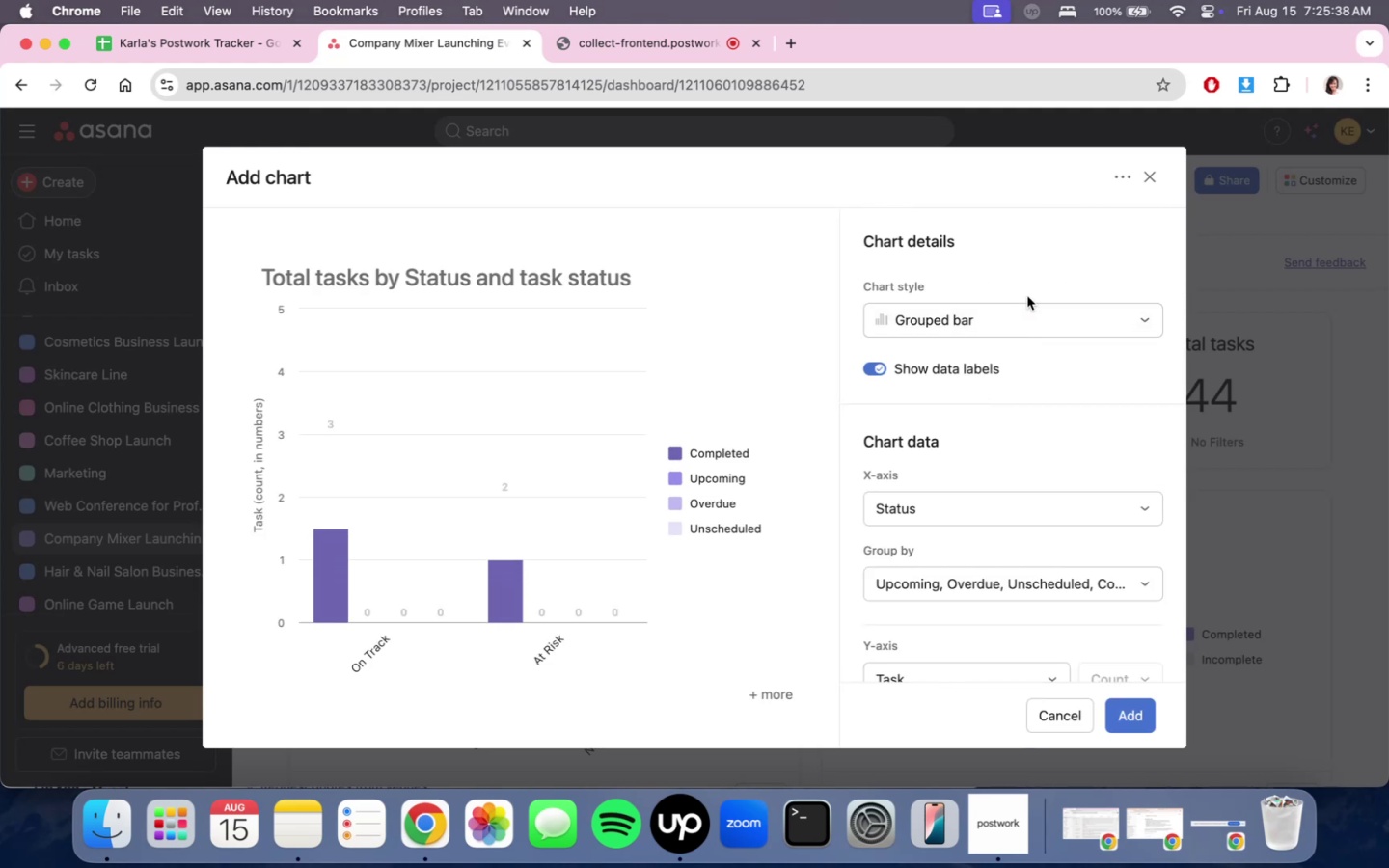 
left_click([1025, 321])
 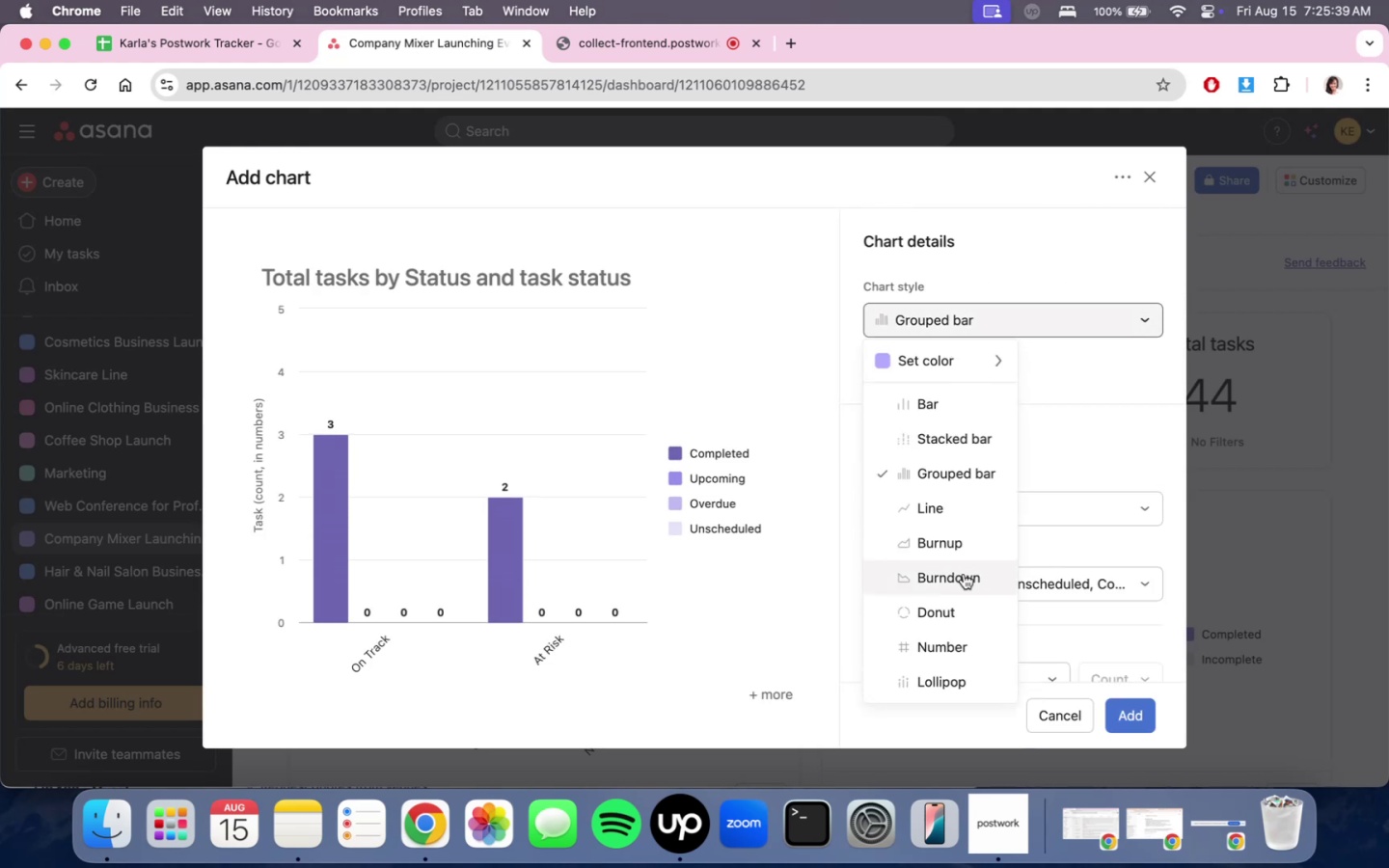 
left_click([964, 574])
 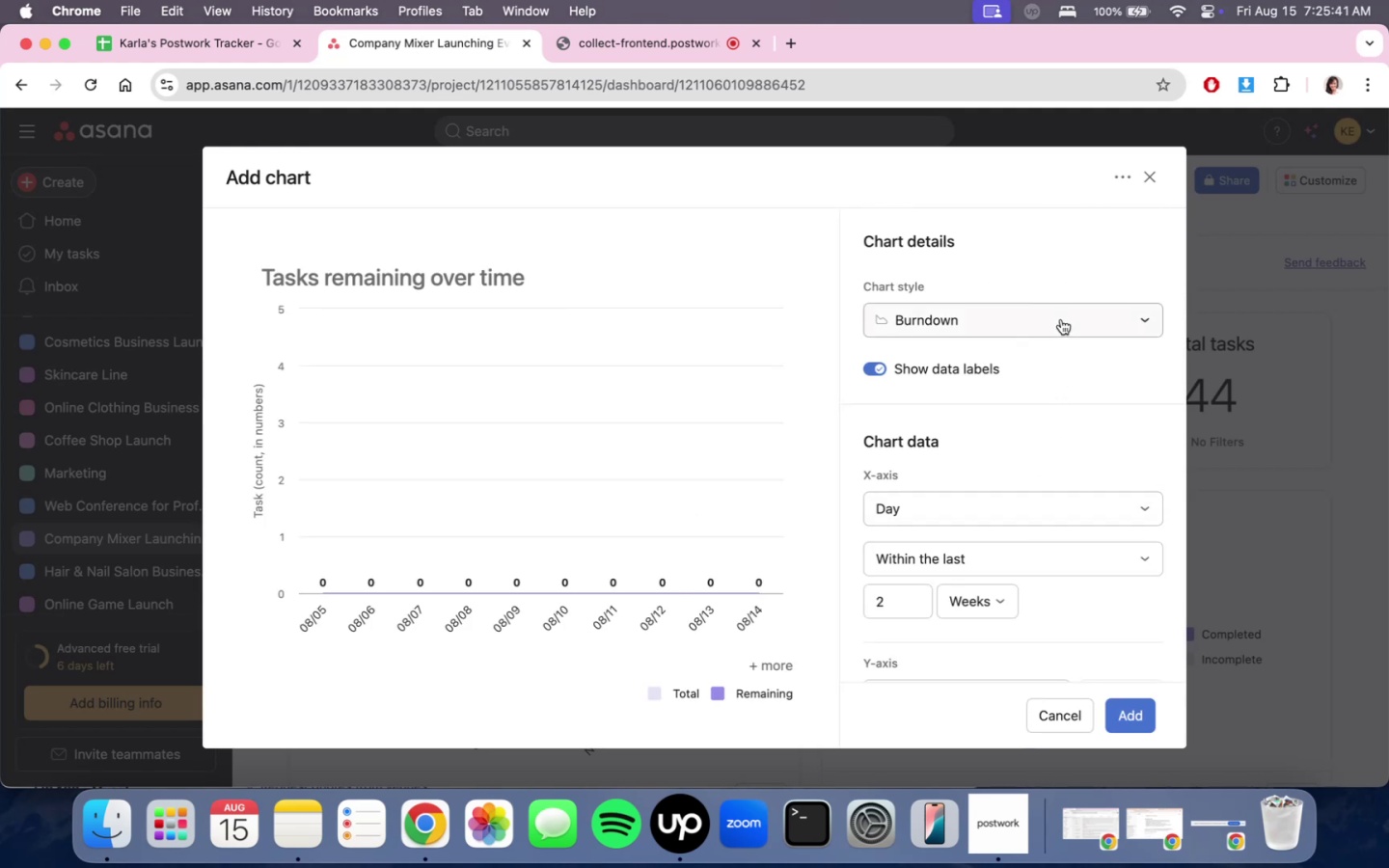 
left_click([1061, 318])
 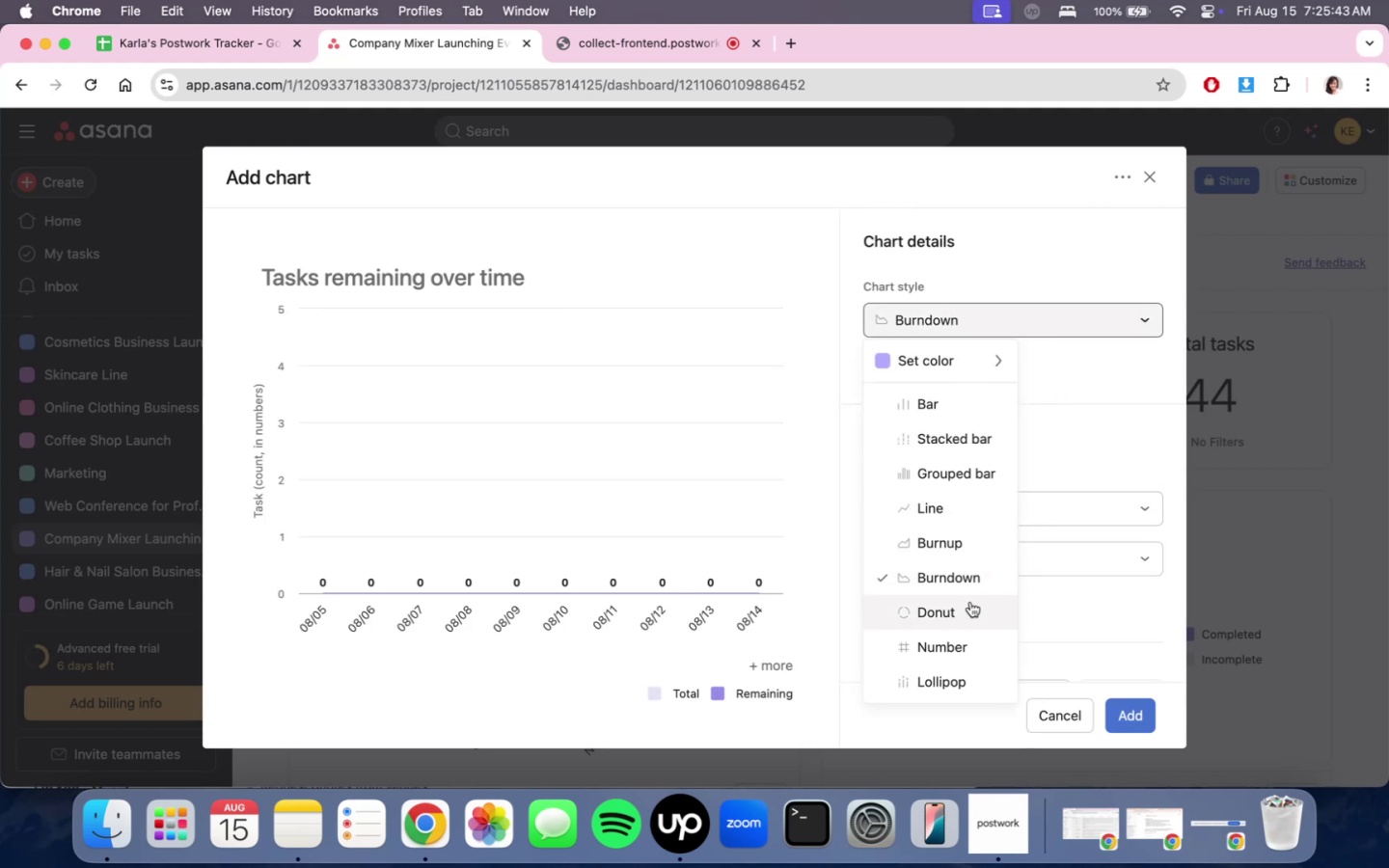 
left_click([963, 529])
 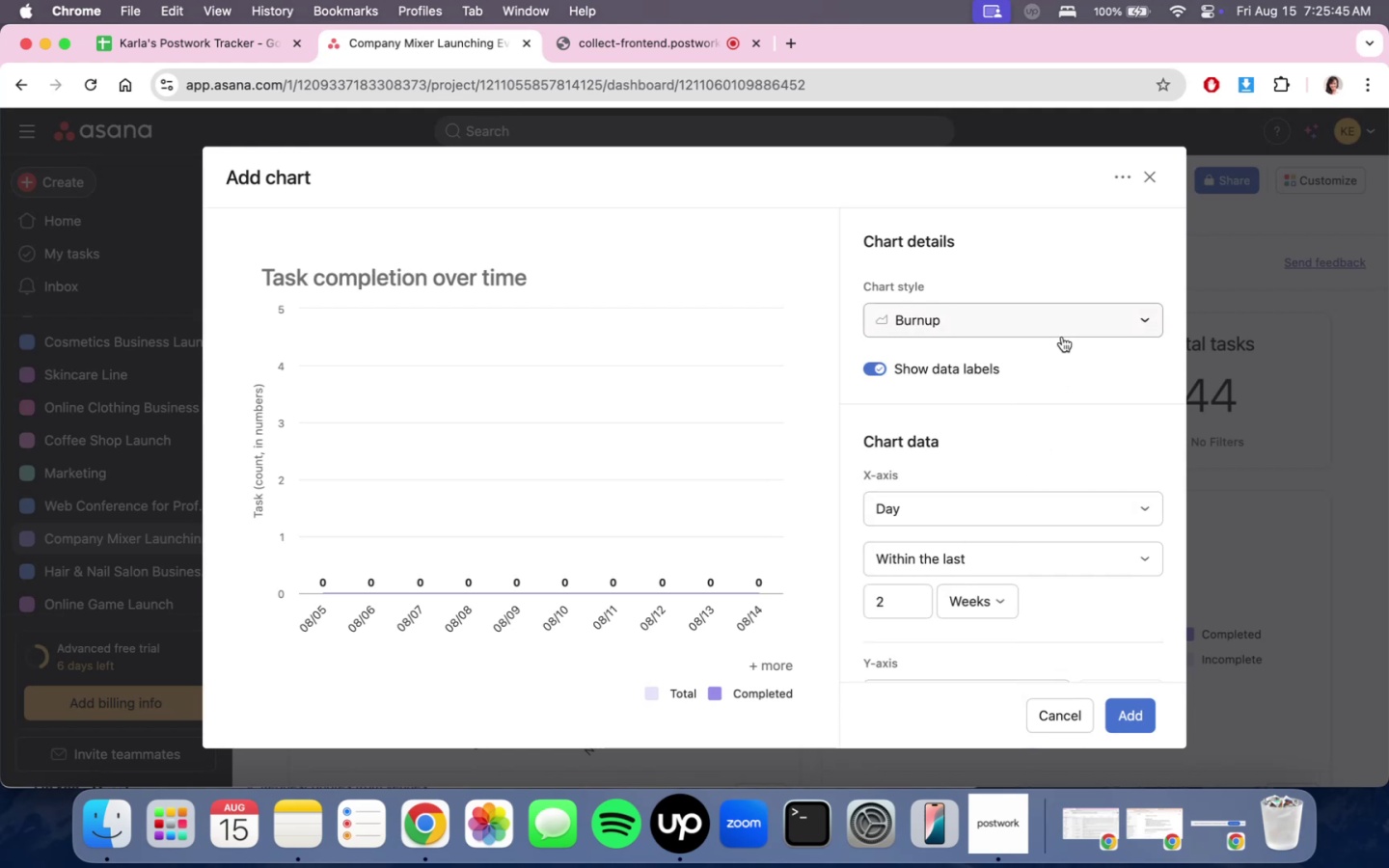 
left_click([1062, 337])
 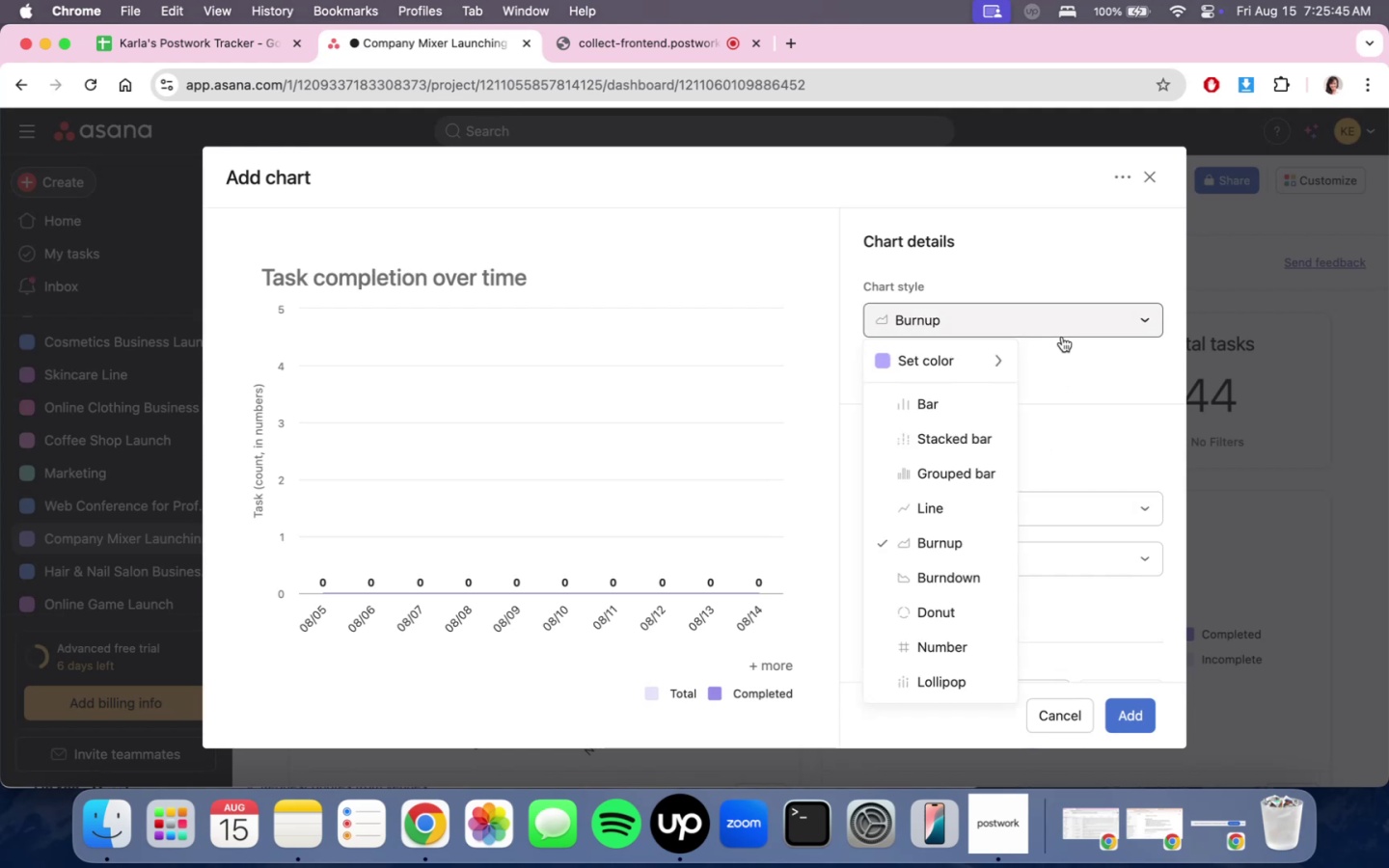 
double_click([1062, 337])
 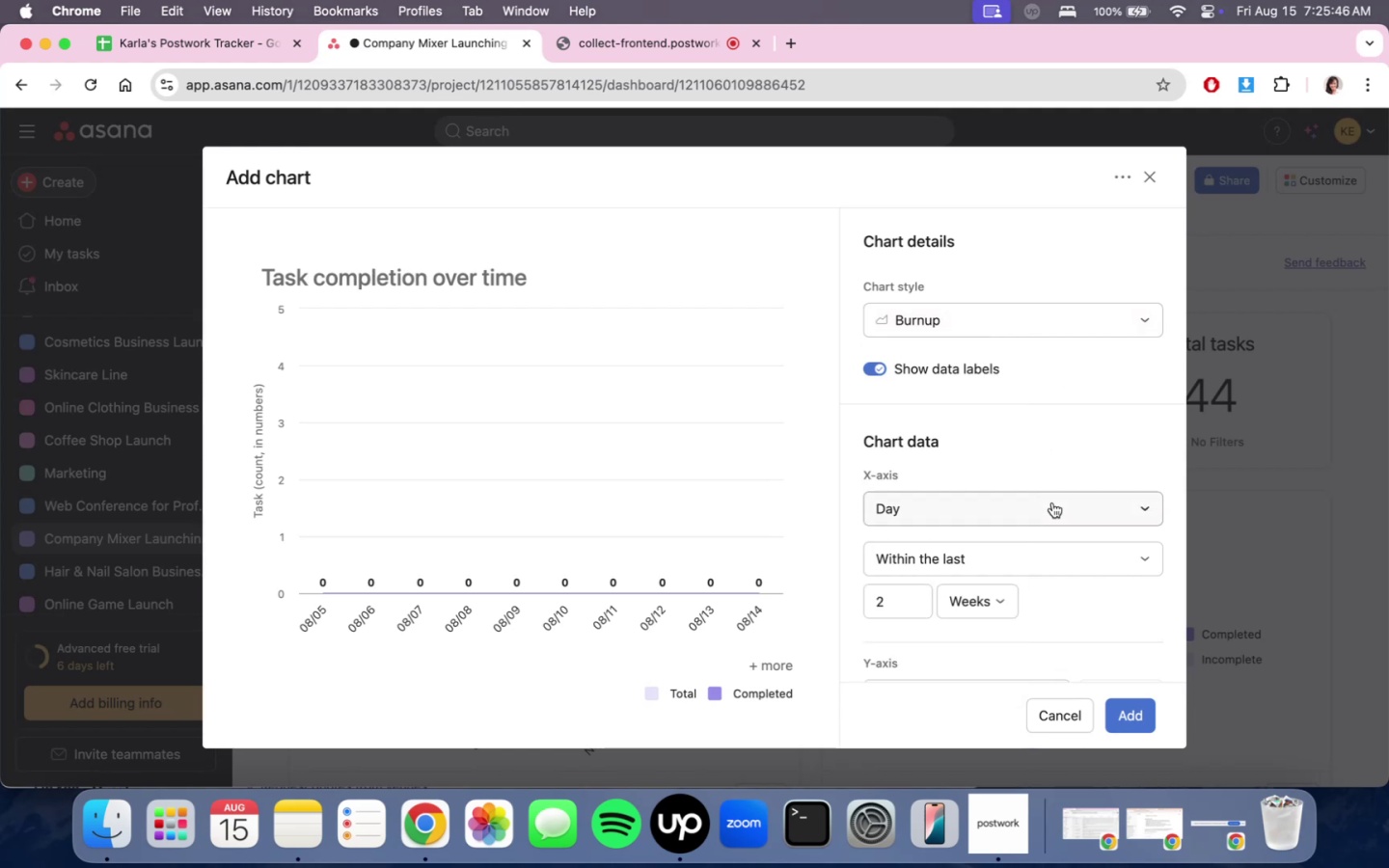 
triple_click([1052, 502])
 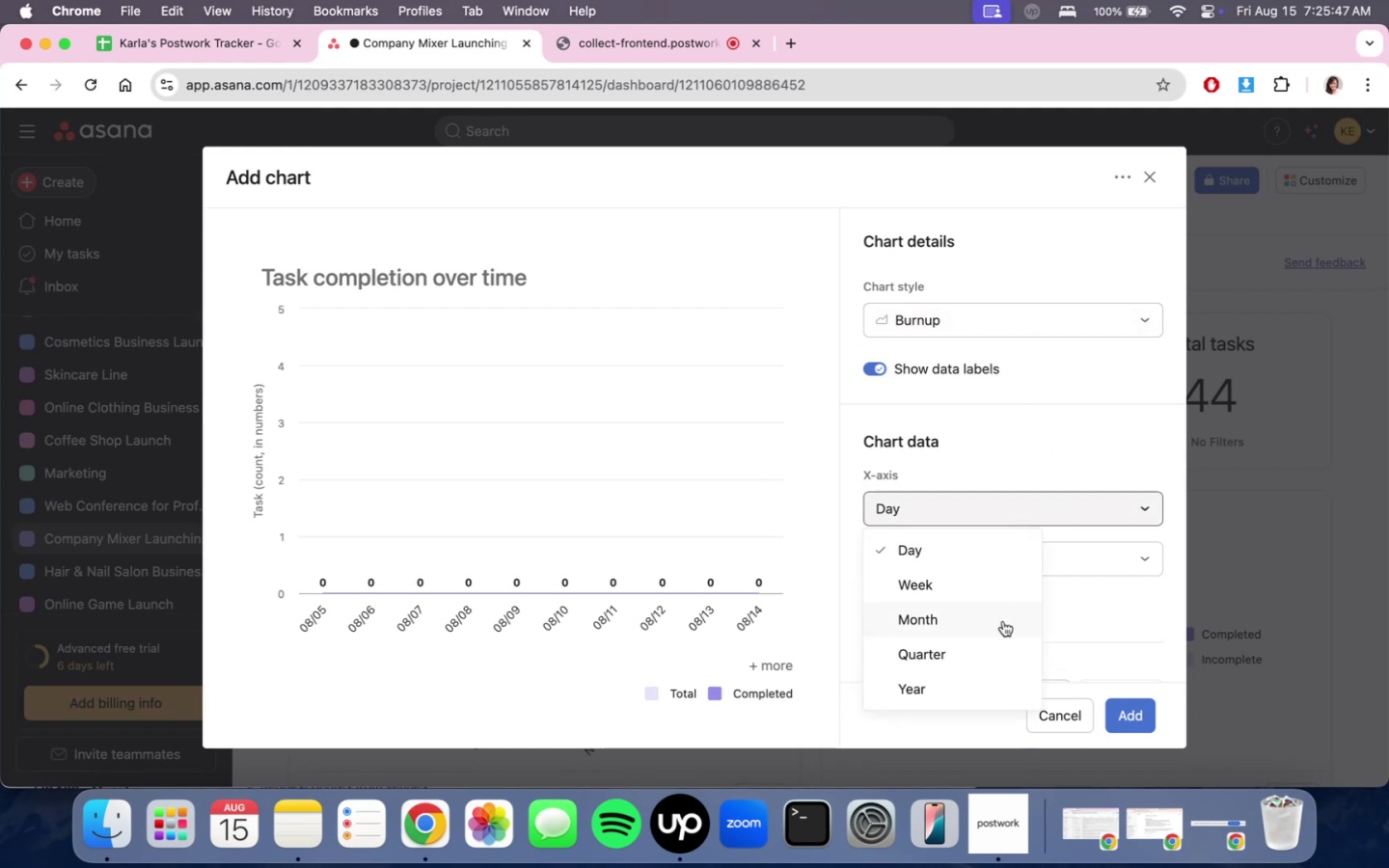 
left_click([1003, 621])
 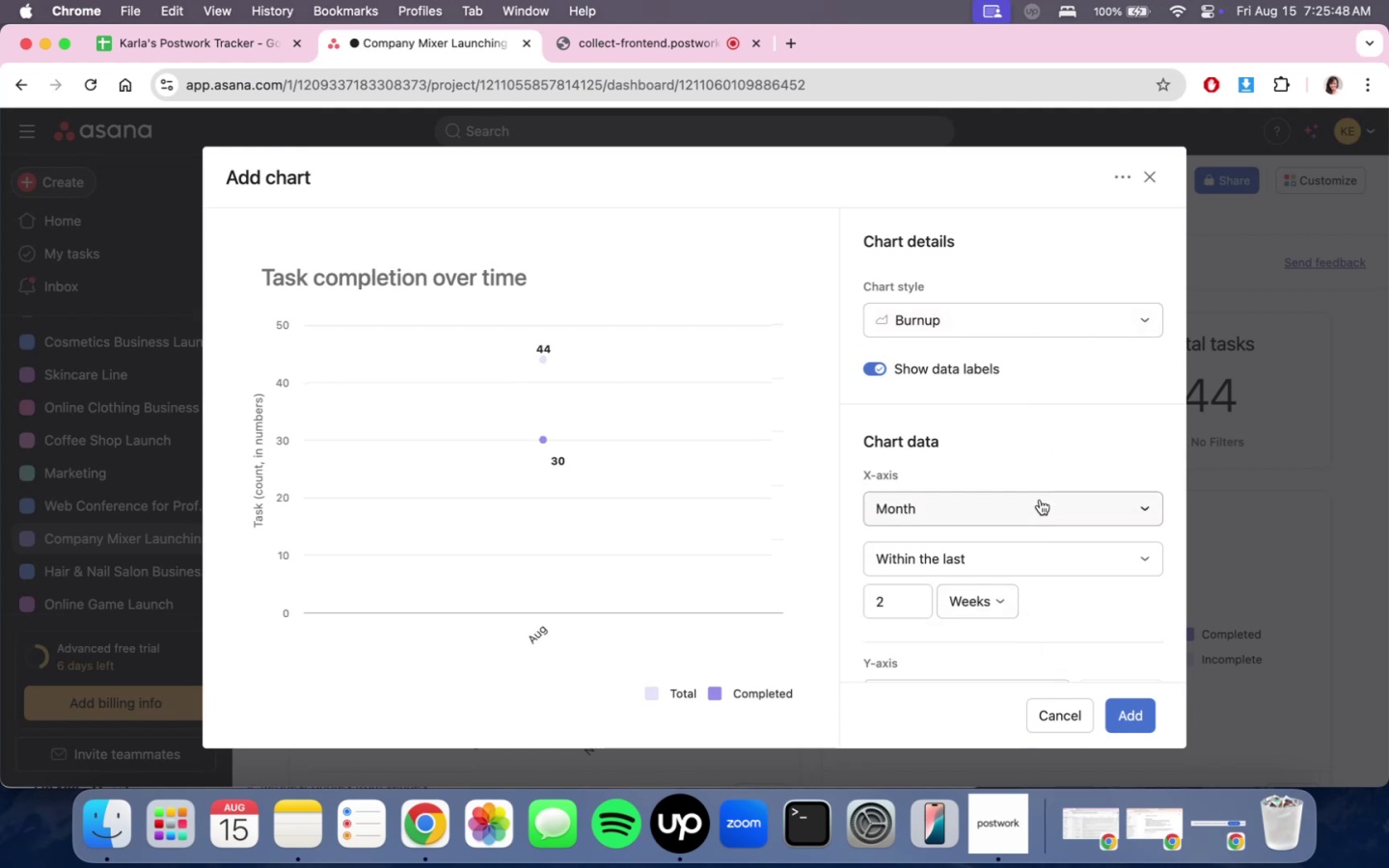 
left_click([1040, 500])
 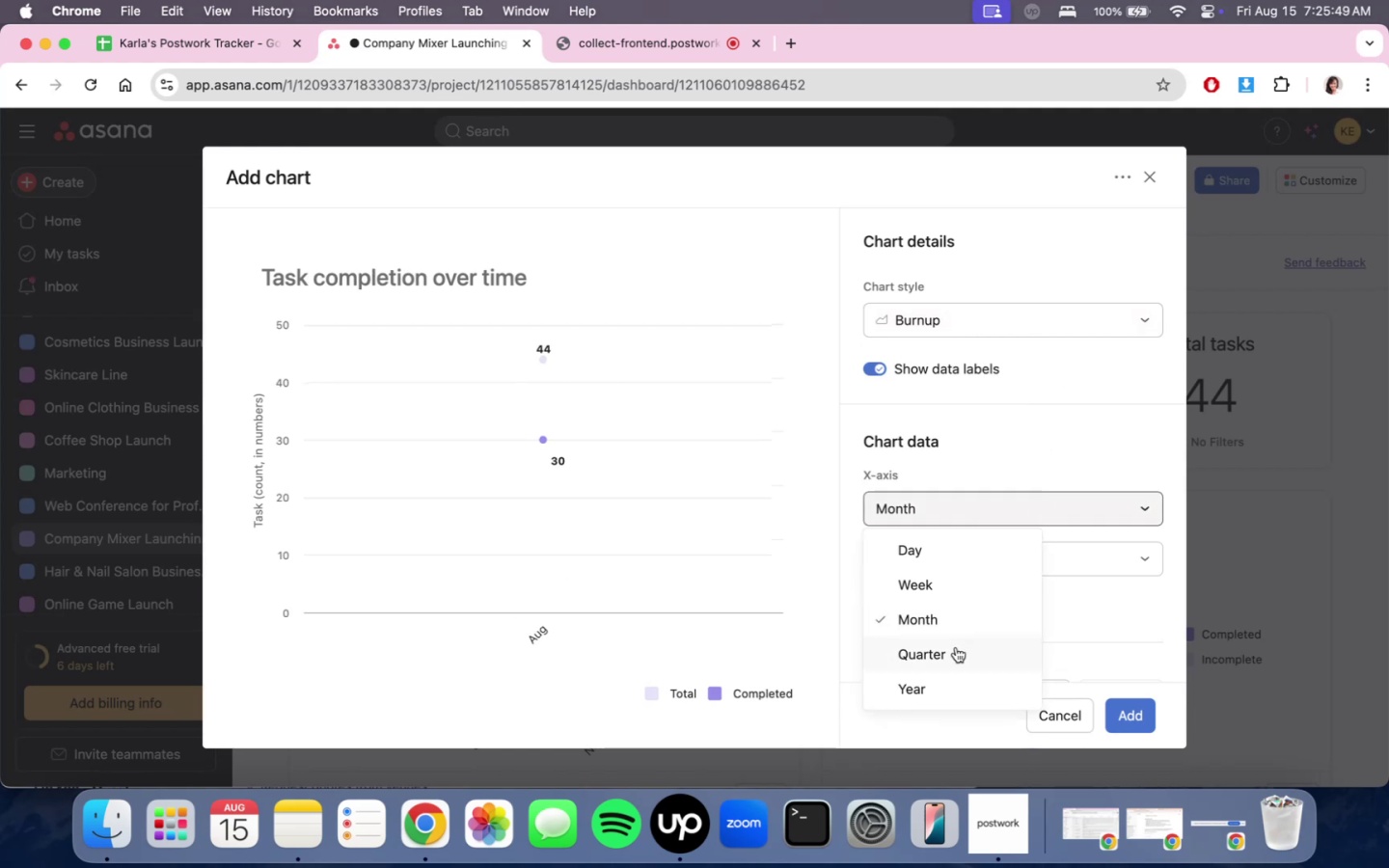 
left_click([956, 647])
 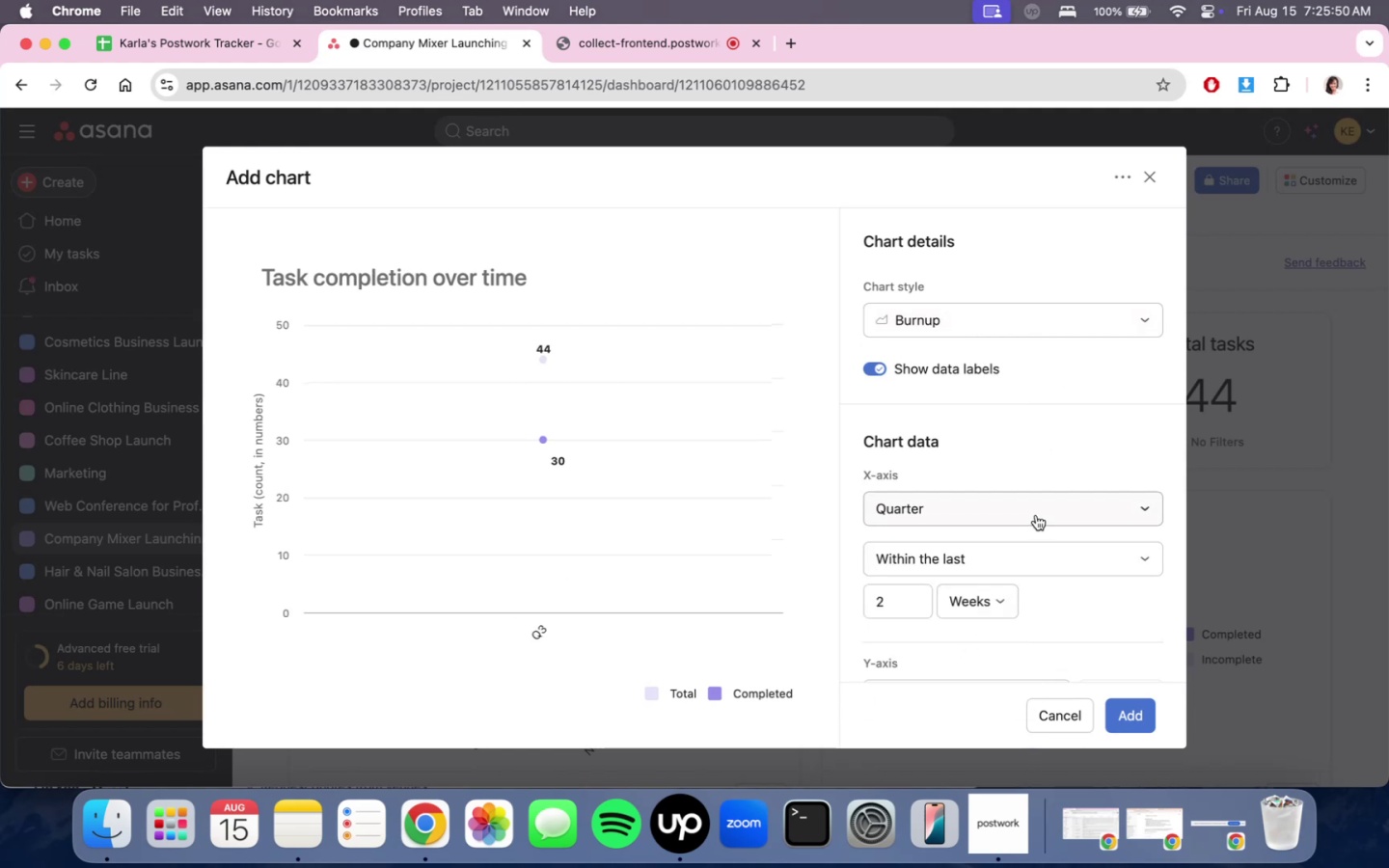 
left_click([1036, 513])
 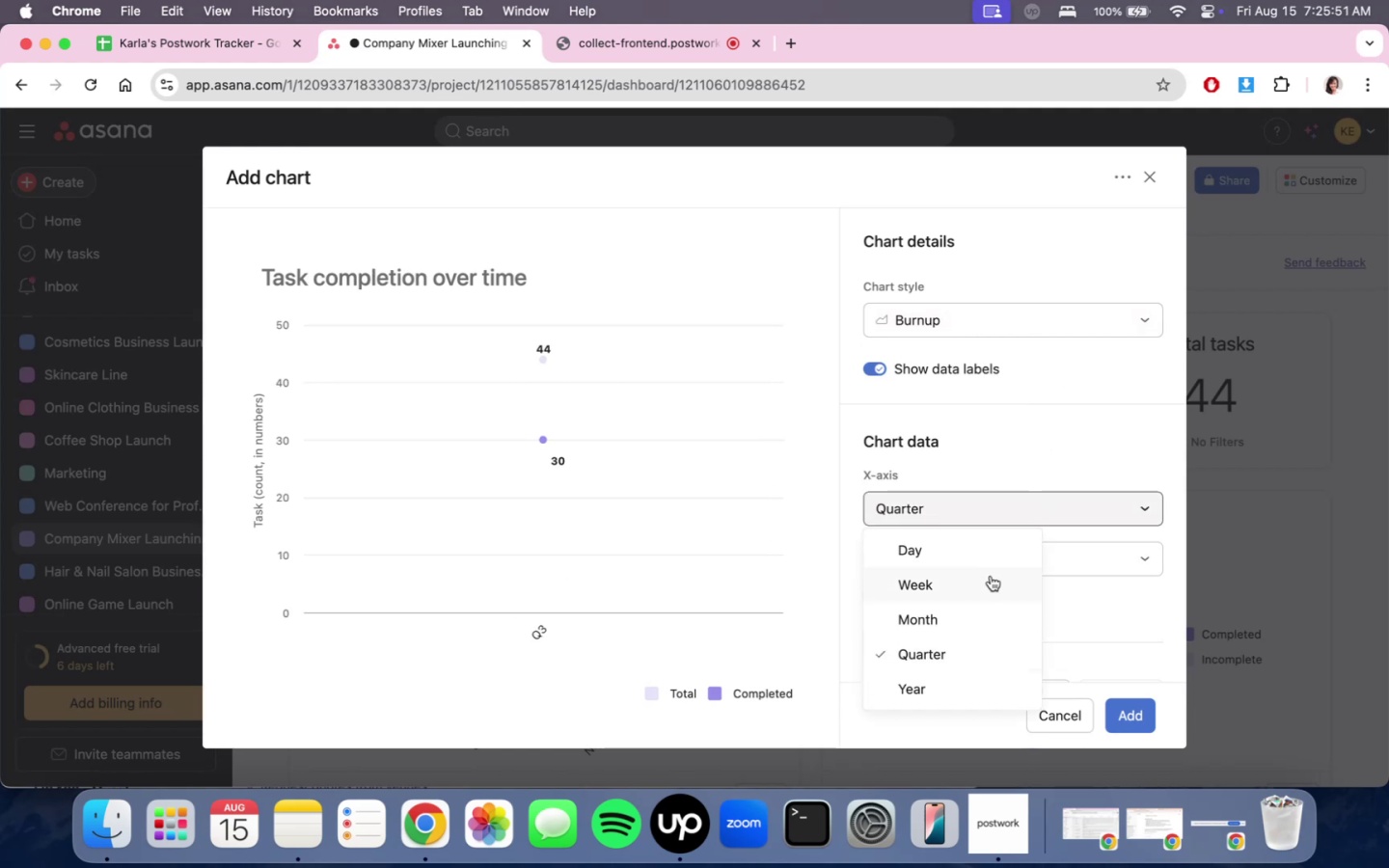 
double_click([991, 576])
 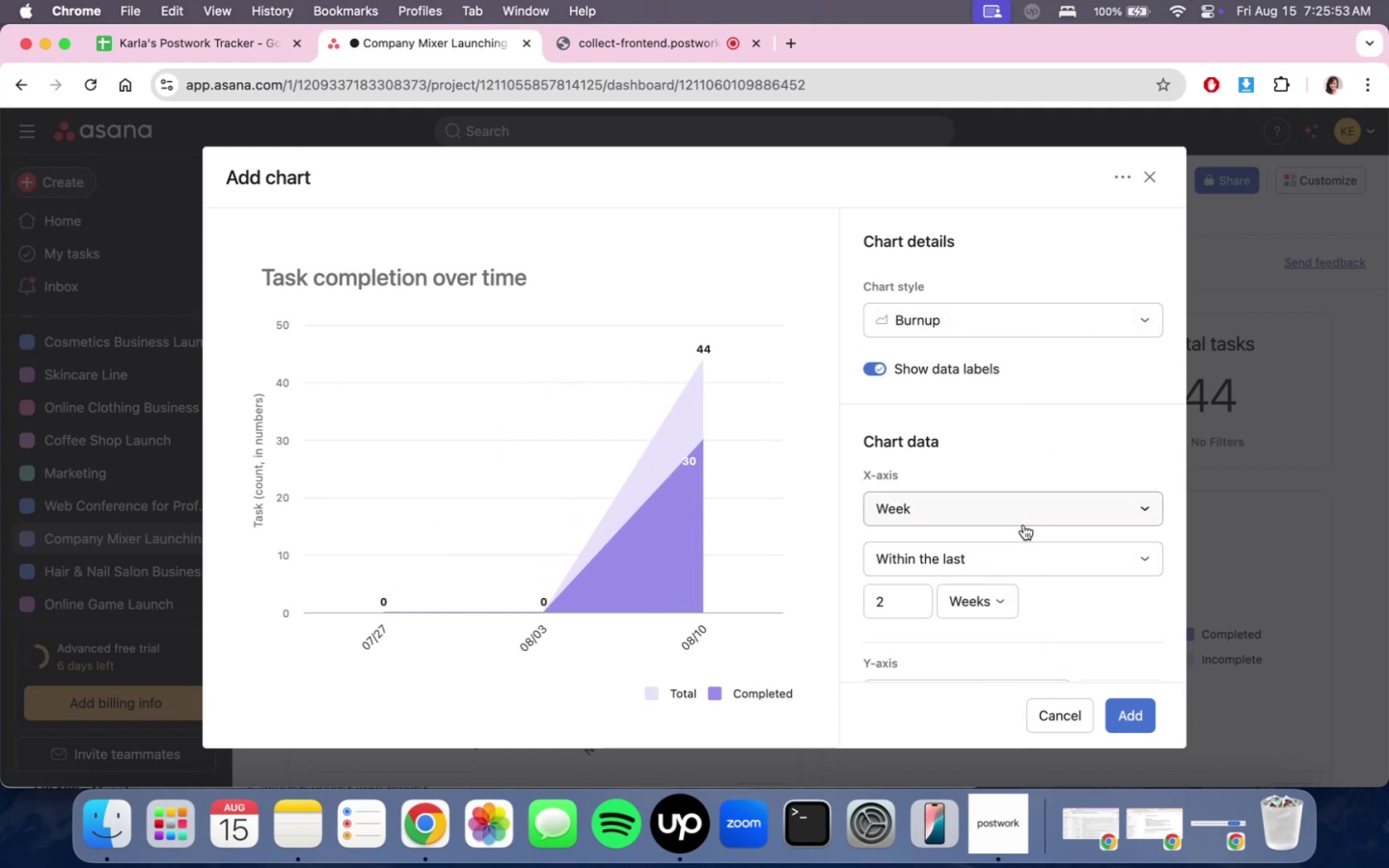 
left_click([1023, 525])
 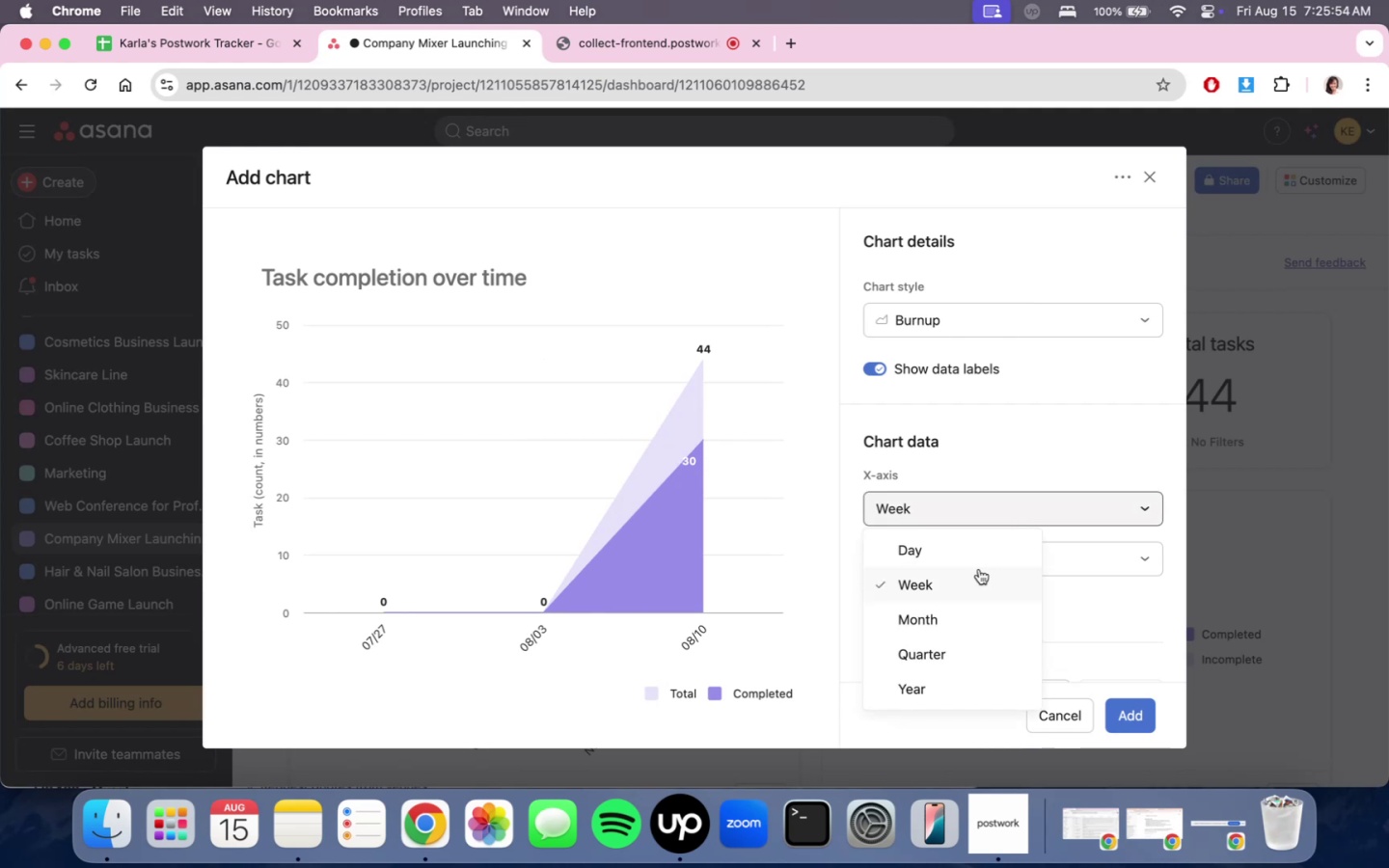 
left_click([979, 563])
 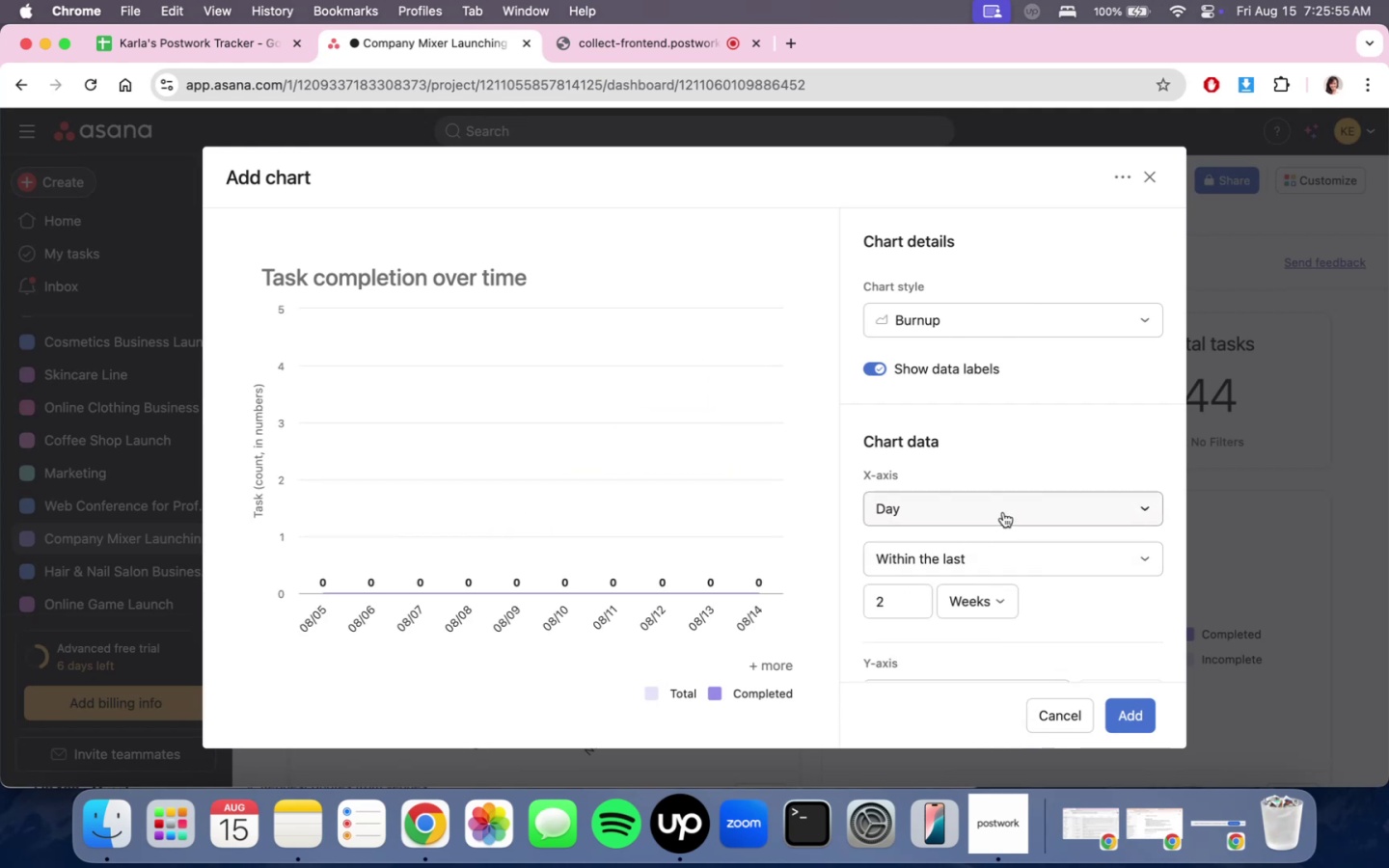 
left_click([1003, 512])
 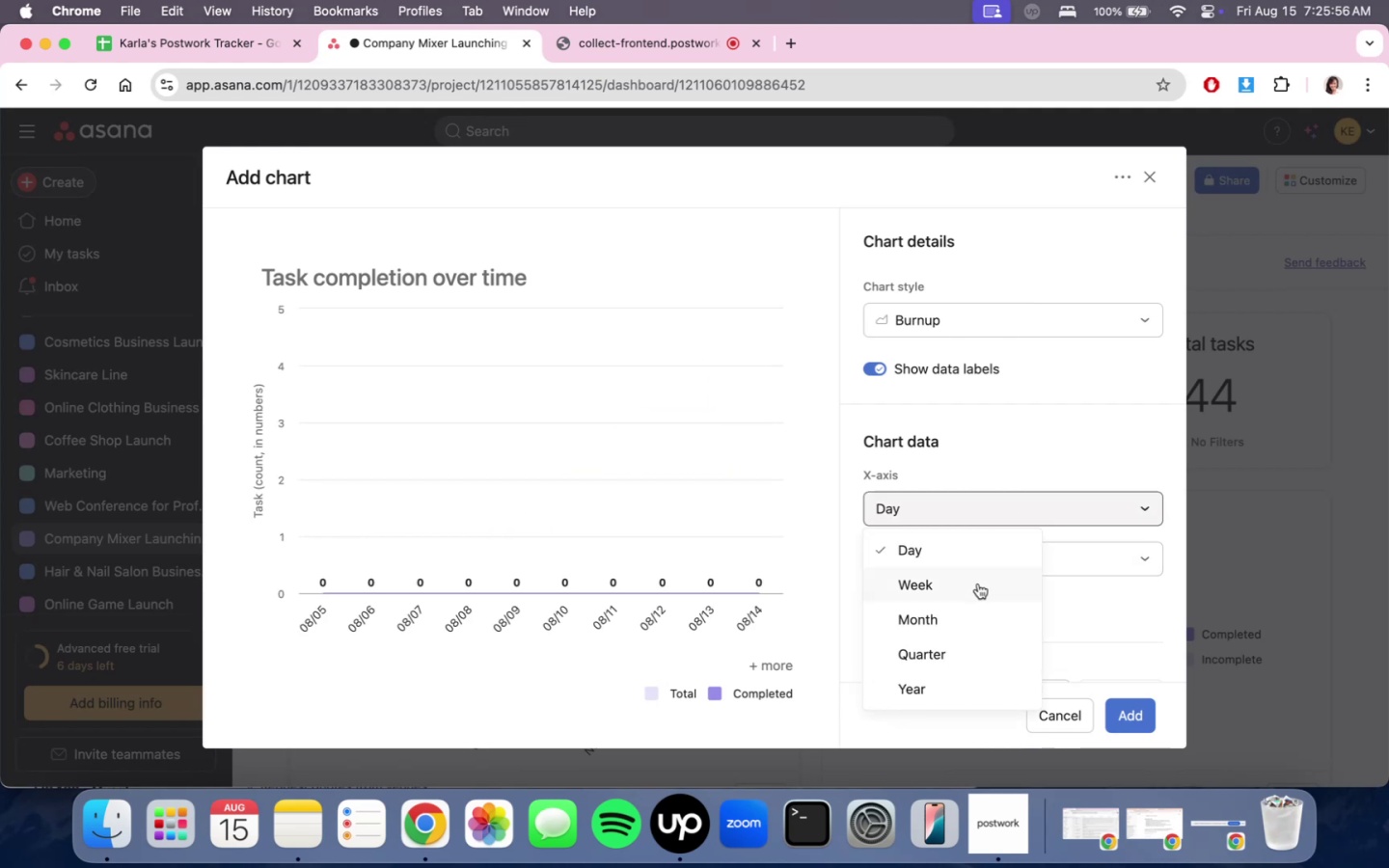 
double_click([978, 583])
 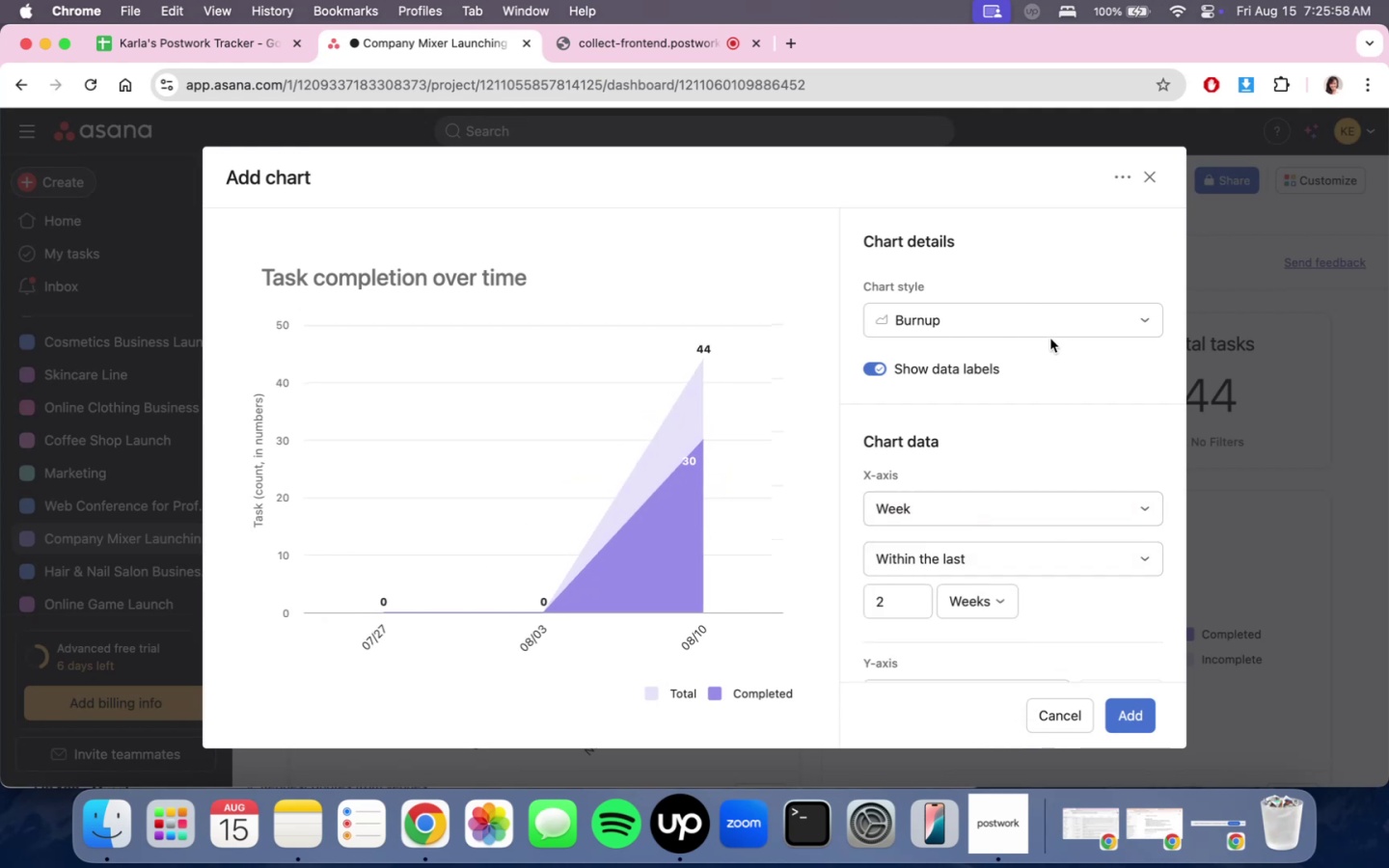 
scroll: coordinate [1039, 573], scroll_direction: down, amount: 10.0
 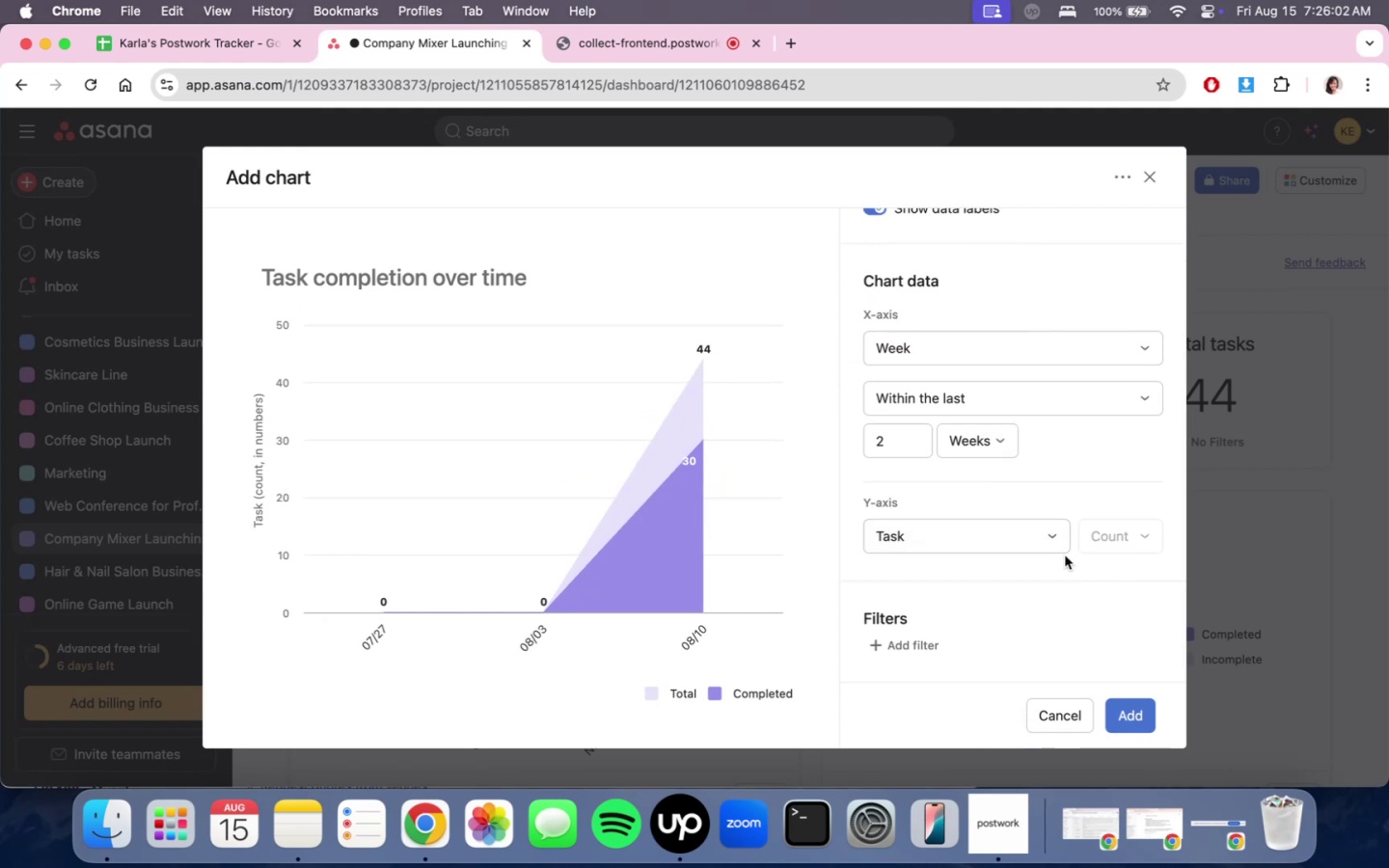 
left_click([1051, 552])
 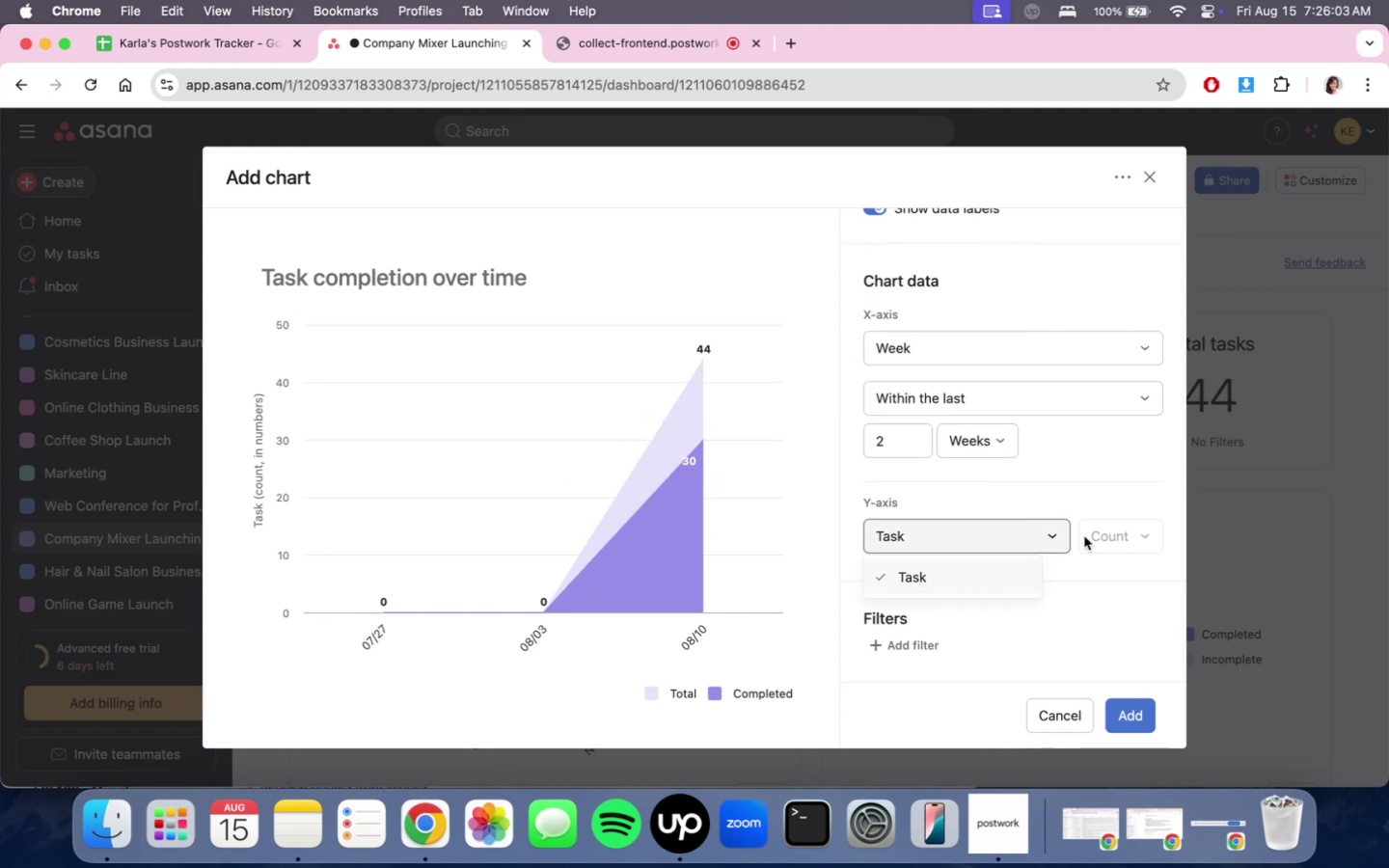 
left_click([1097, 510])
 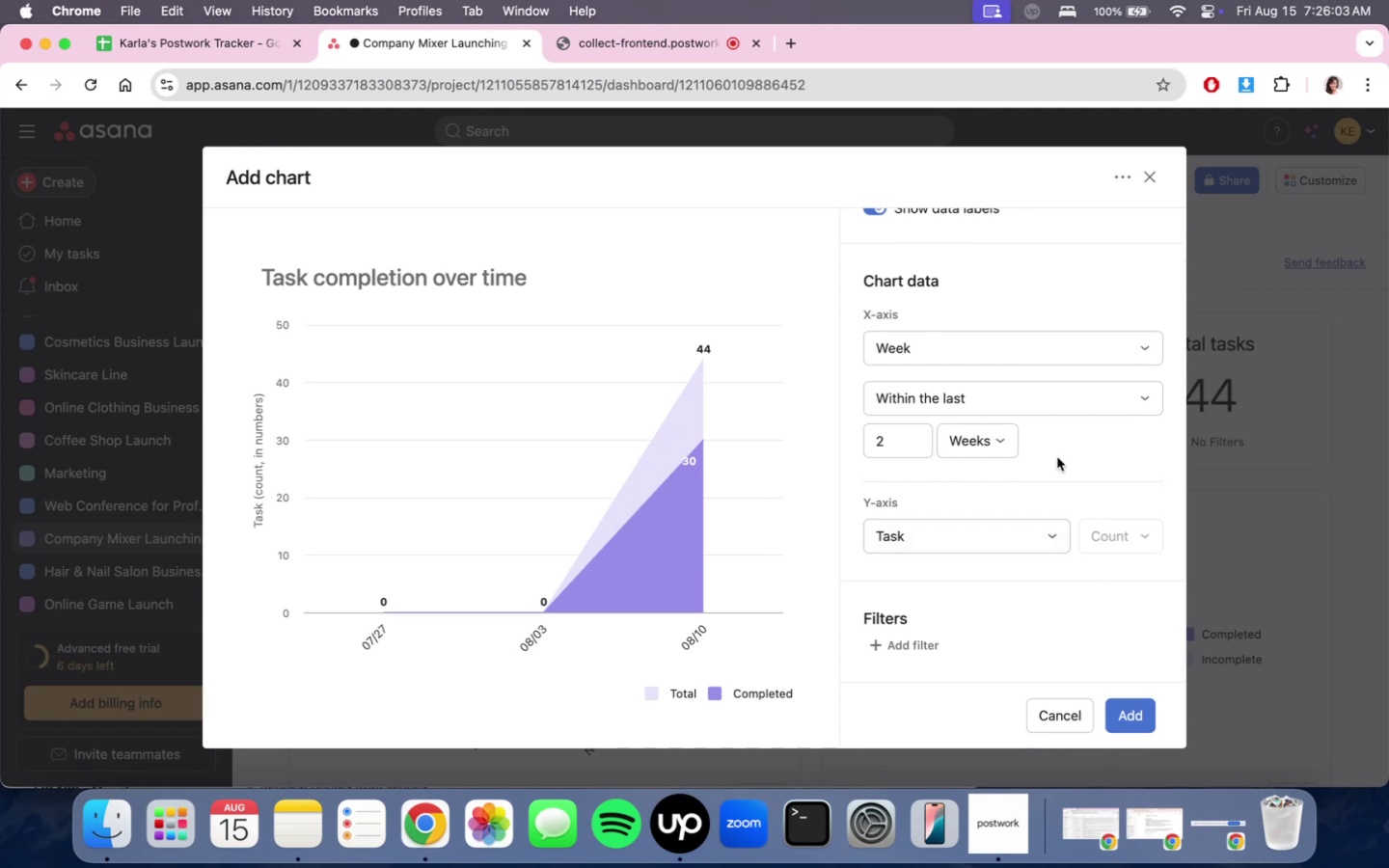 
scroll: coordinate [1057, 457], scroll_direction: up, amount: 2.0
 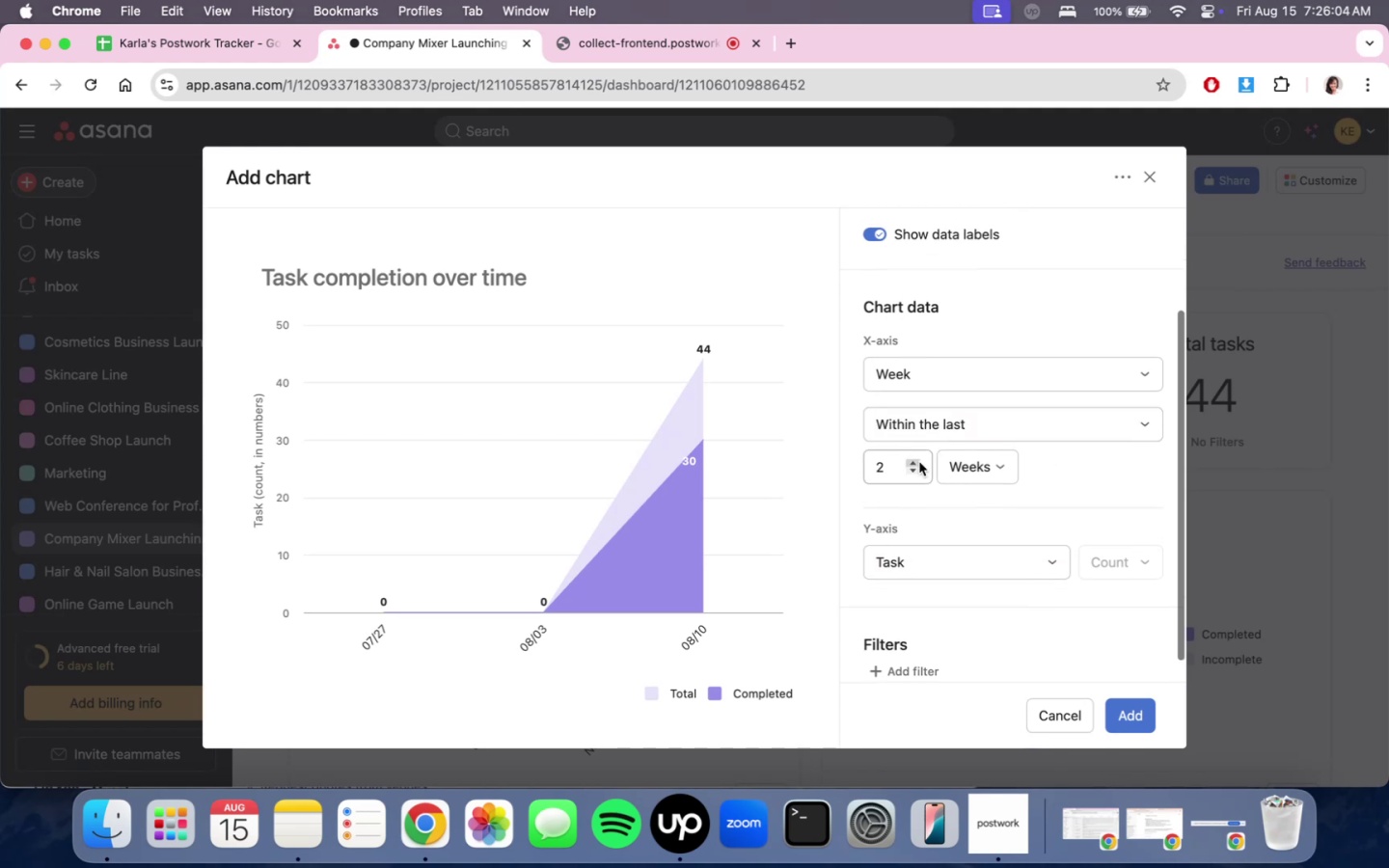 
left_click([919, 462])
 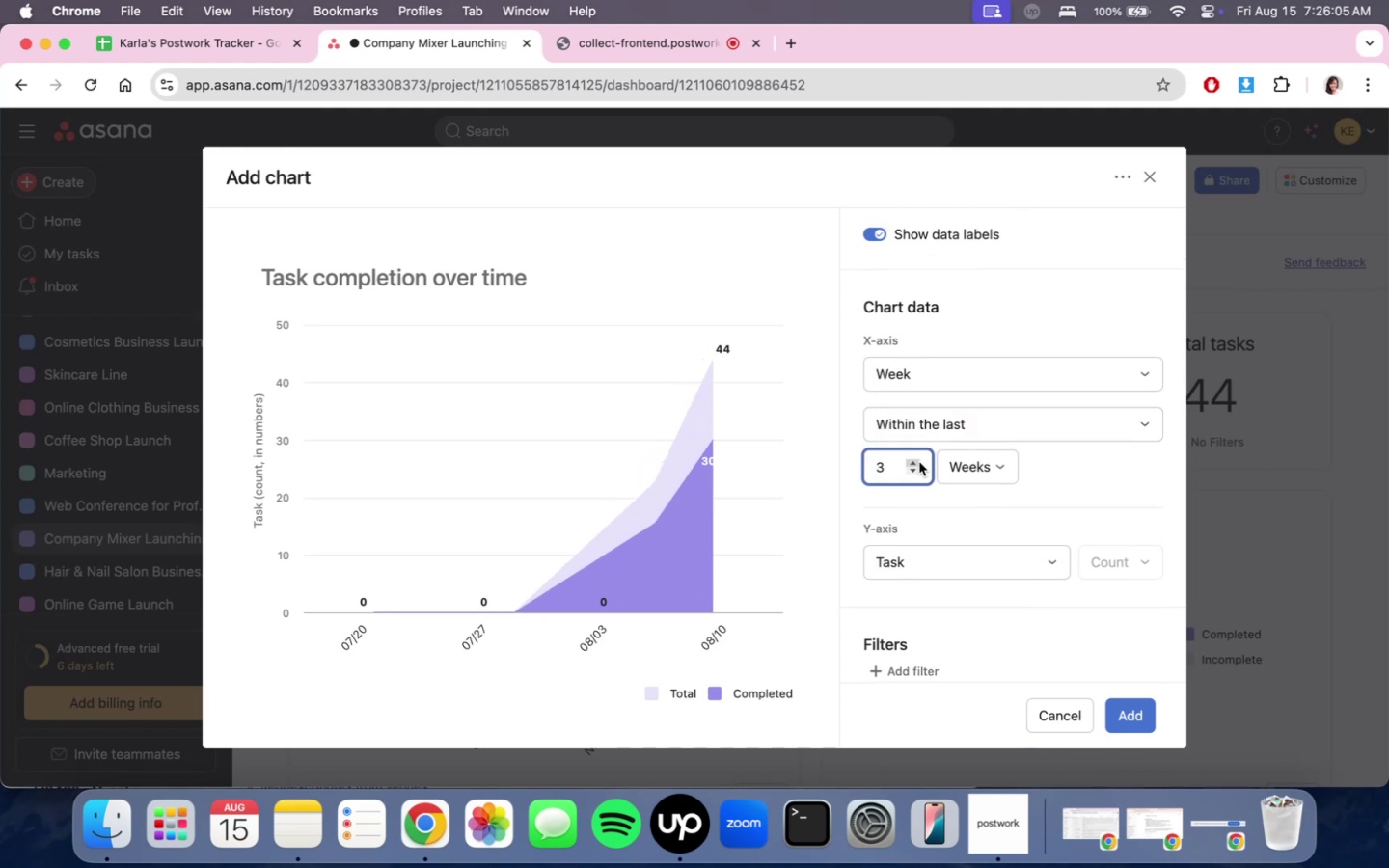 
double_click([919, 462])
 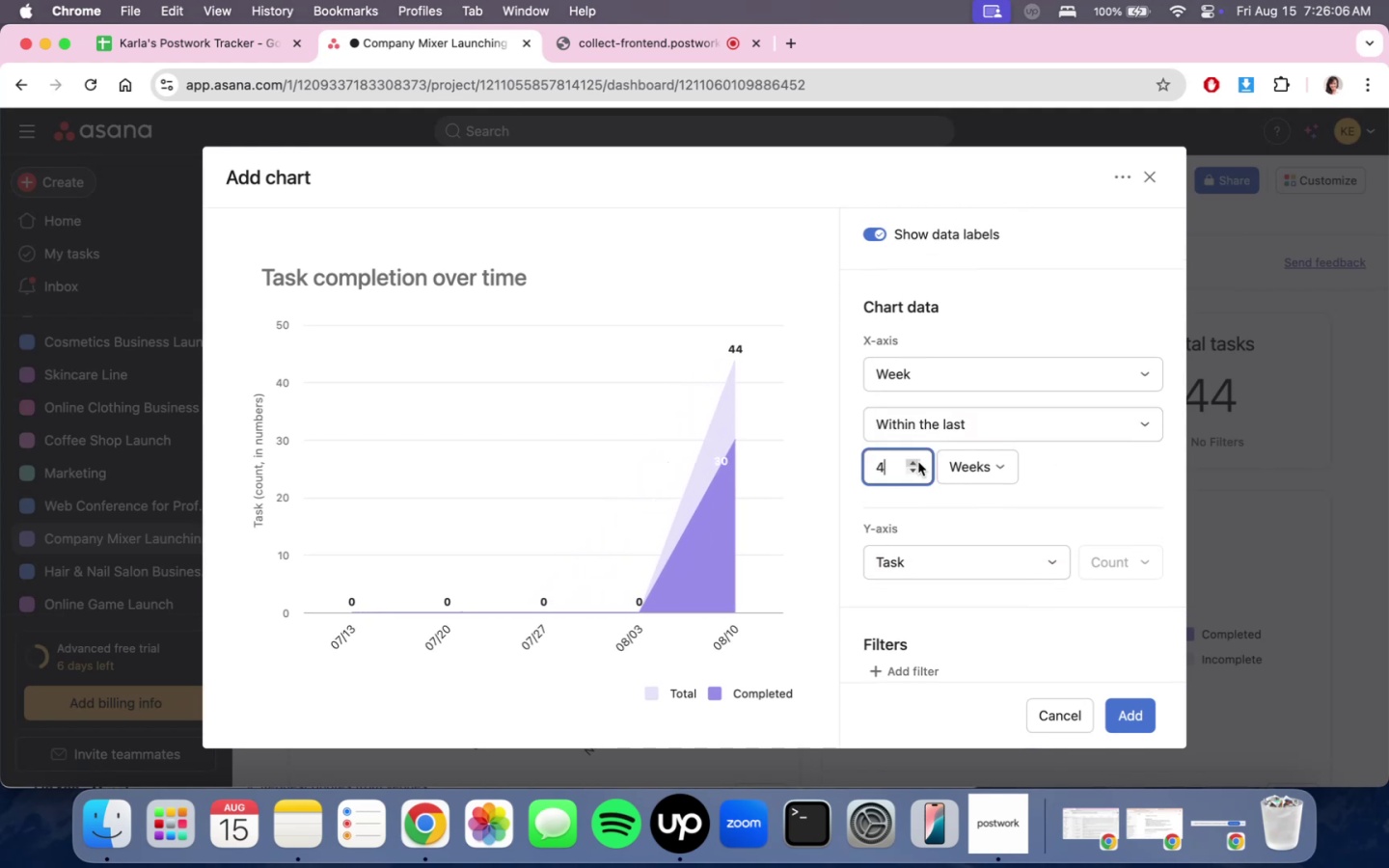 
left_click([918, 462])
 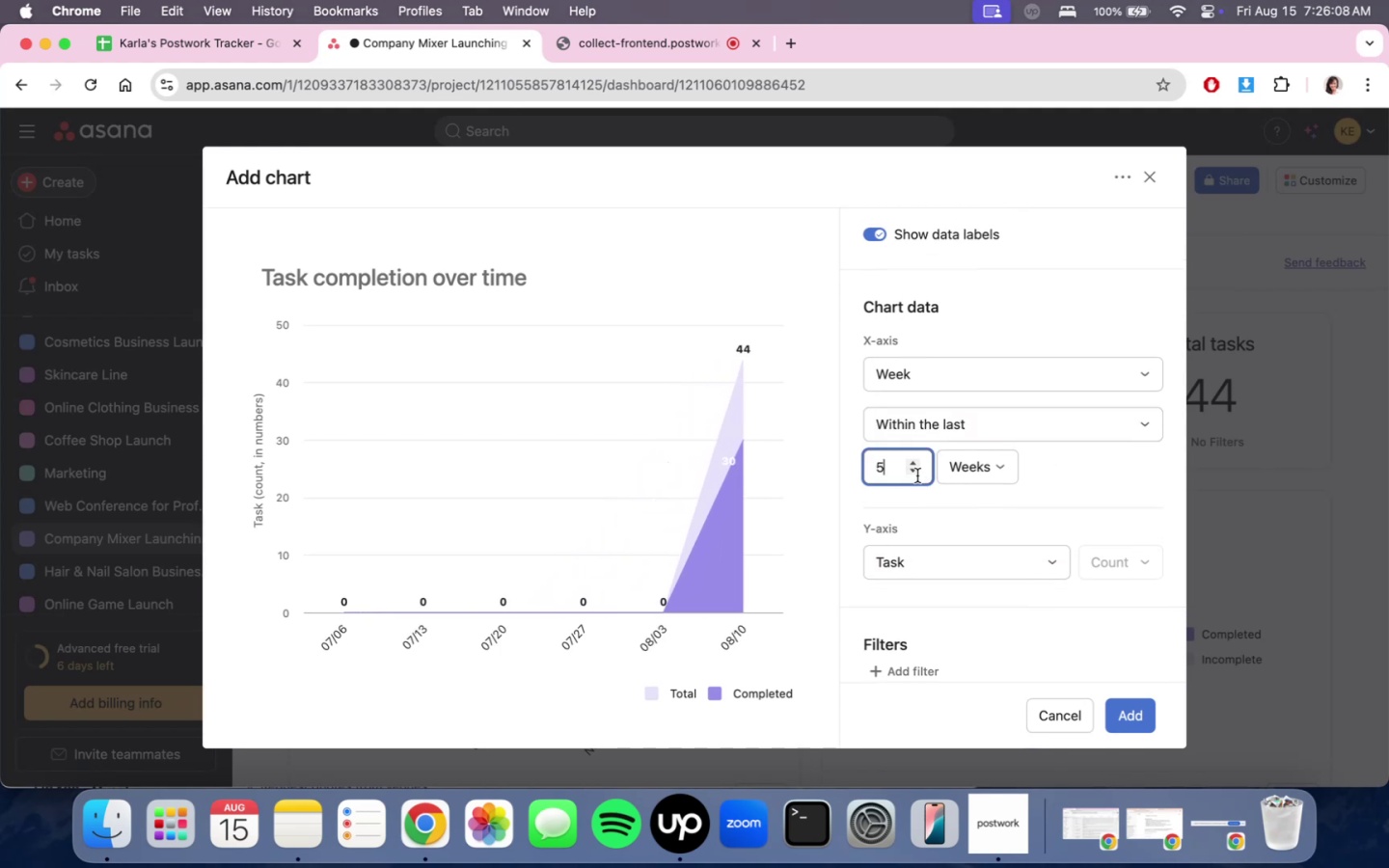 
double_click([914, 472])
 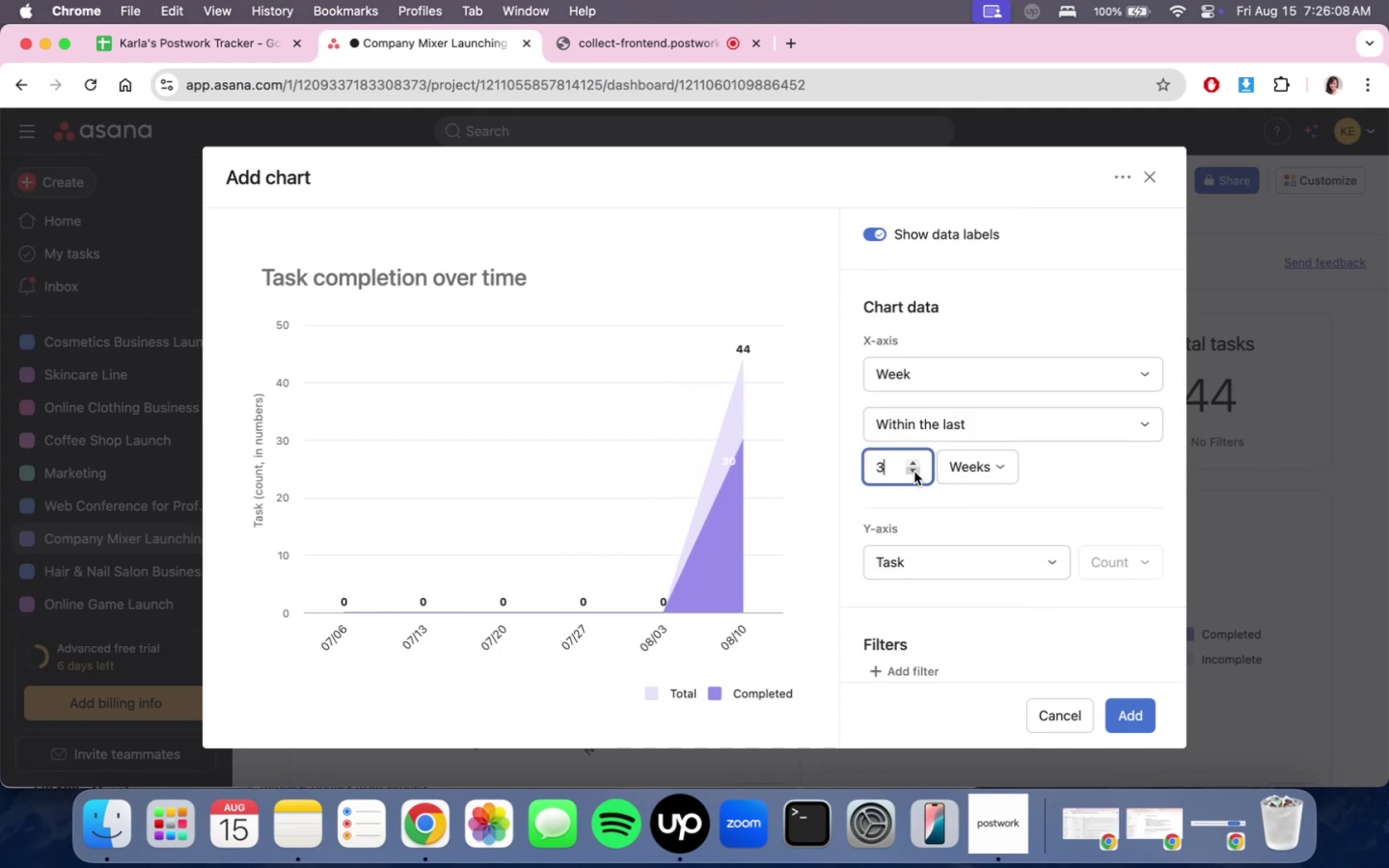 
triple_click([914, 472])
 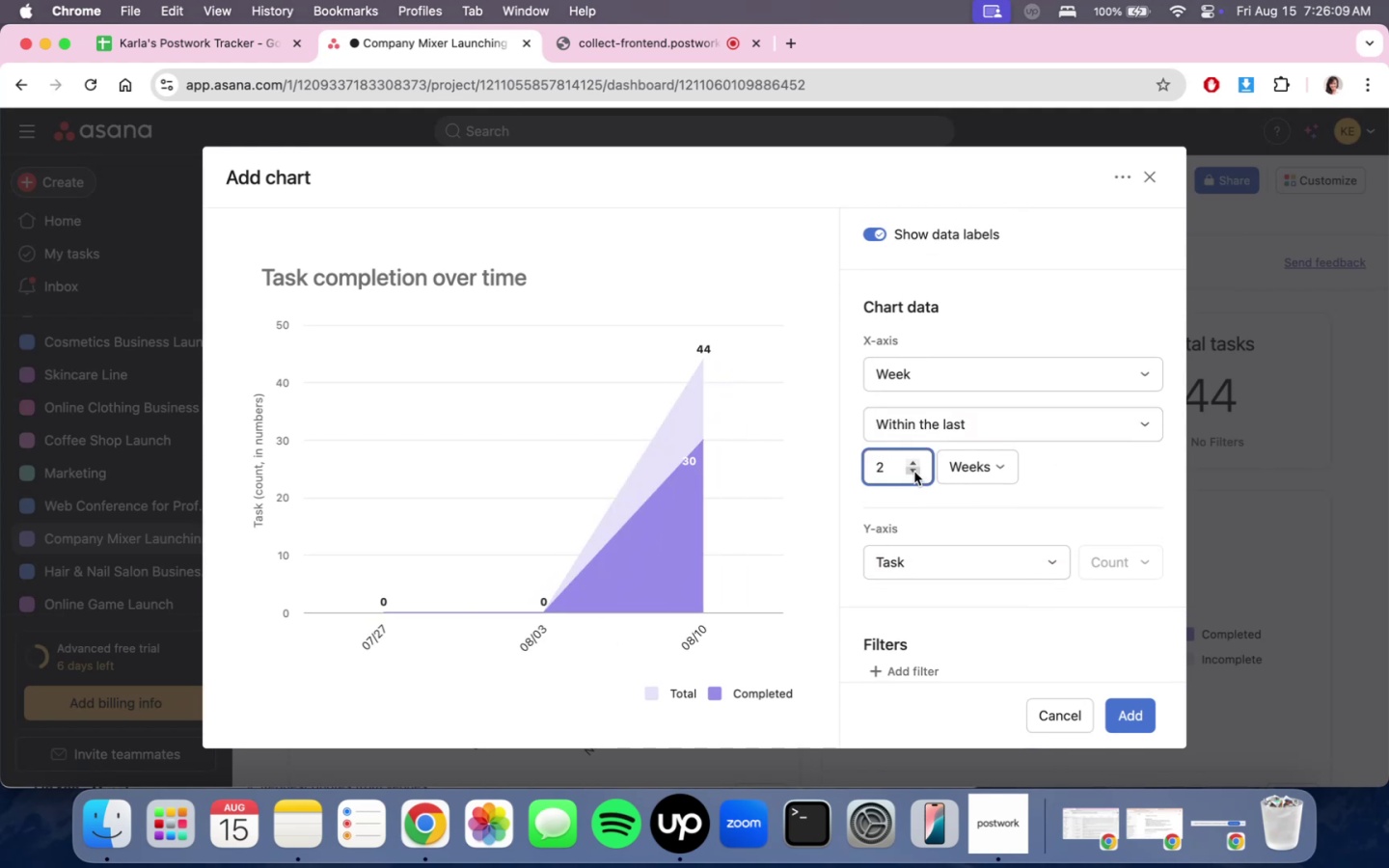 
left_click([914, 472])
 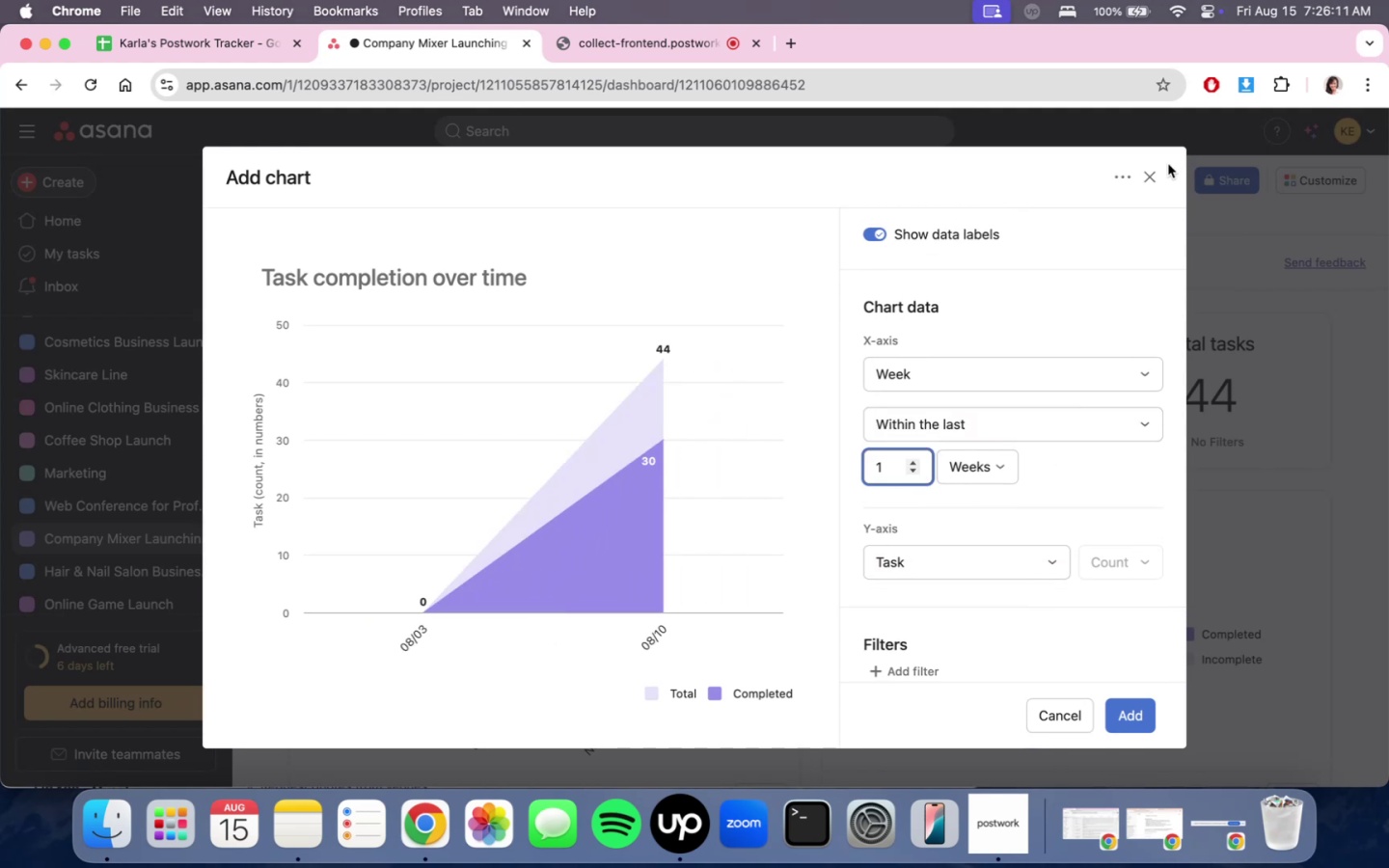 
double_click([1156, 173])
 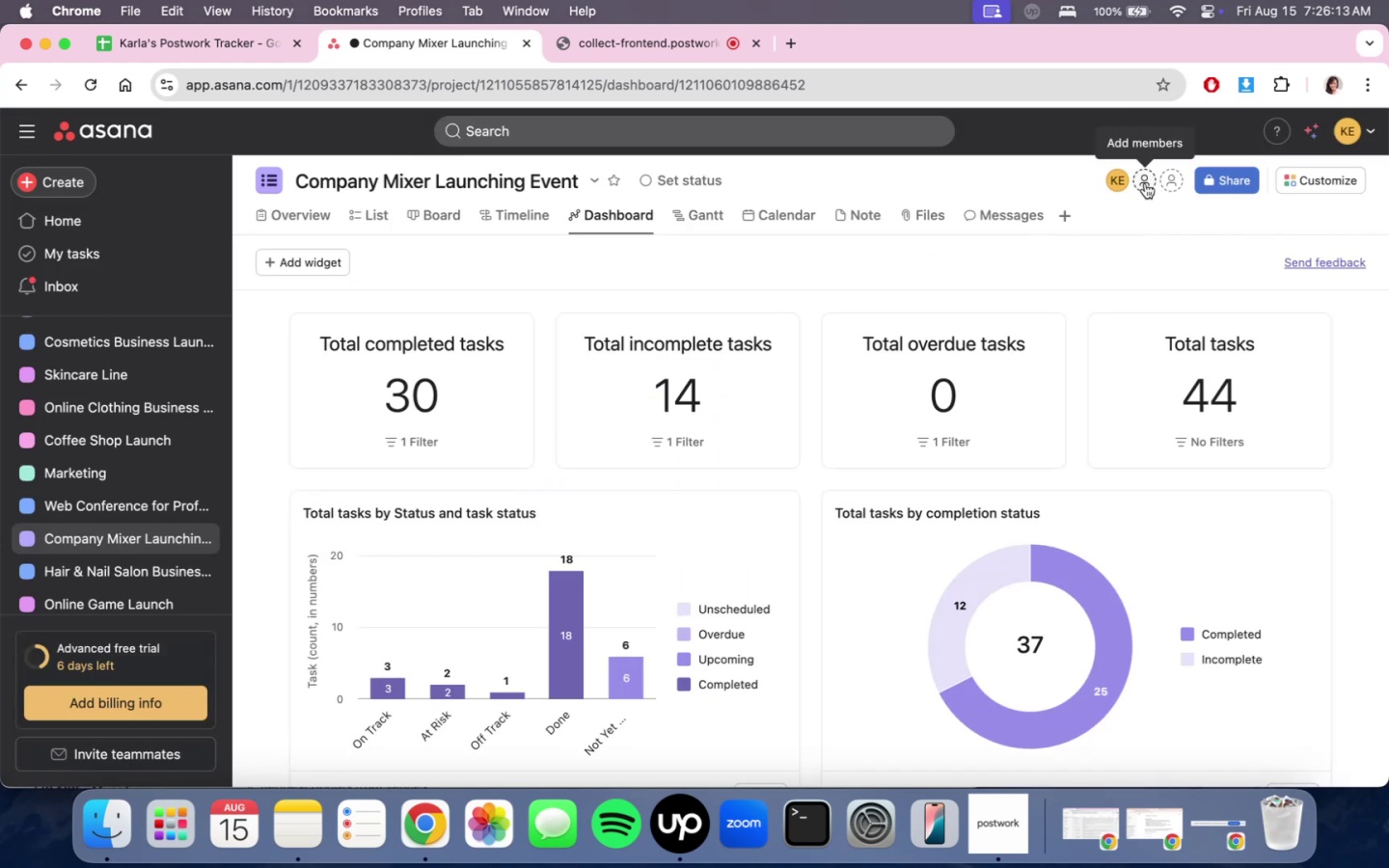 
scroll: coordinate [1002, 504], scroll_direction: up, amount: 1.0
 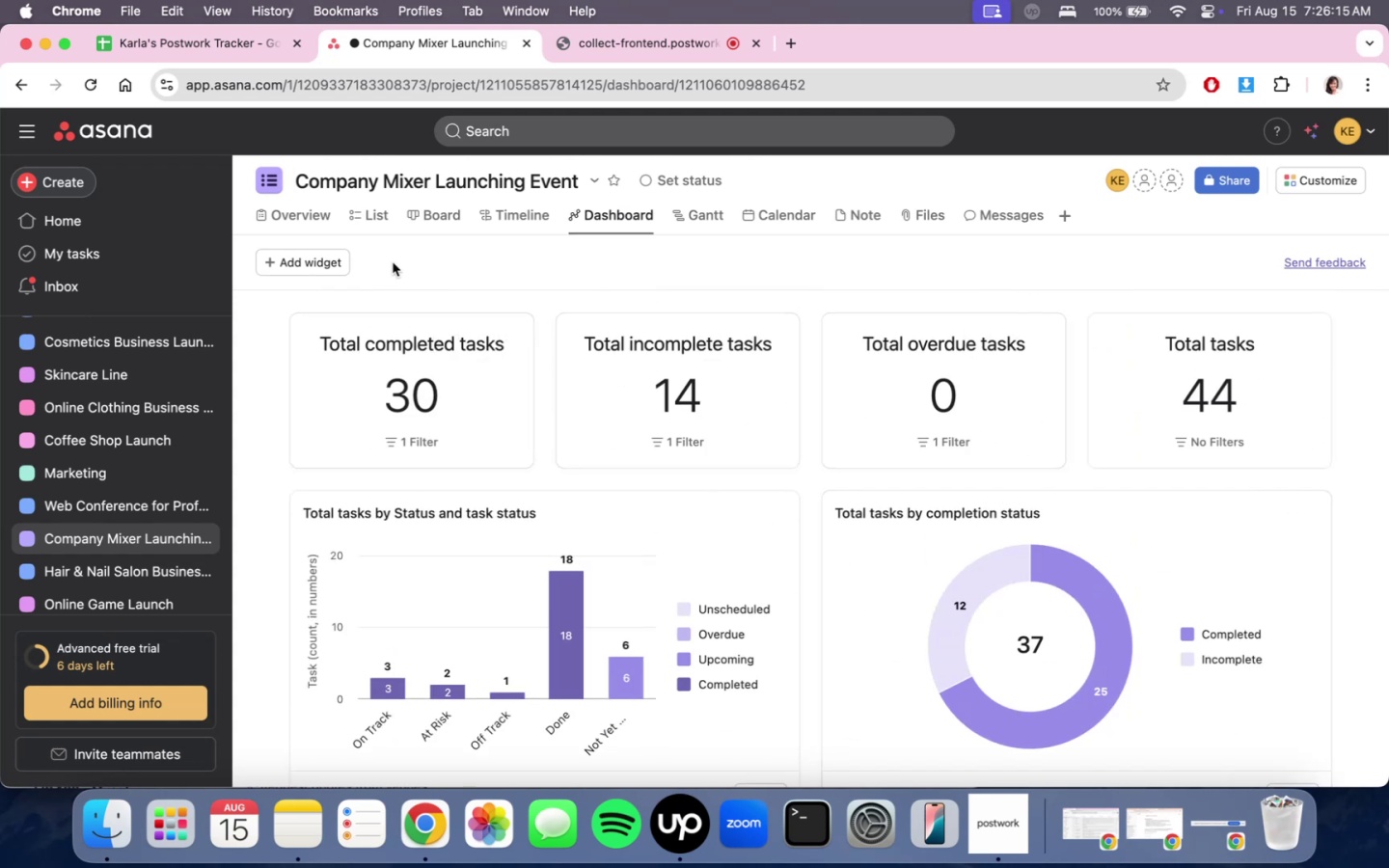 
left_click([428, 223])
 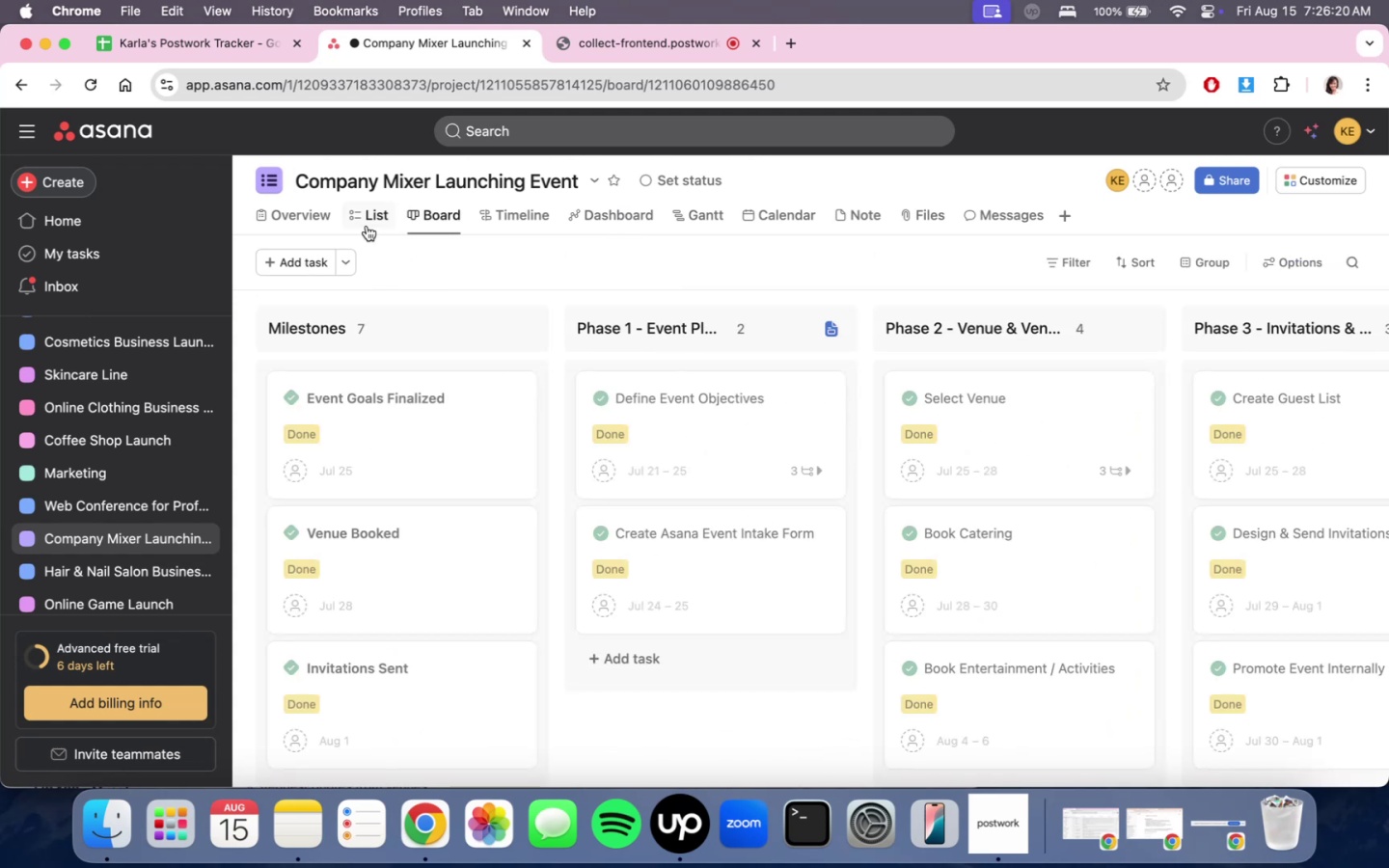 
wait(5.79)
 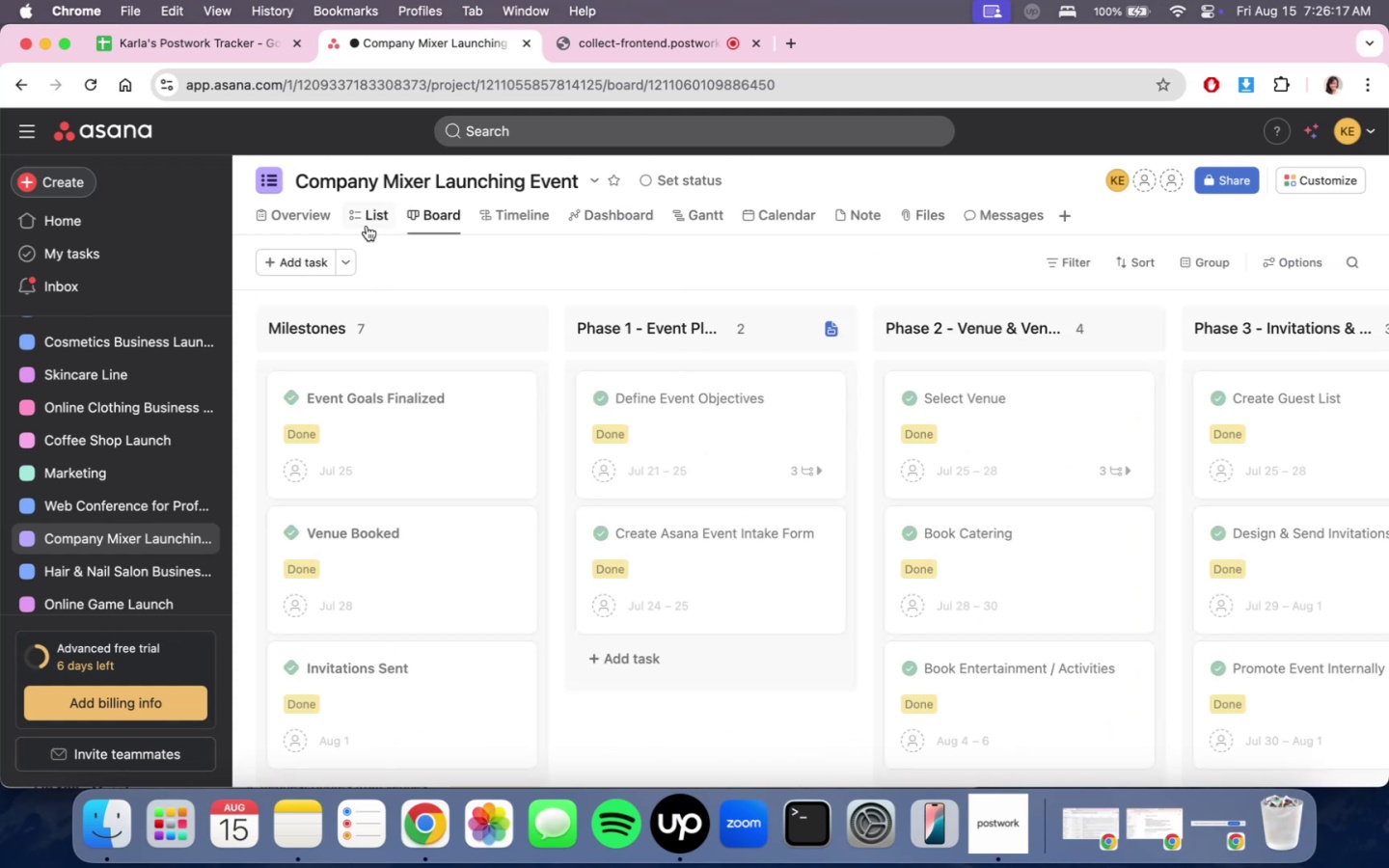 
scroll: coordinate [1168, 603], scroll_direction: up, amount: 9.0
 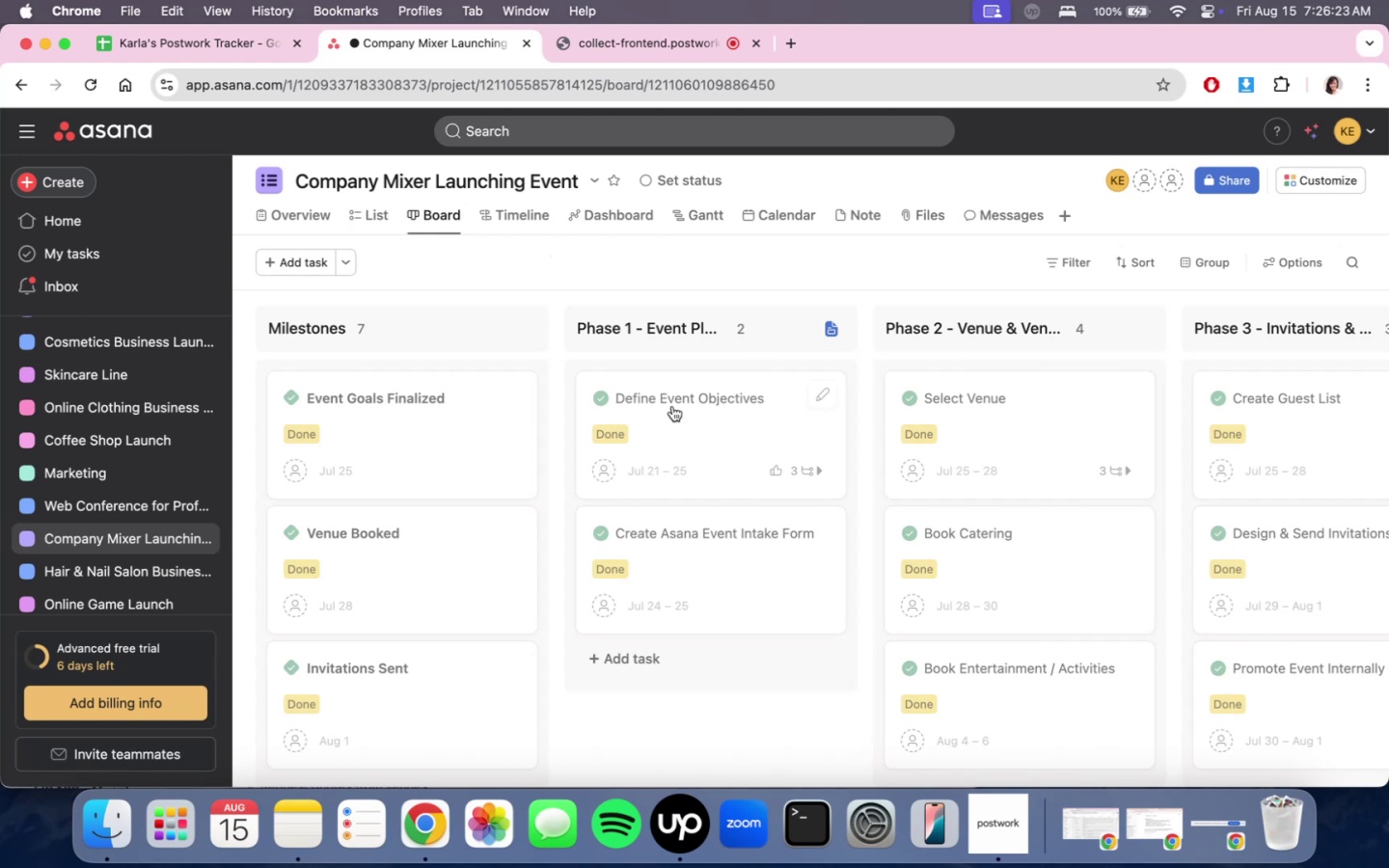 
scroll: coordinate [1014, 513], scroll_direction: down, amount: 45.0
 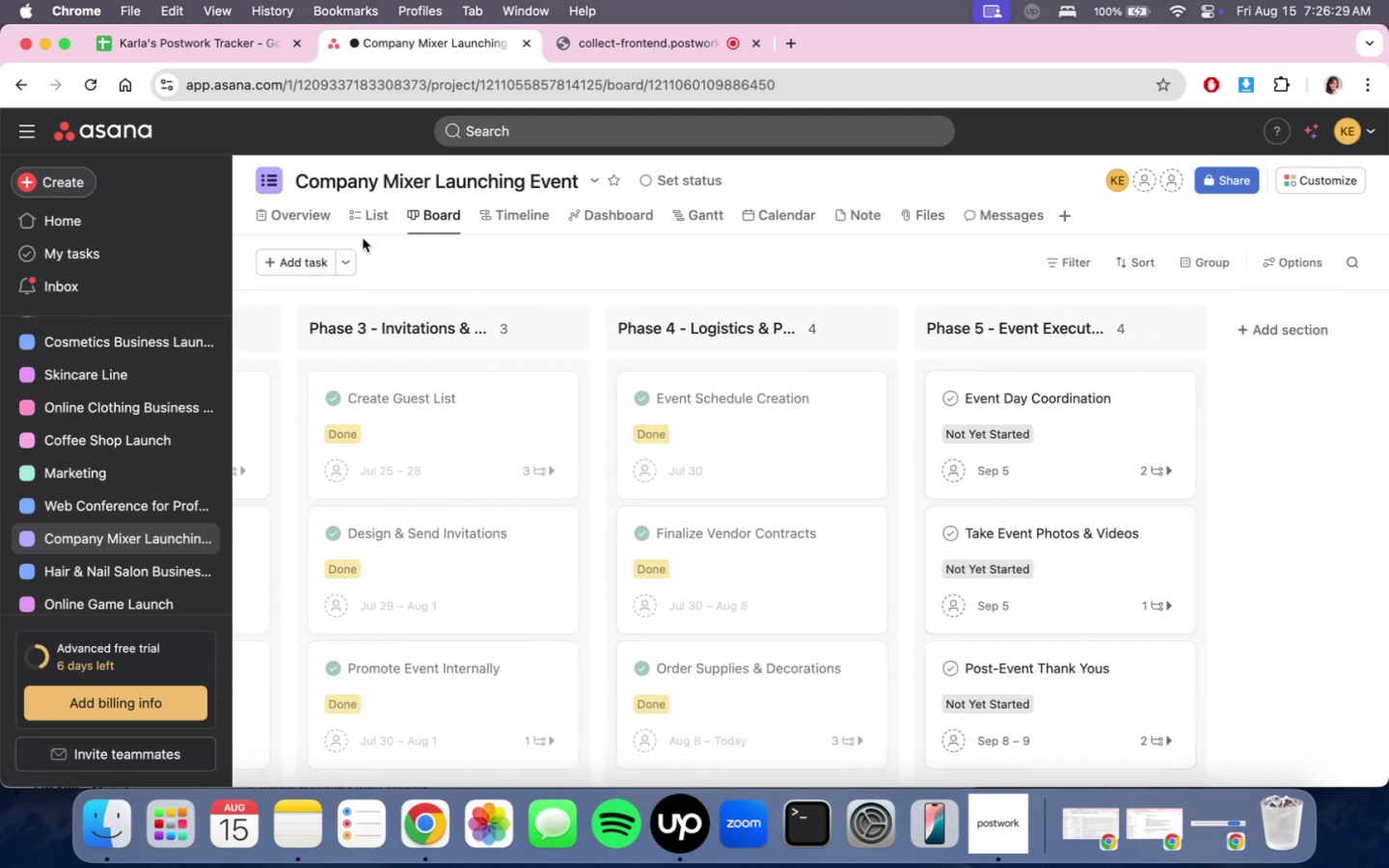 
left_click([361, 226])
 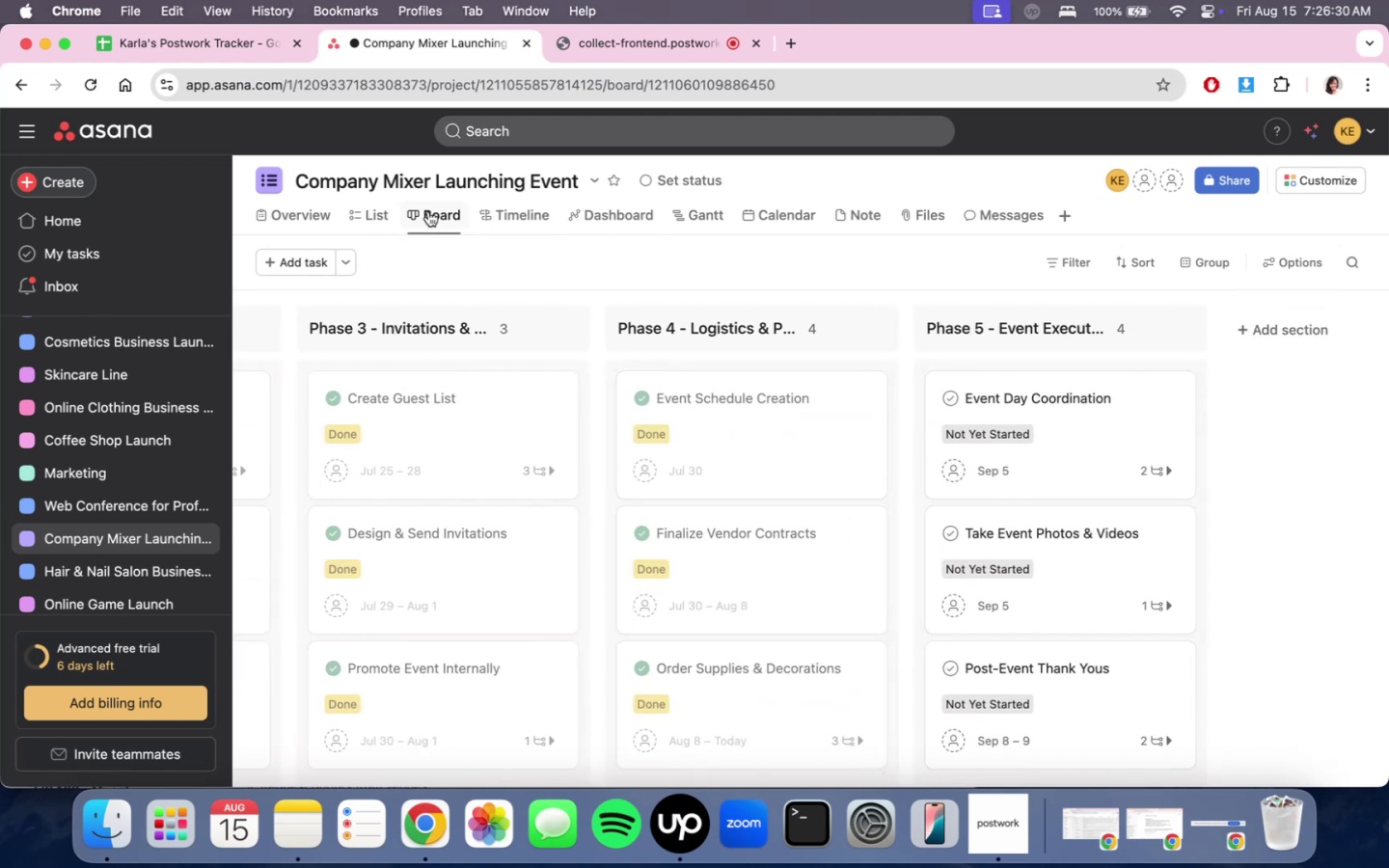 
left_click([386, 213])
 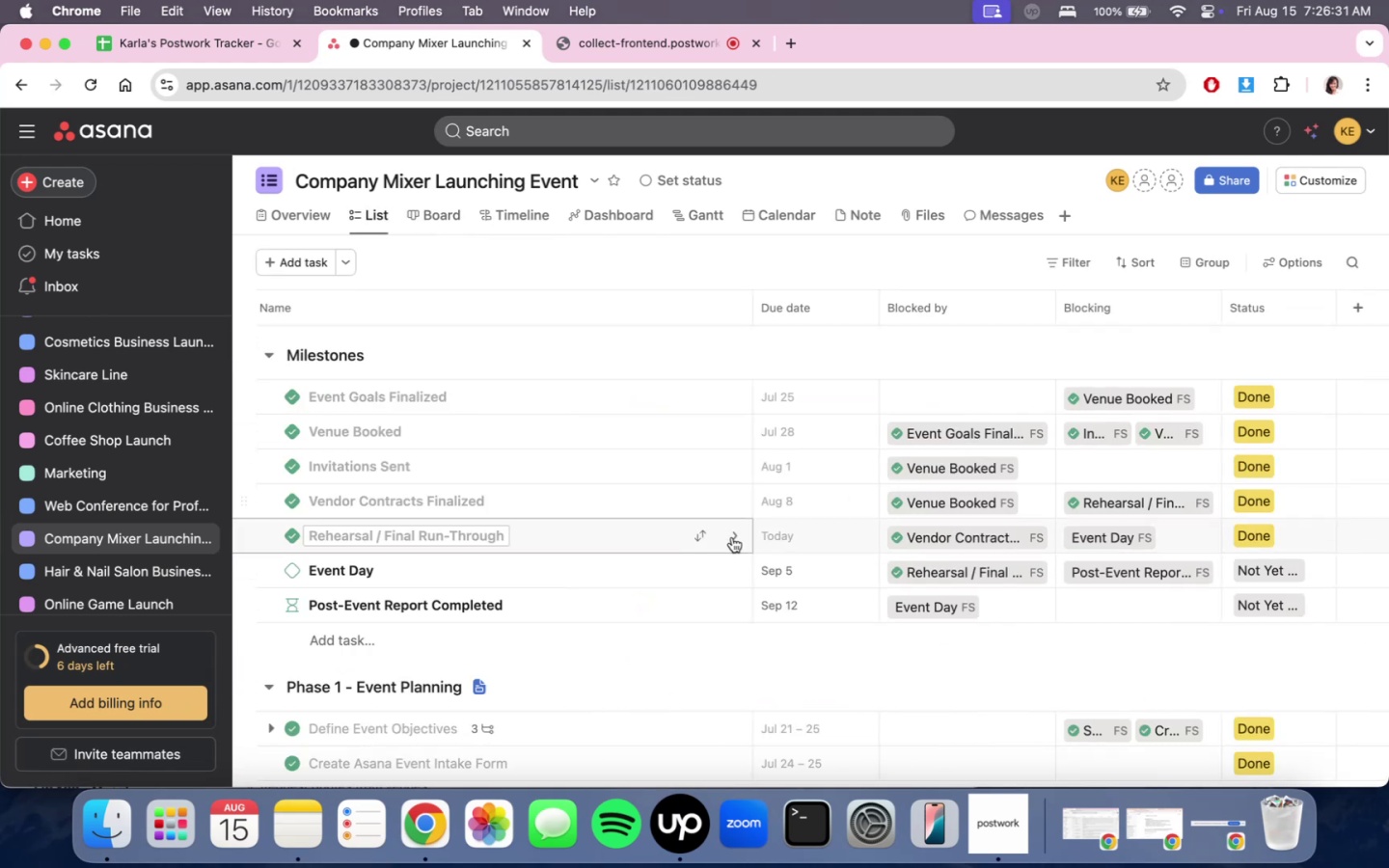 
scroll: coordinate [722, 610], scroll_direction: down, amount: 32.0
 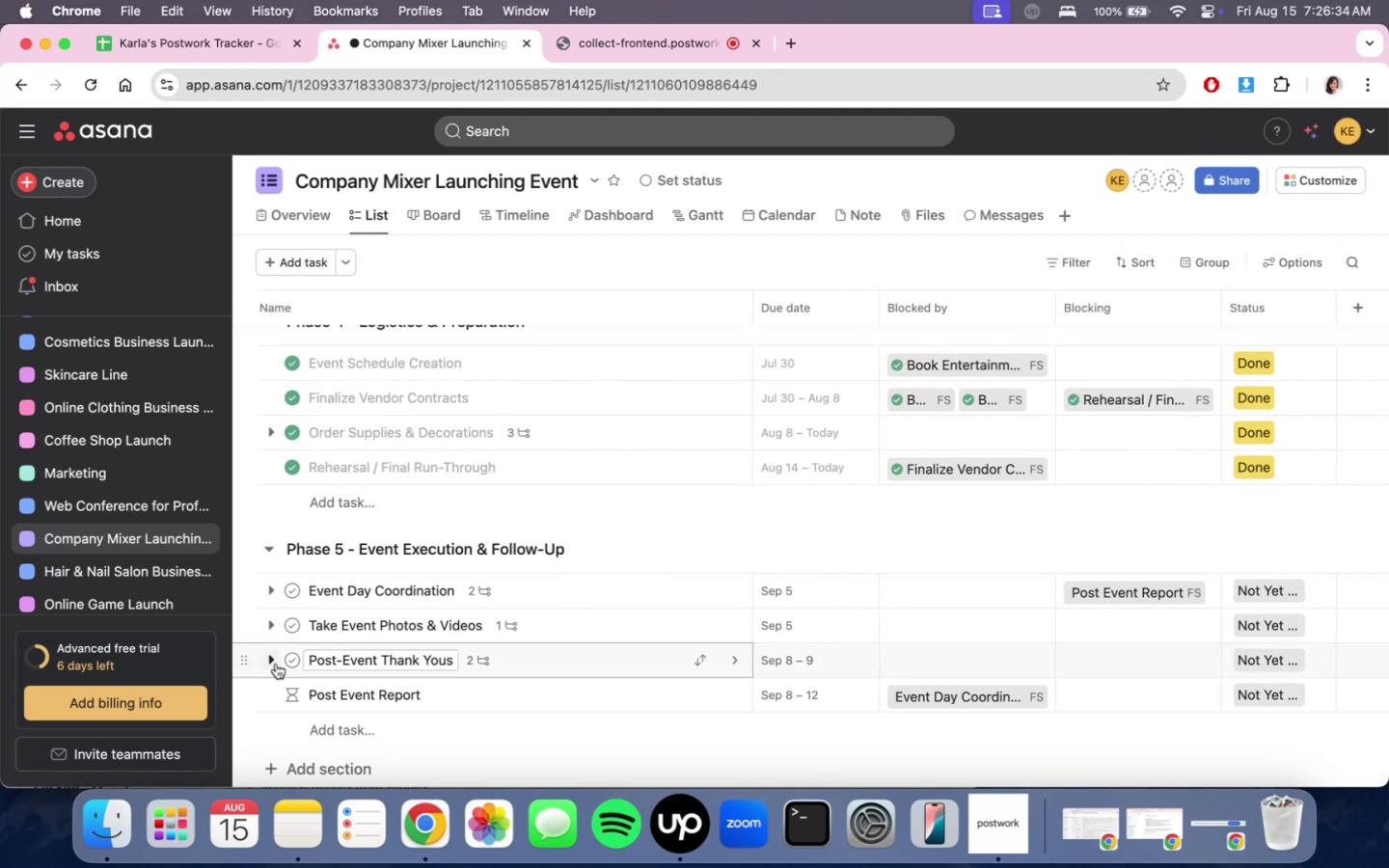 
left_click([276, 664])
 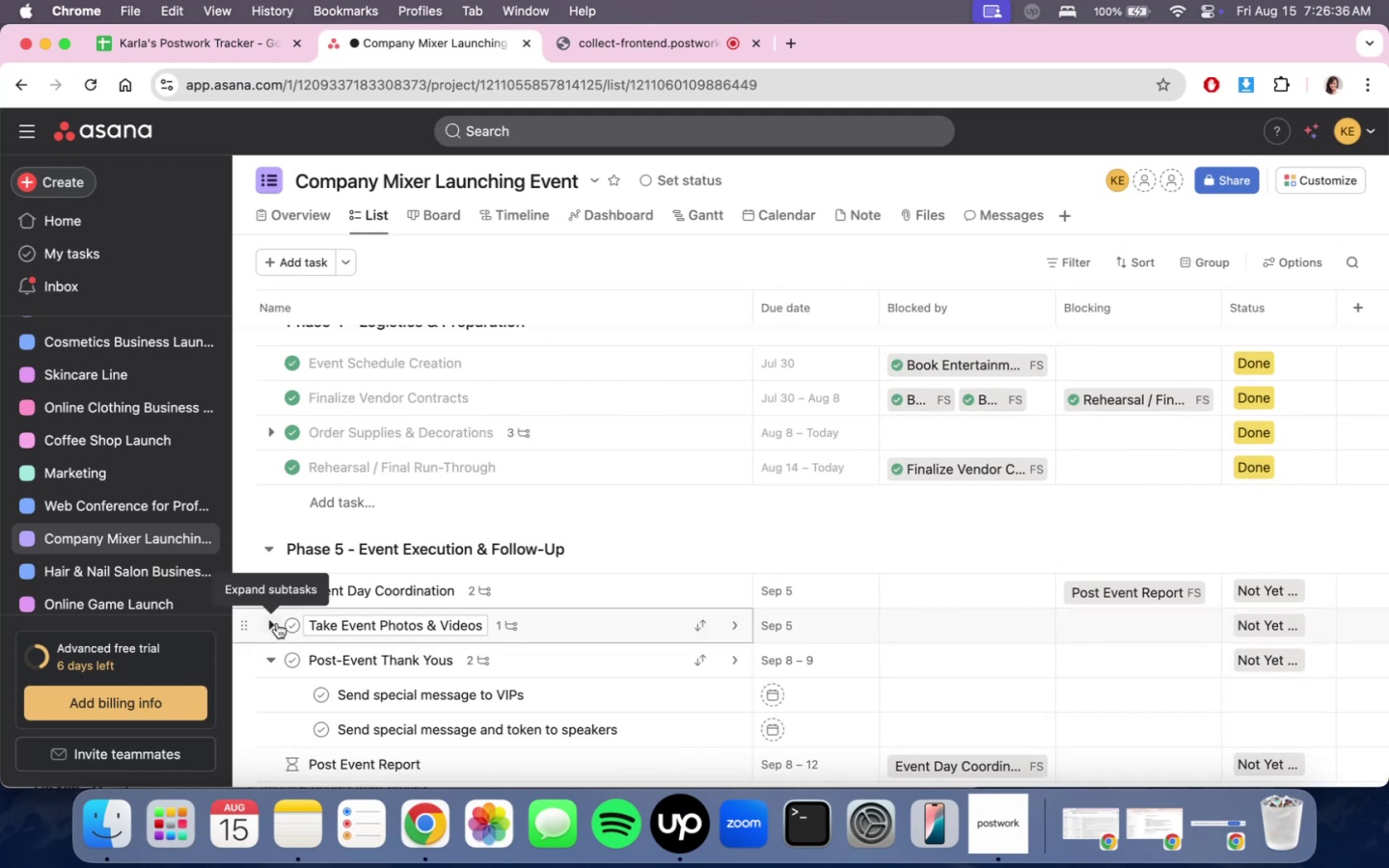 
double_click([277, 623])
 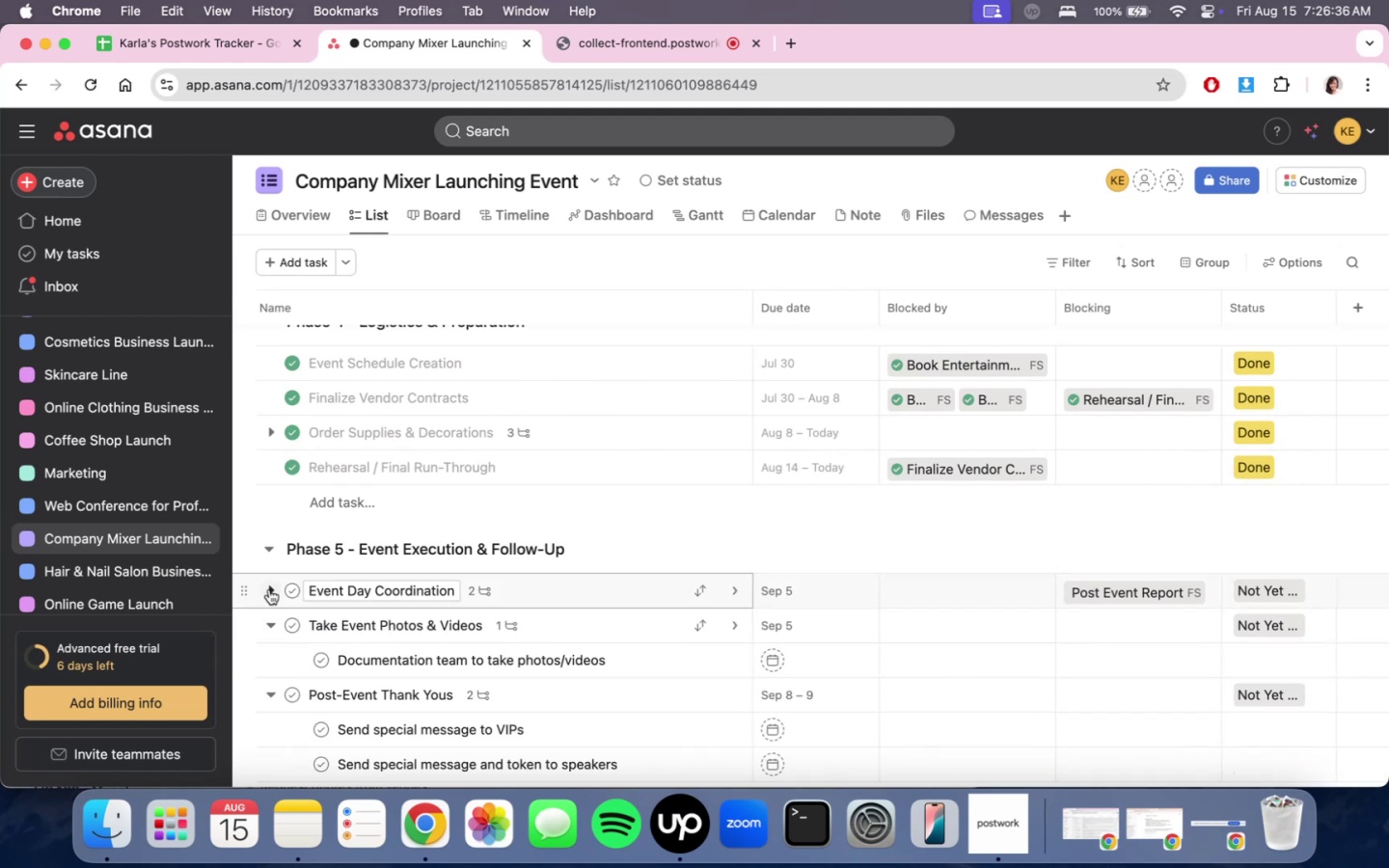 
triple_click([269, 589])
 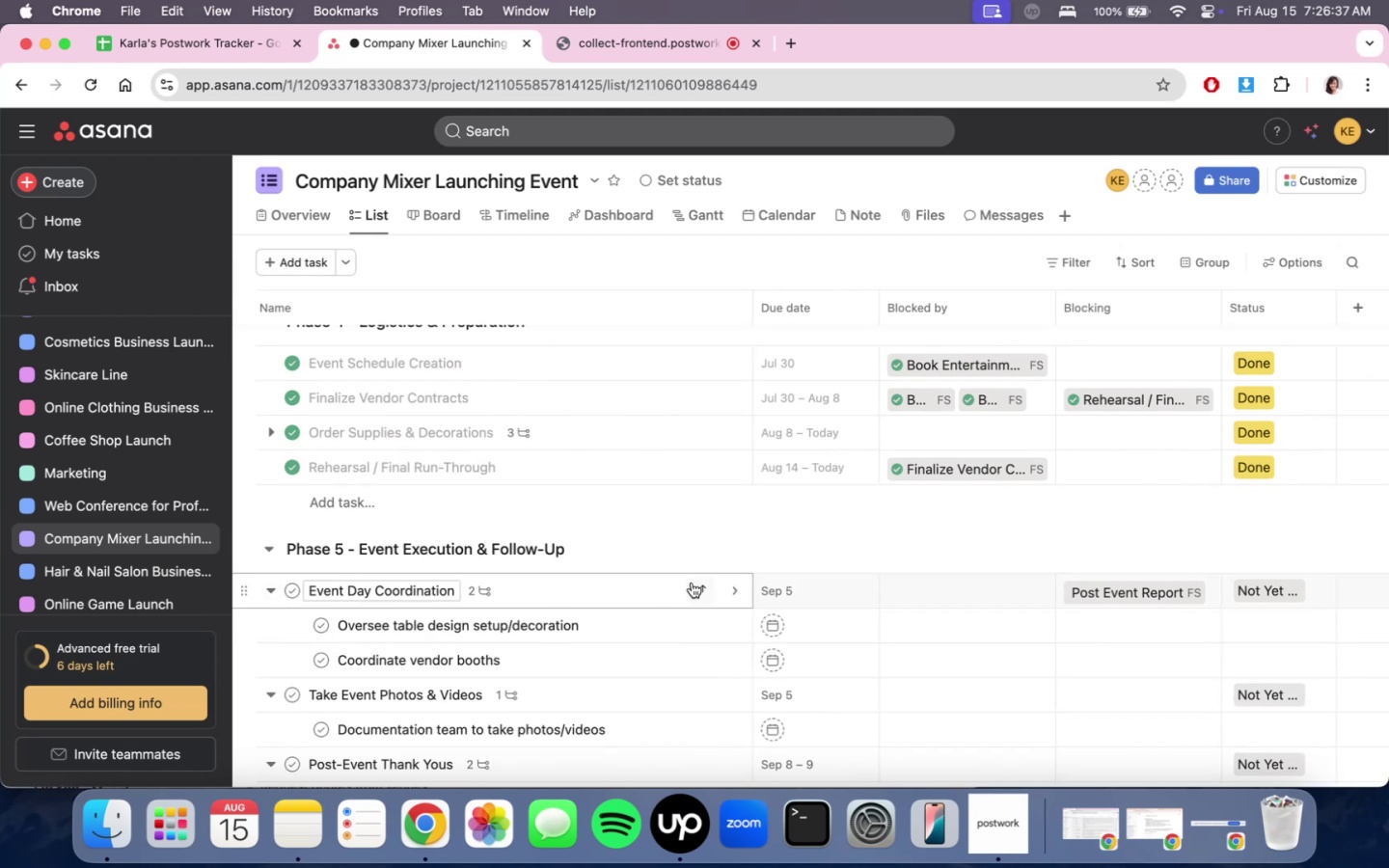 
scroll: coordinate [685, 672], scroll_direction: down, amount: 11.0
 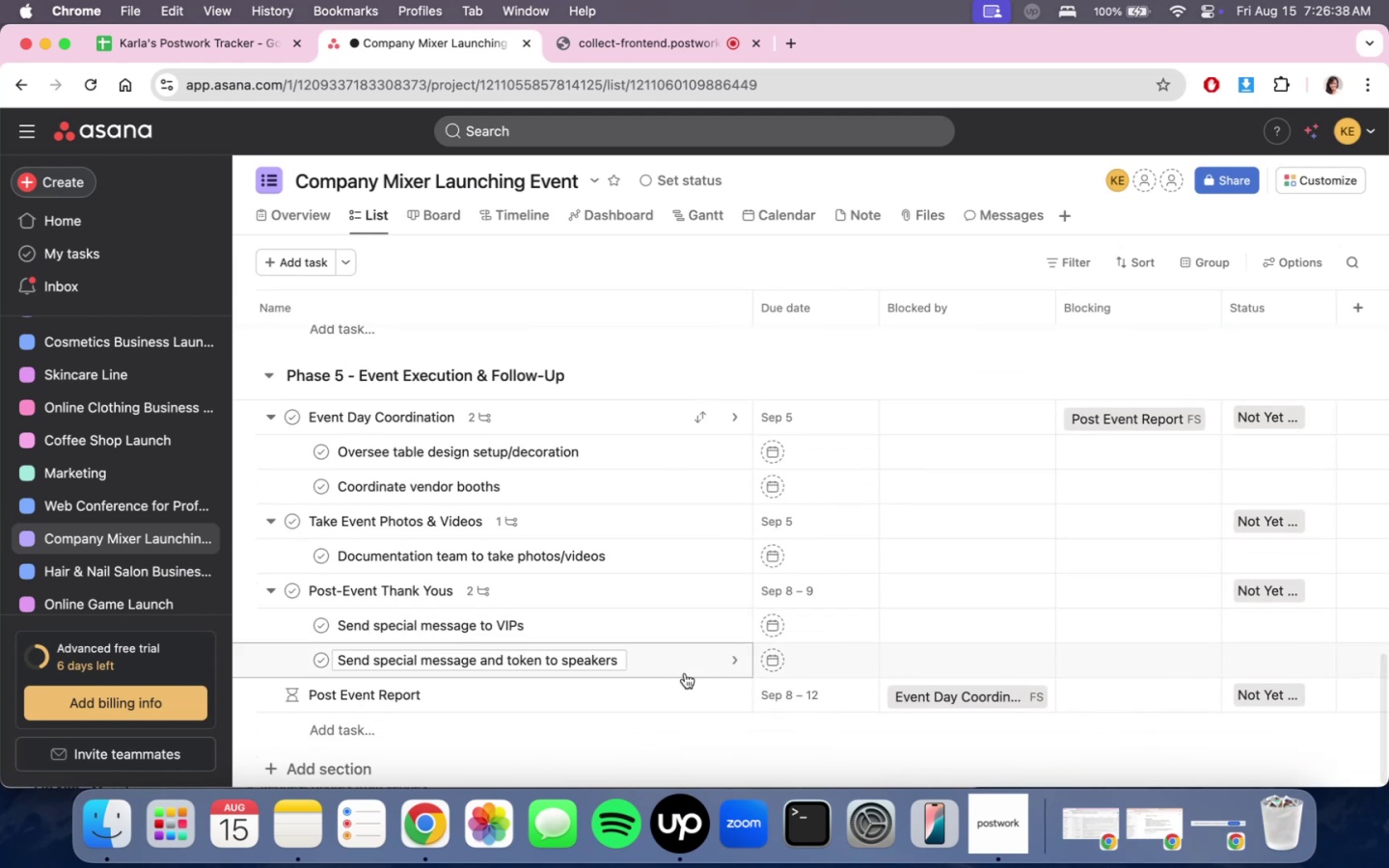 
scroll: coordinate [685, 673], scroll_direction: up, amount: 8.0
 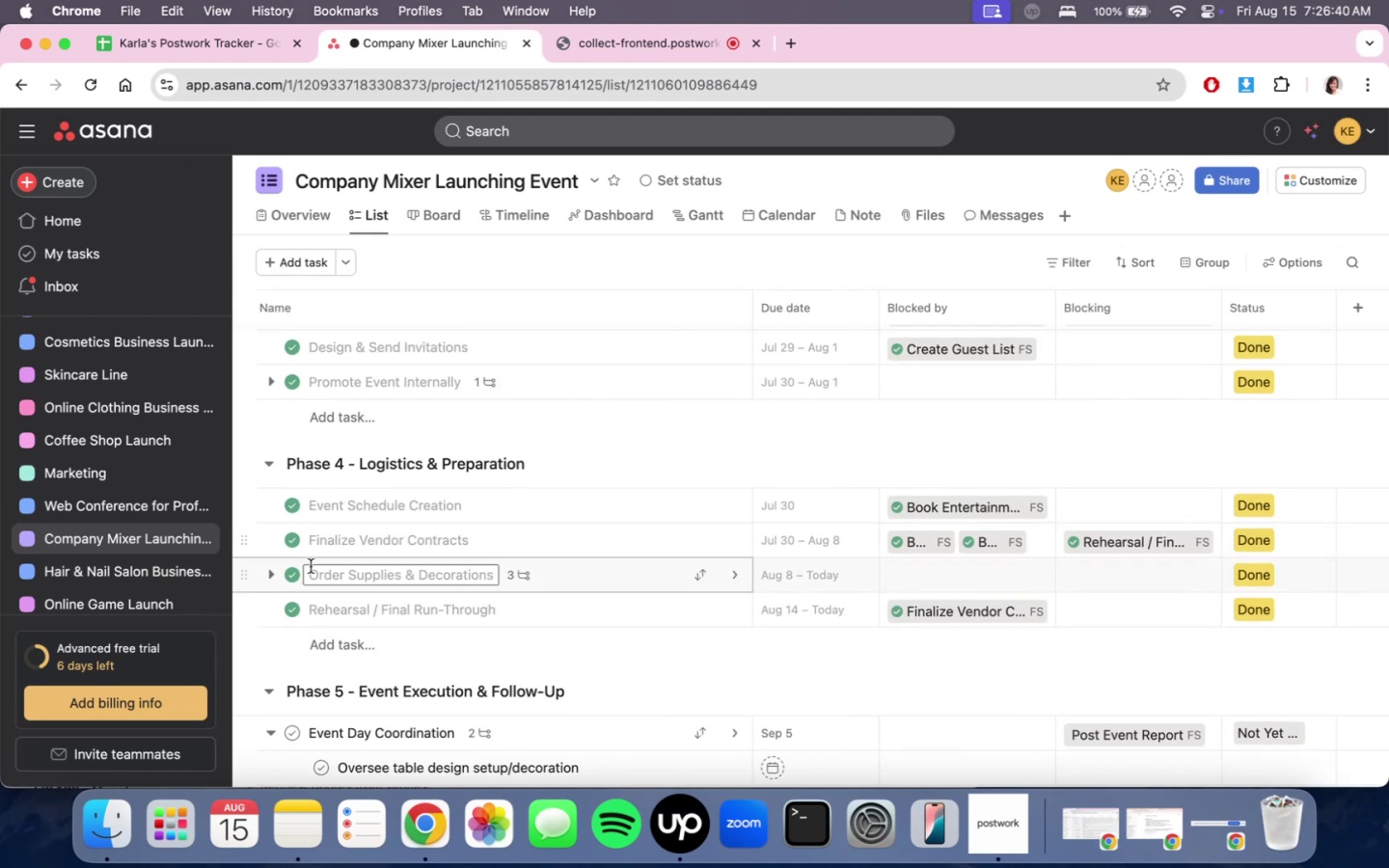 
left_click([274, 573])
 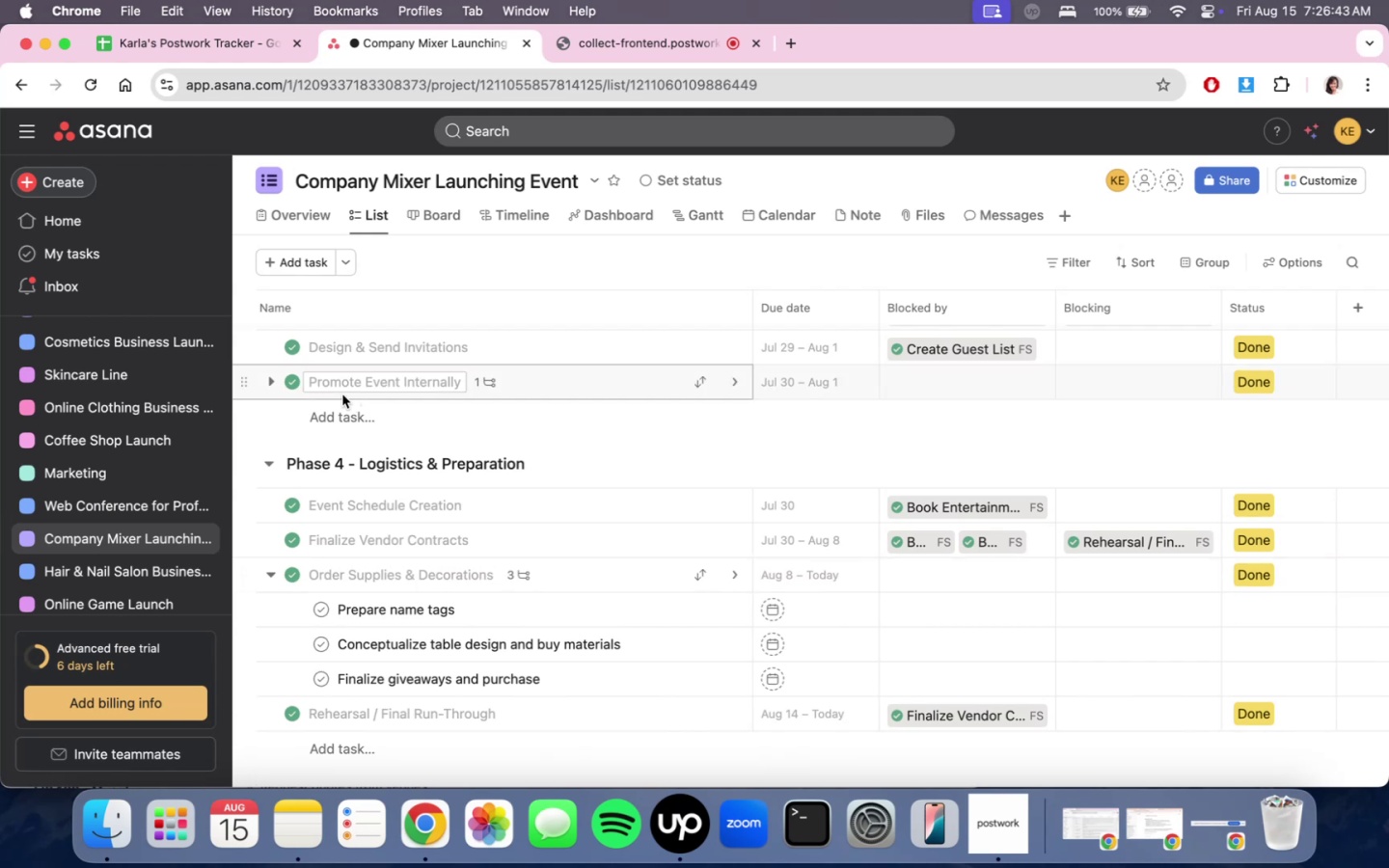 
left_click([275, 384])
 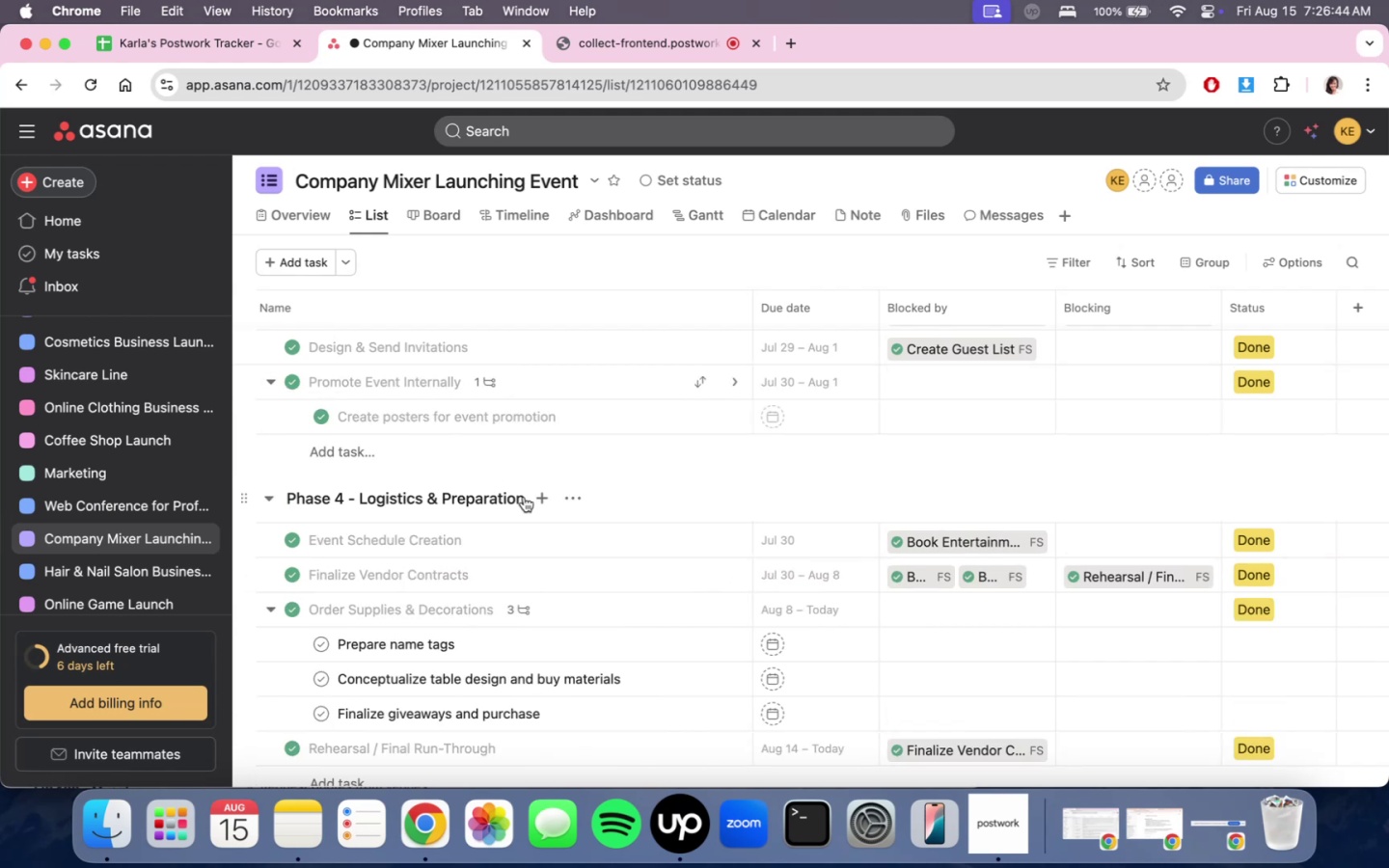 
scroll: coordinate [556, 503], scroll_direction: up, amount: 6.0
 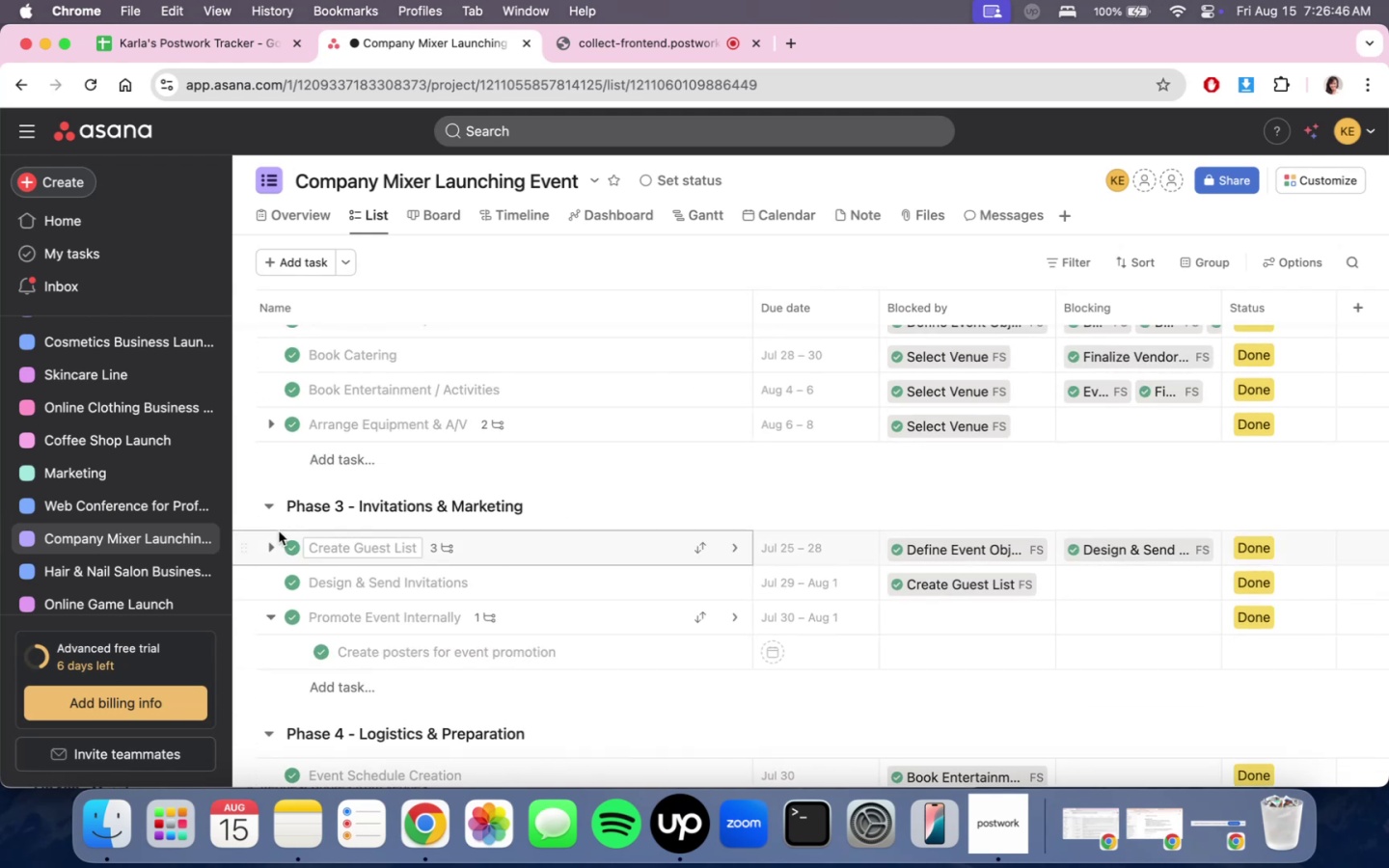 
left_click([272, 543])
 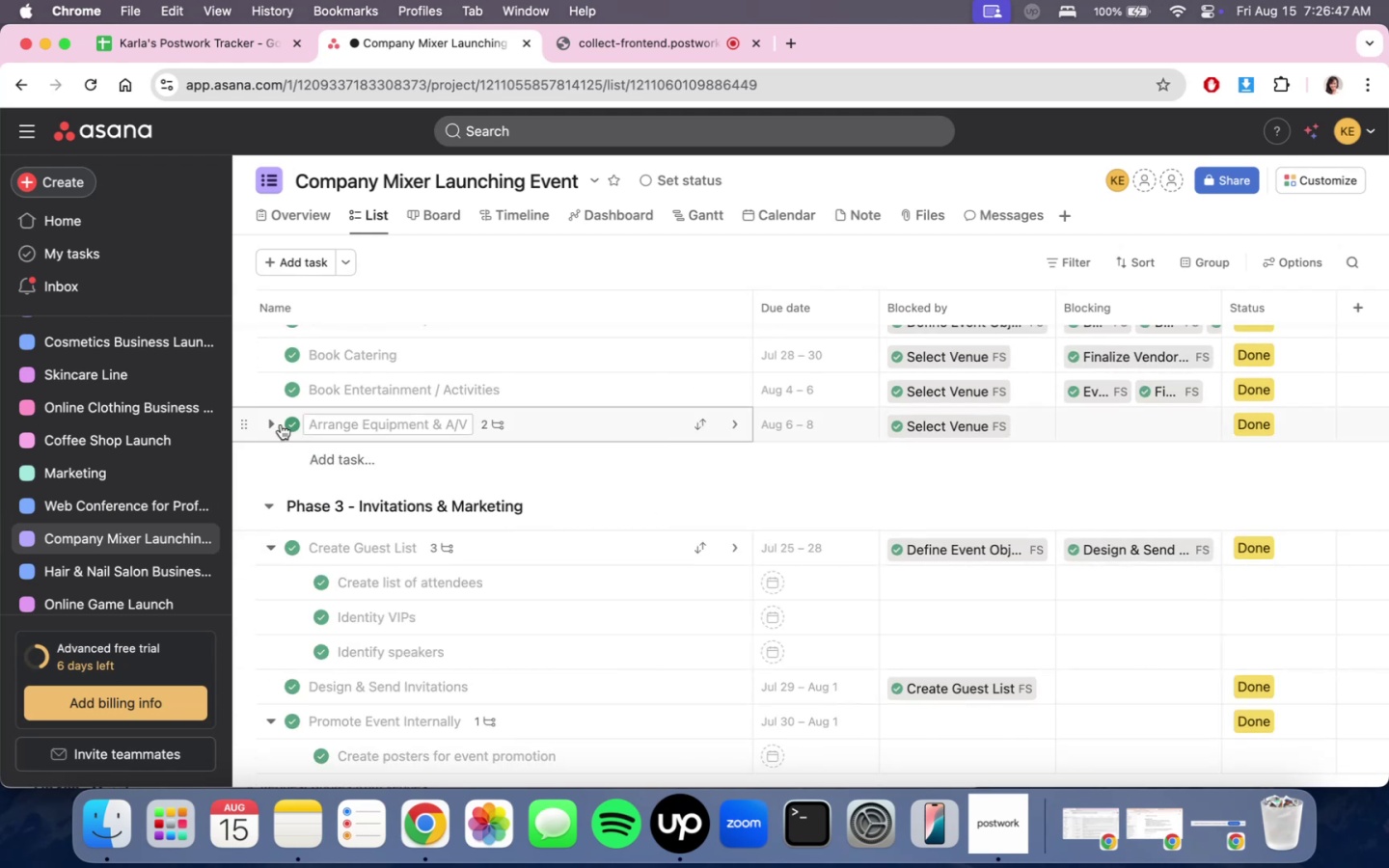 
left_click([277, 424])
 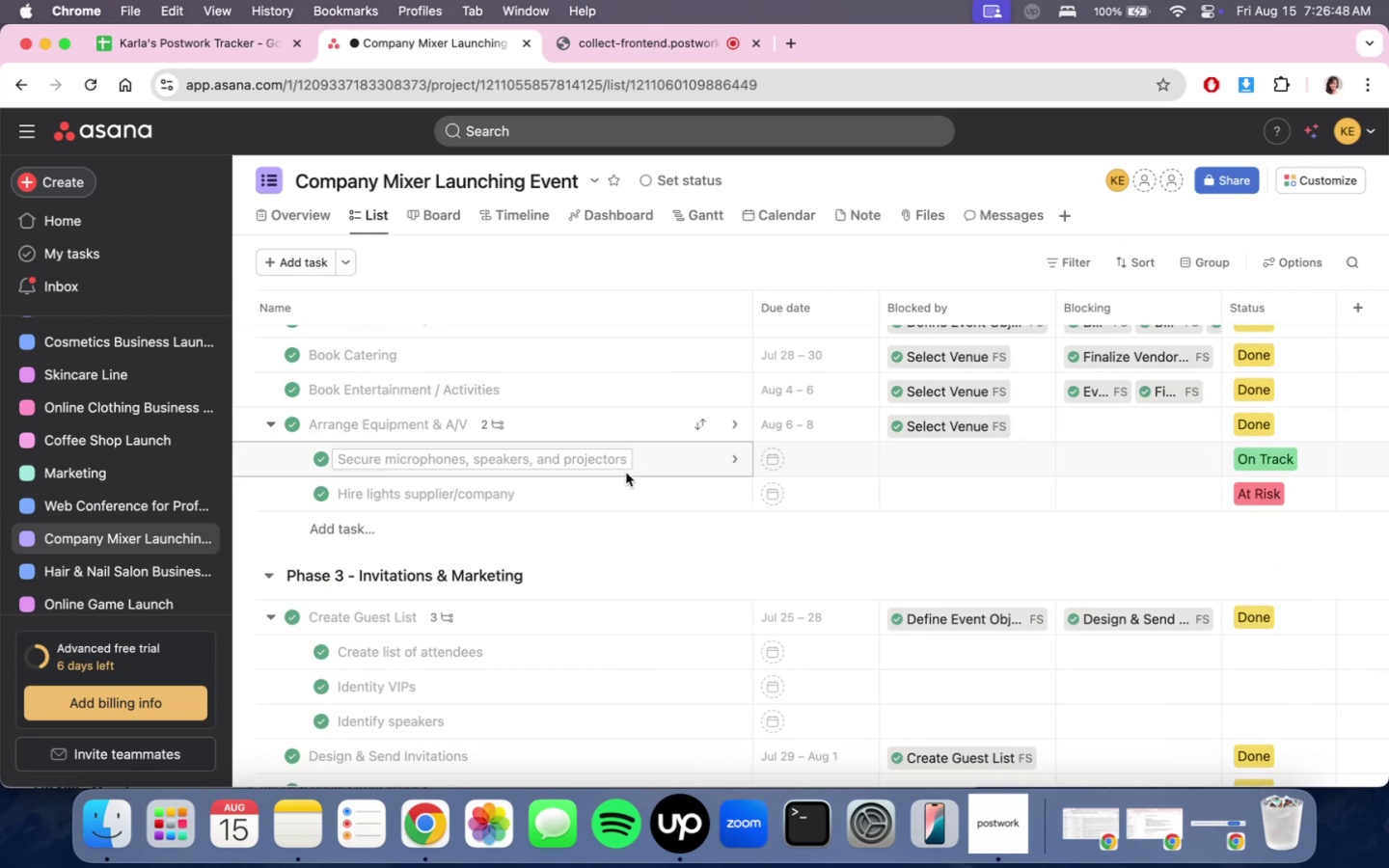 
scroll: coordinate [626, 480], scroll_direction: up, amount: 3.0
 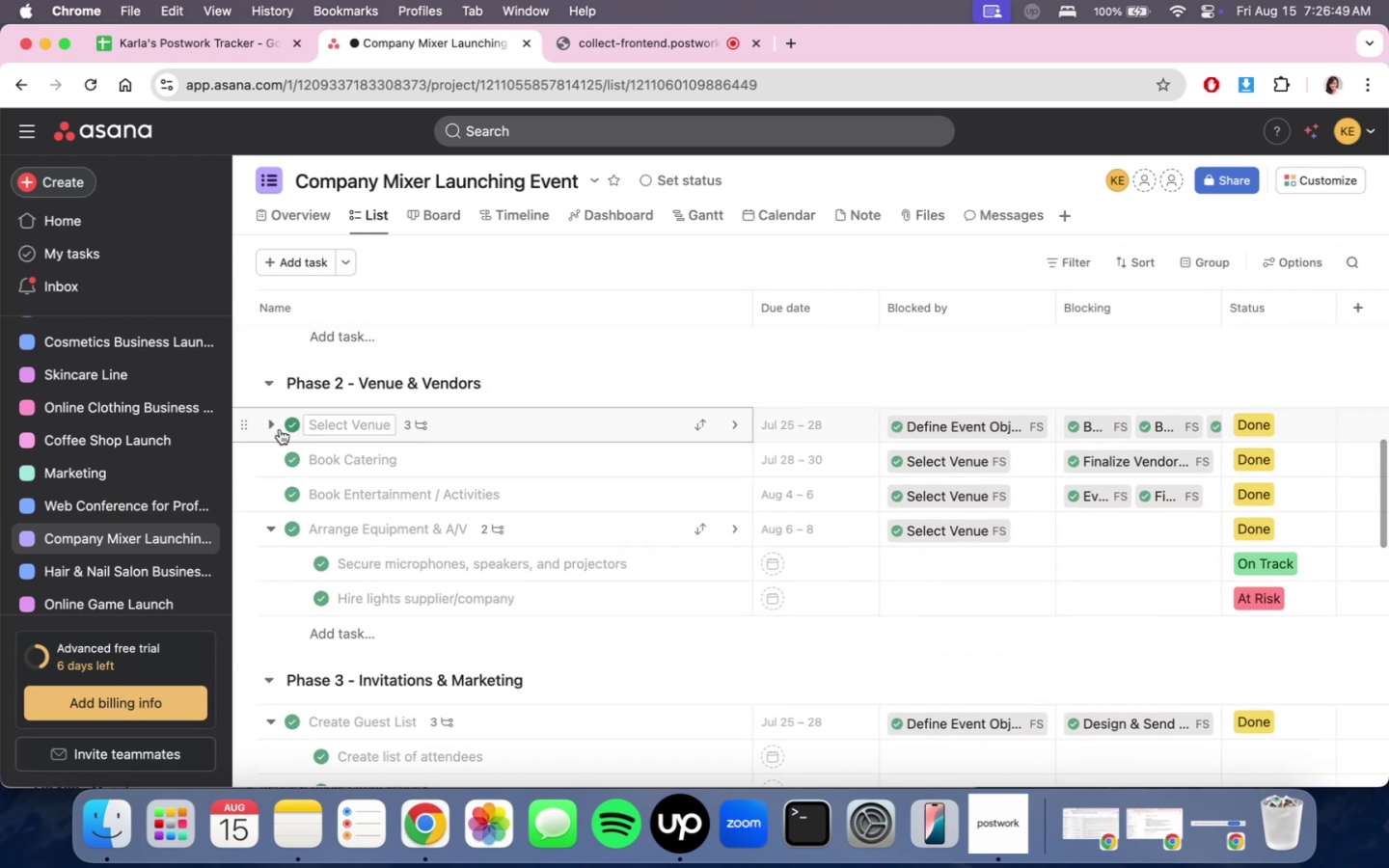 
left_click([274, 427])
 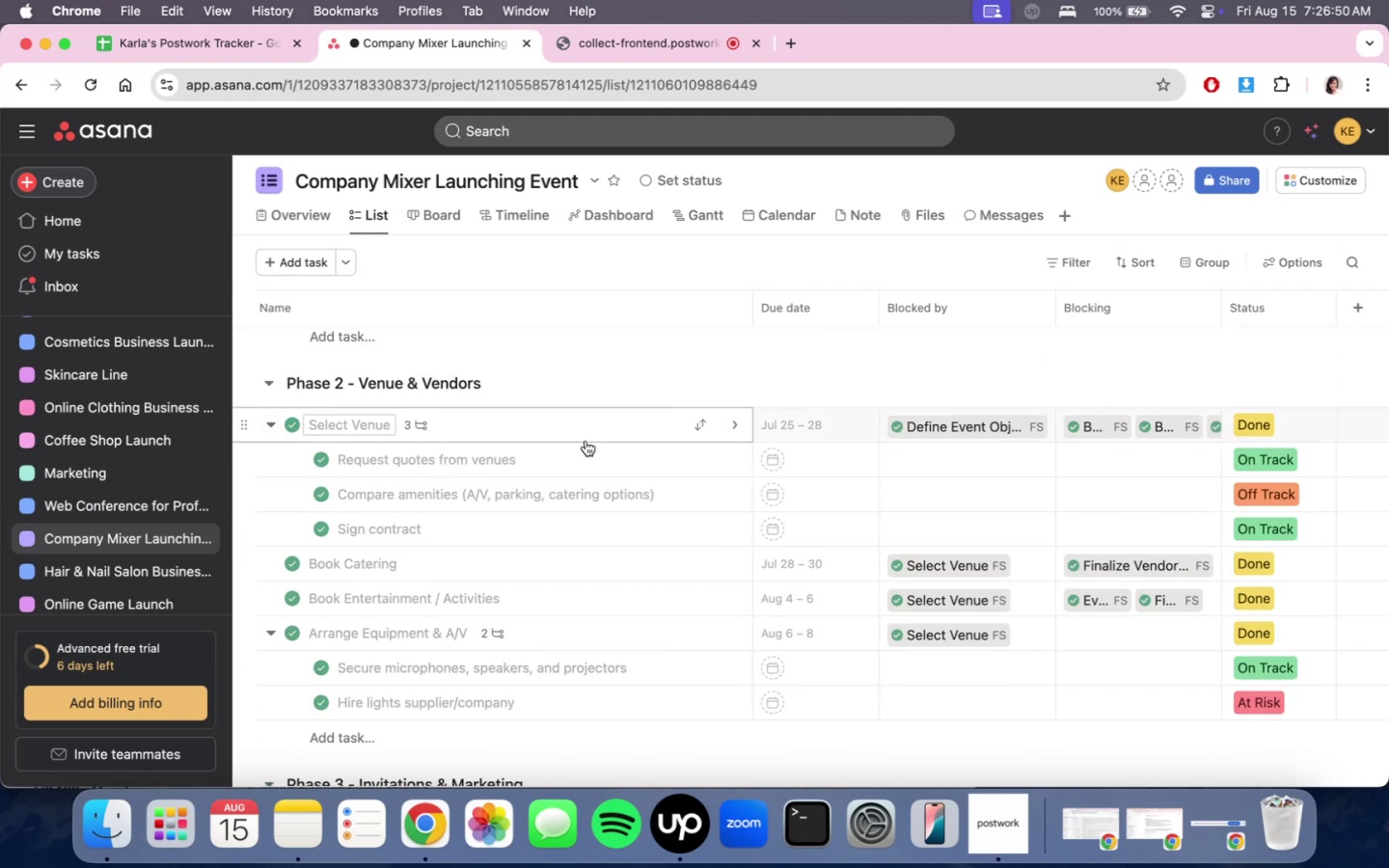 
scroll: coordinate [585, 441], scroll_direction: up, amount: 7.0
 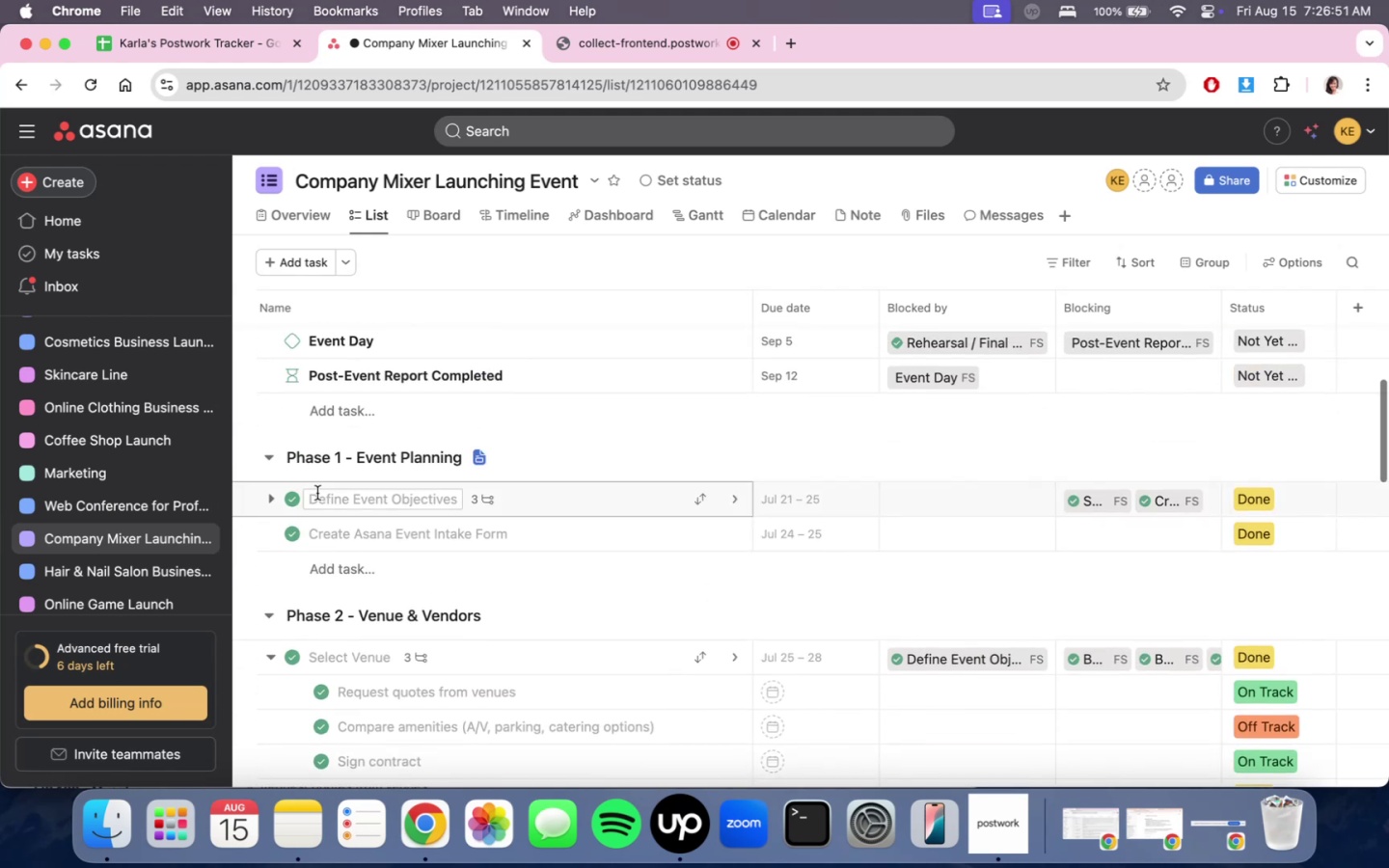 
mouse_move([285, 469])
 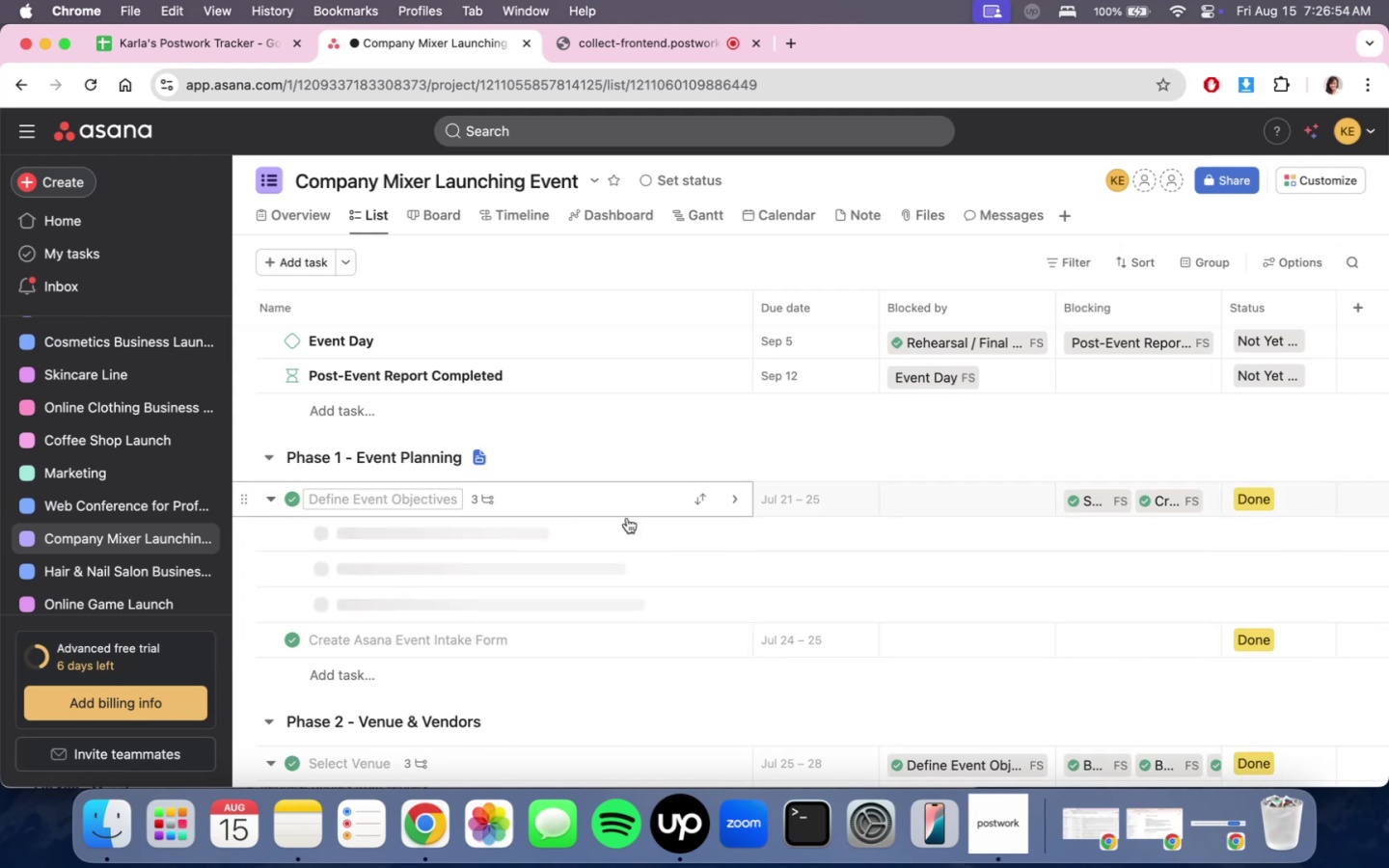 
scroll: coordinate [659, 630], scroll_direction: down, amount: 30.0
 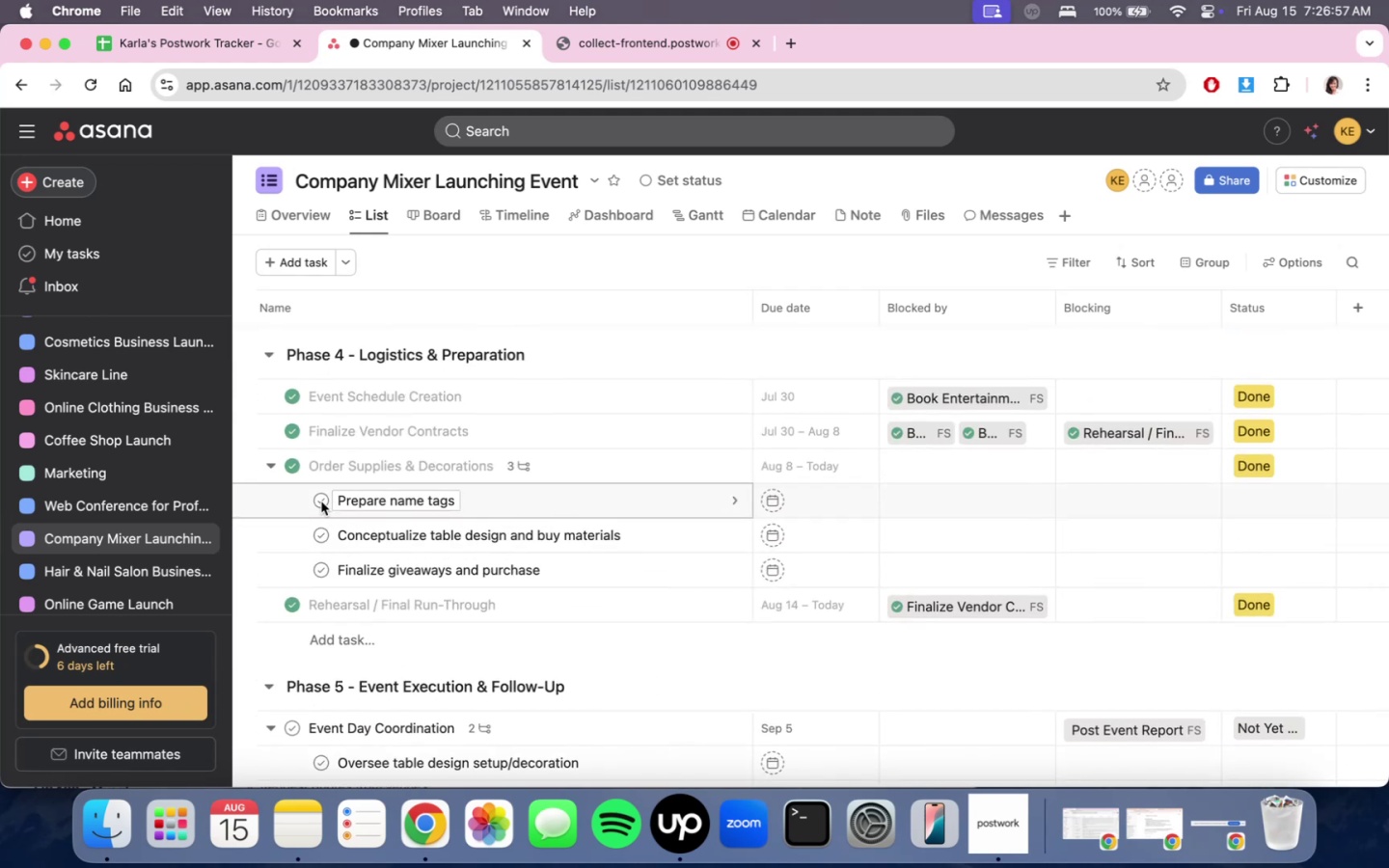 
left_click([318, 500])
 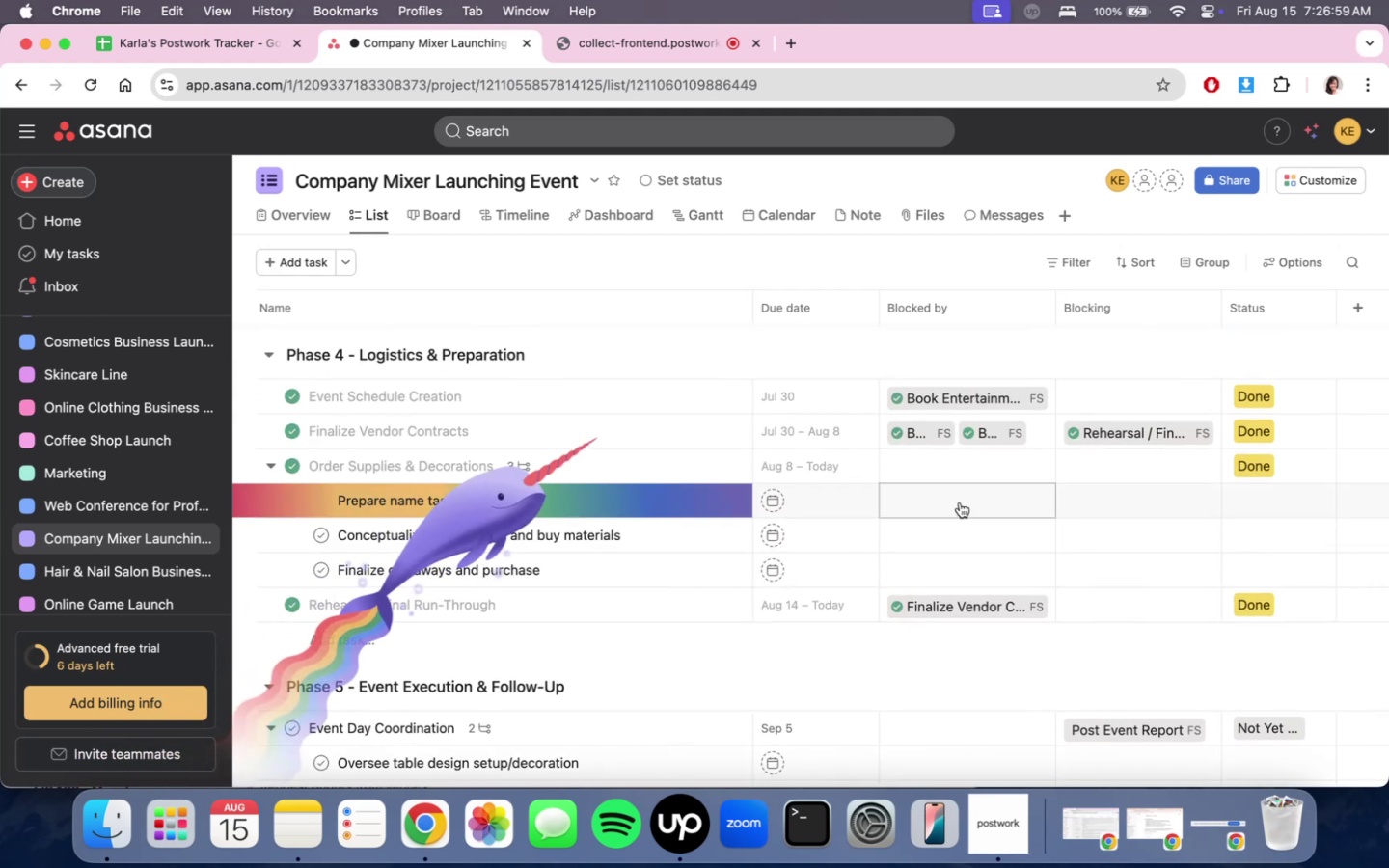 
mouse_move([869, 495])
 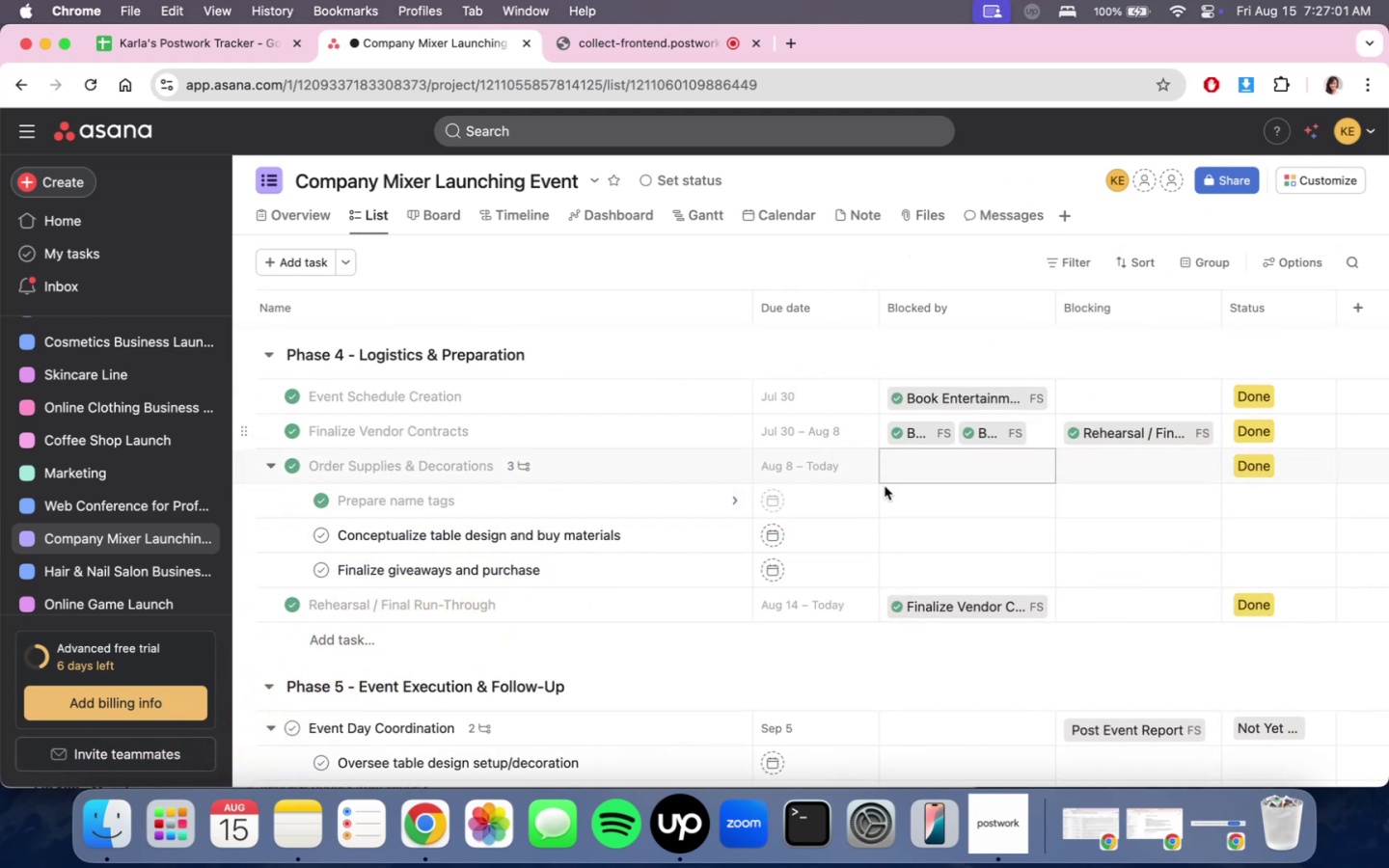 
left_click([843, 504])
 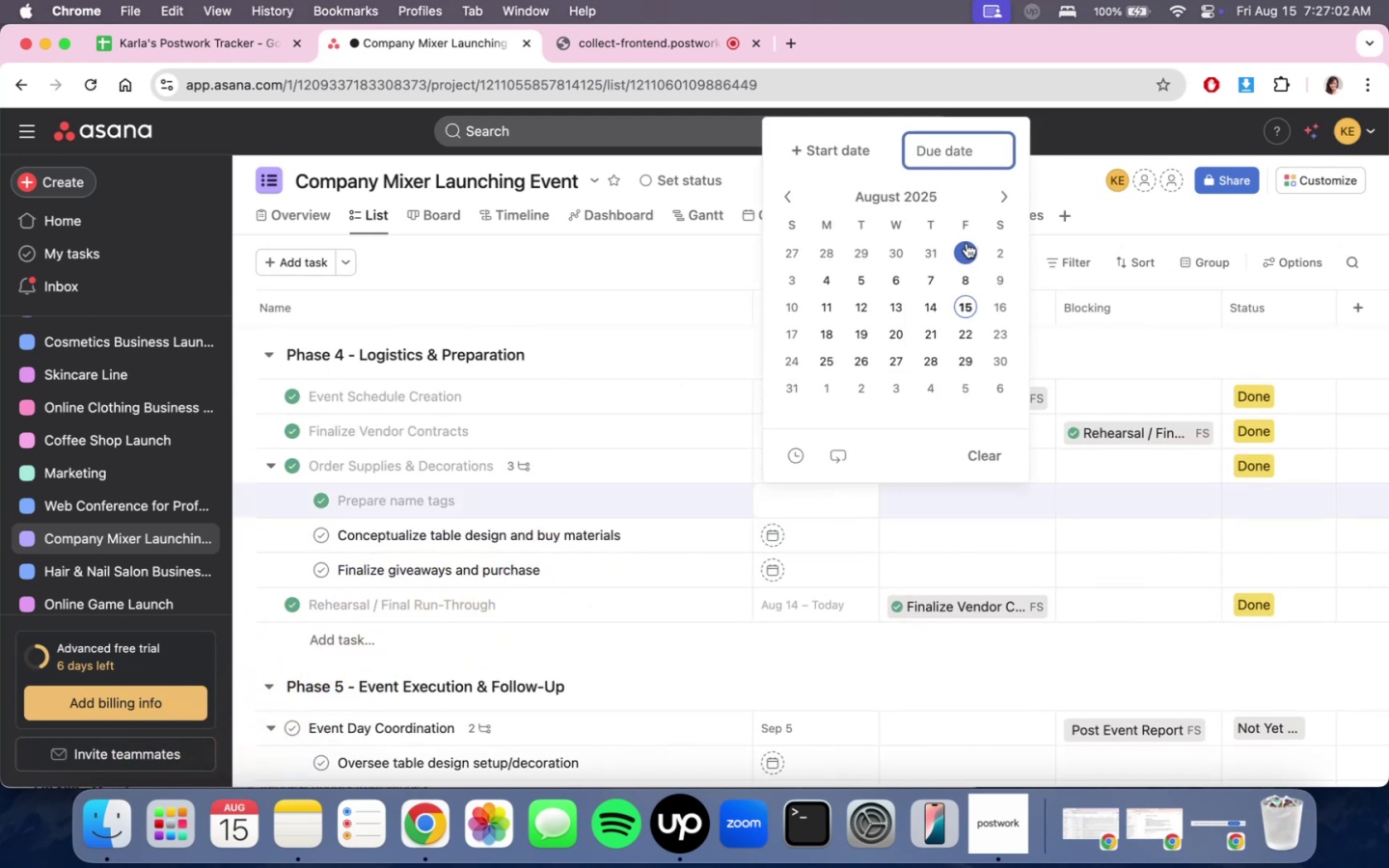 
left_click([967, 285])
 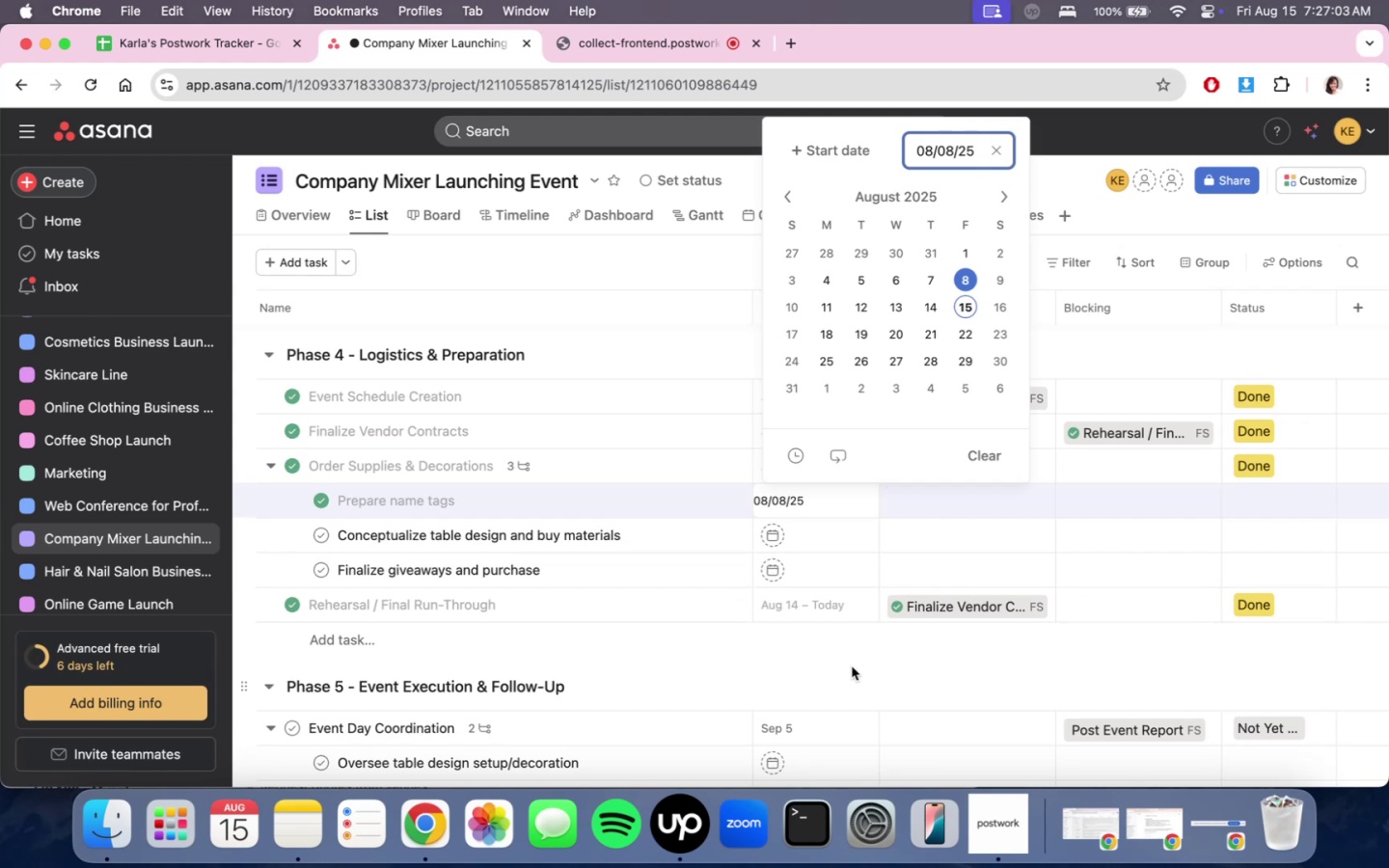 
left_click([850, 669])
 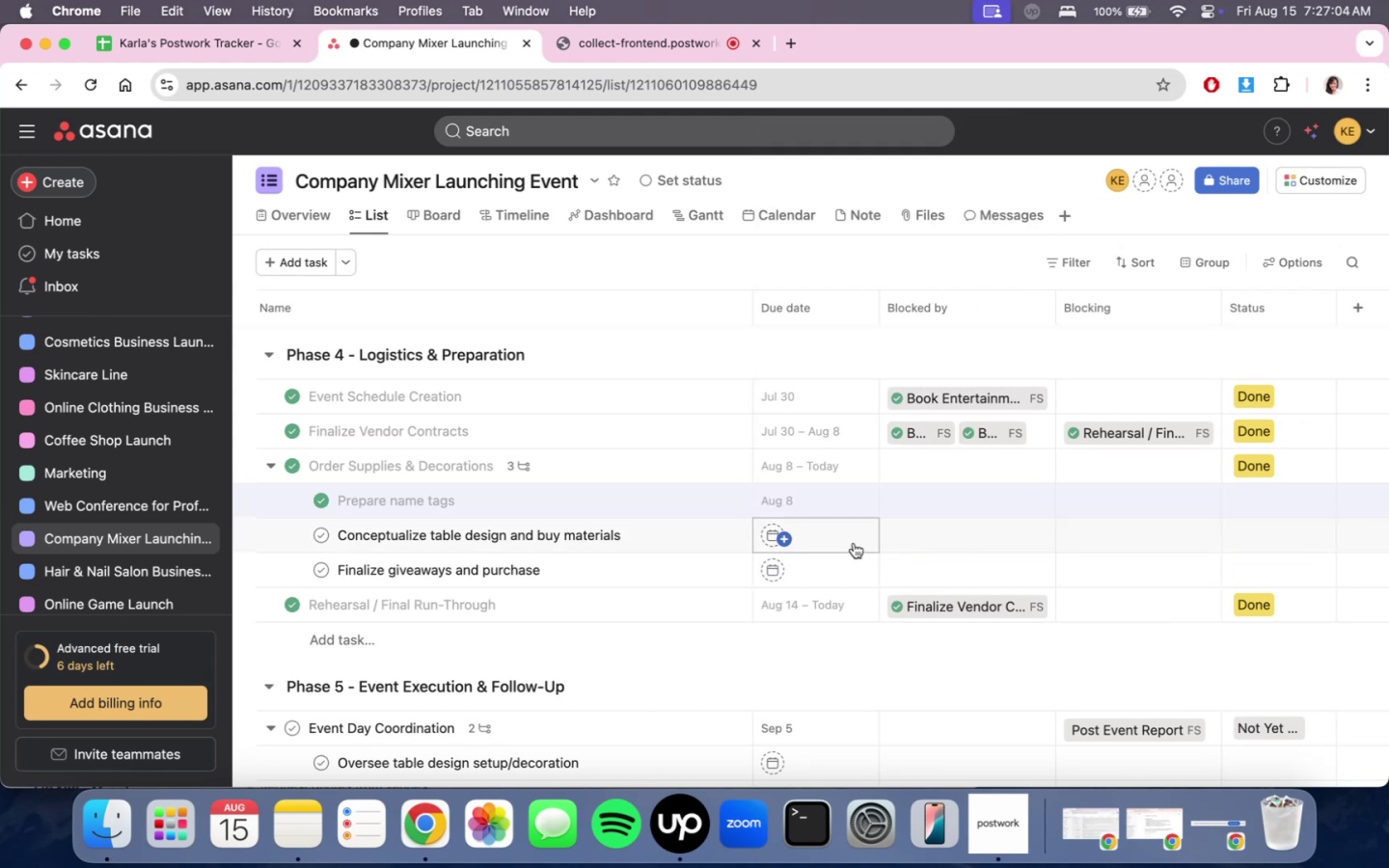 
double_click([854, 538])
 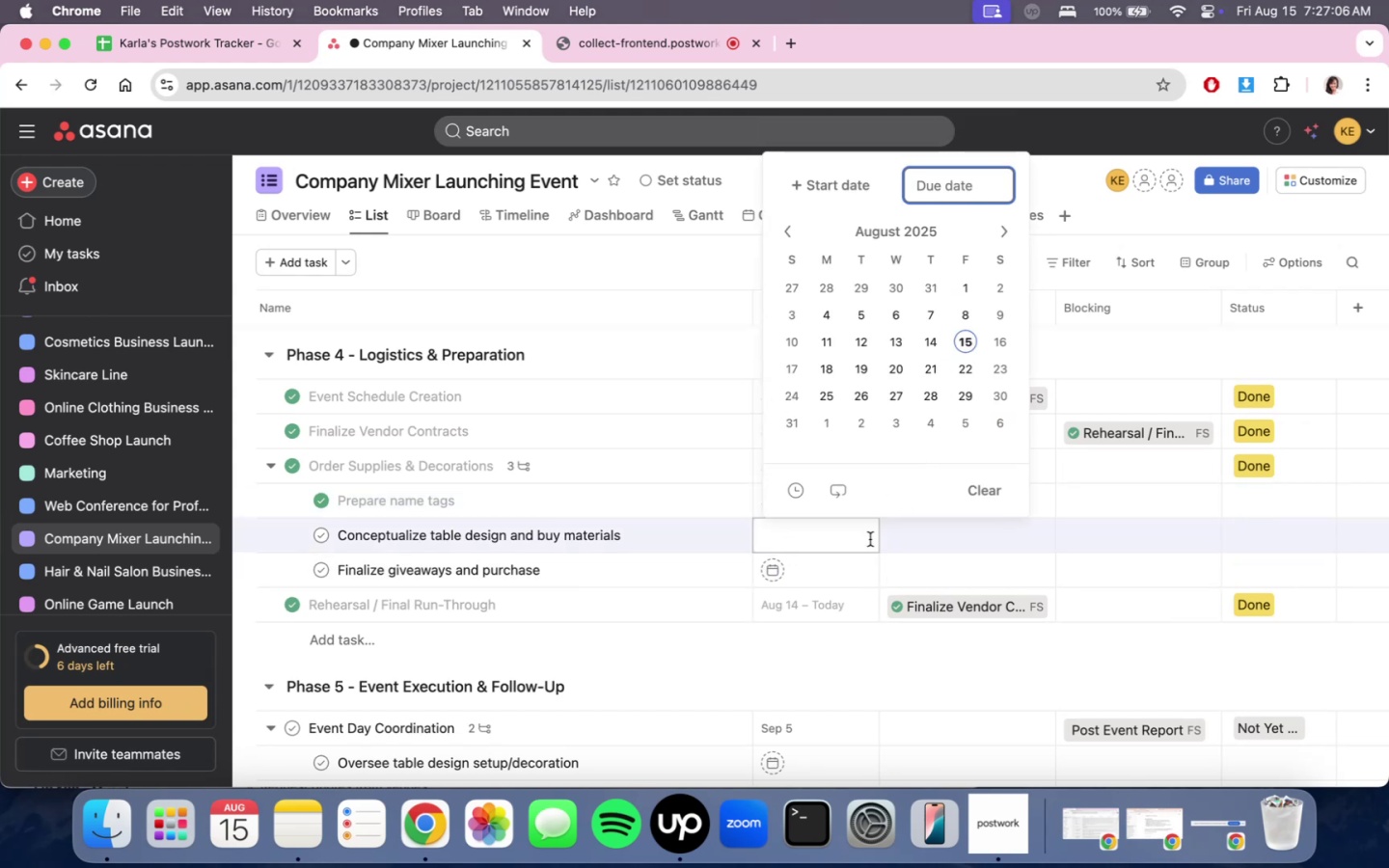 
left_click([963, 316])
 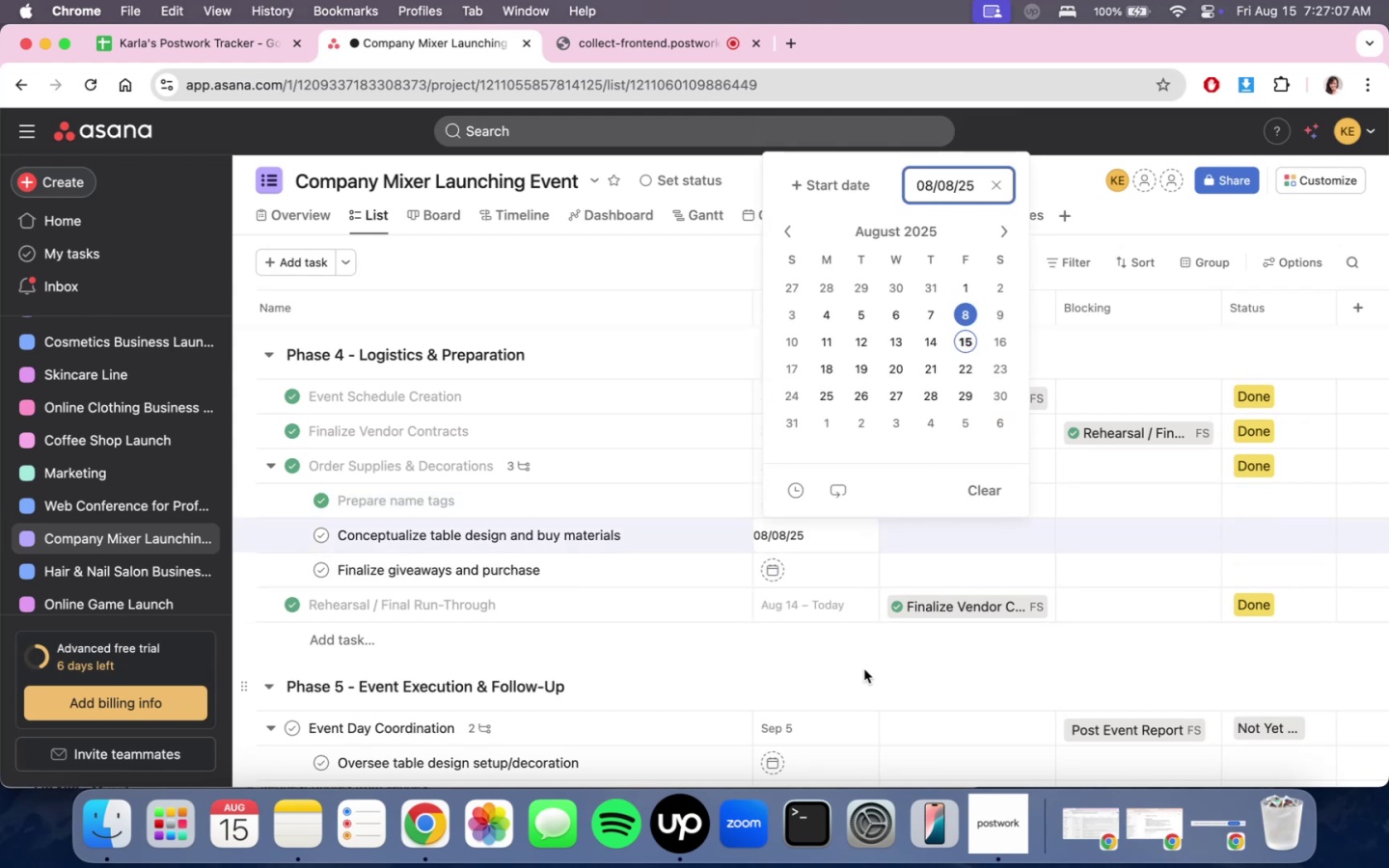 
double_click([863, 674])
 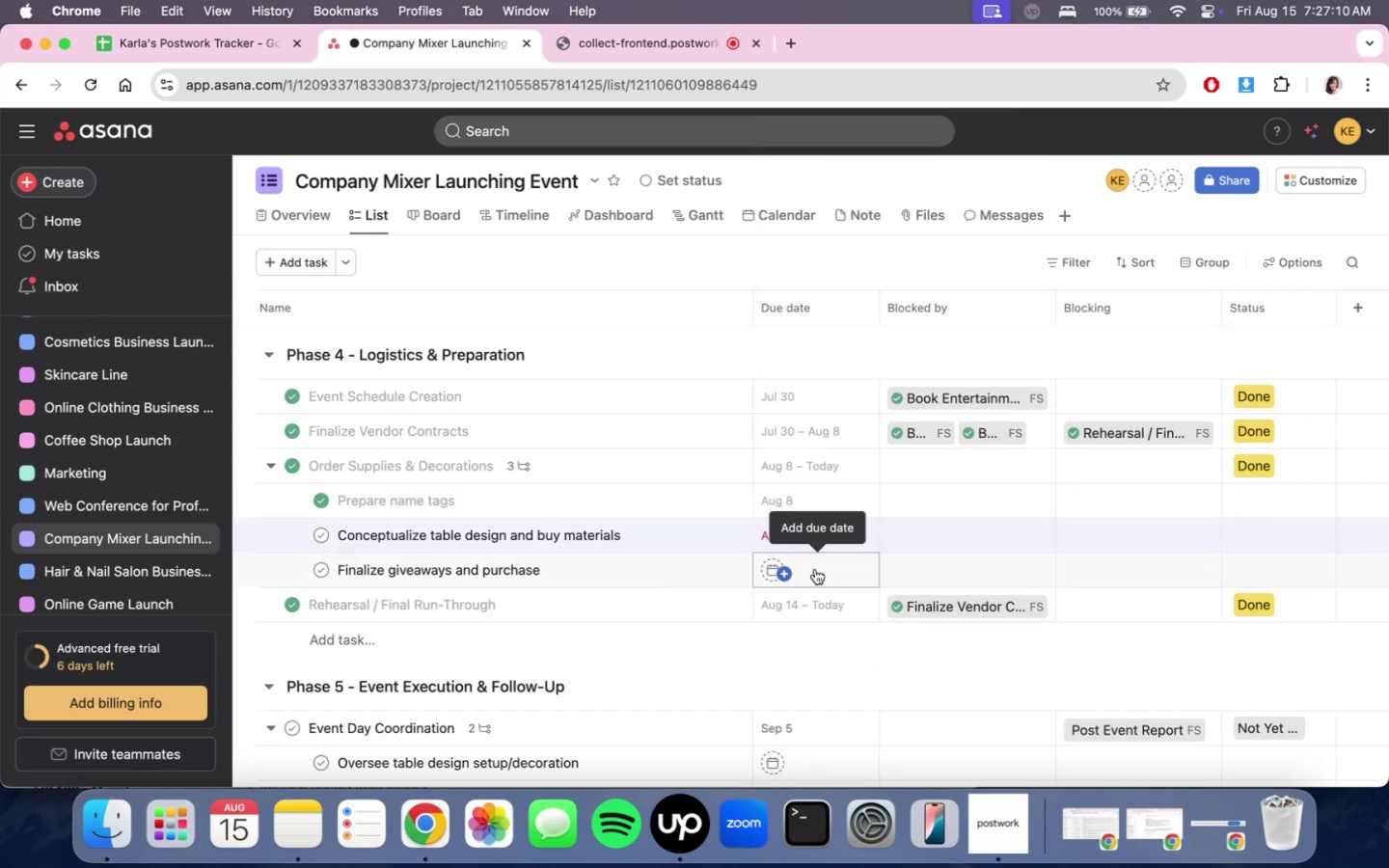 
left_click([815, 569])
 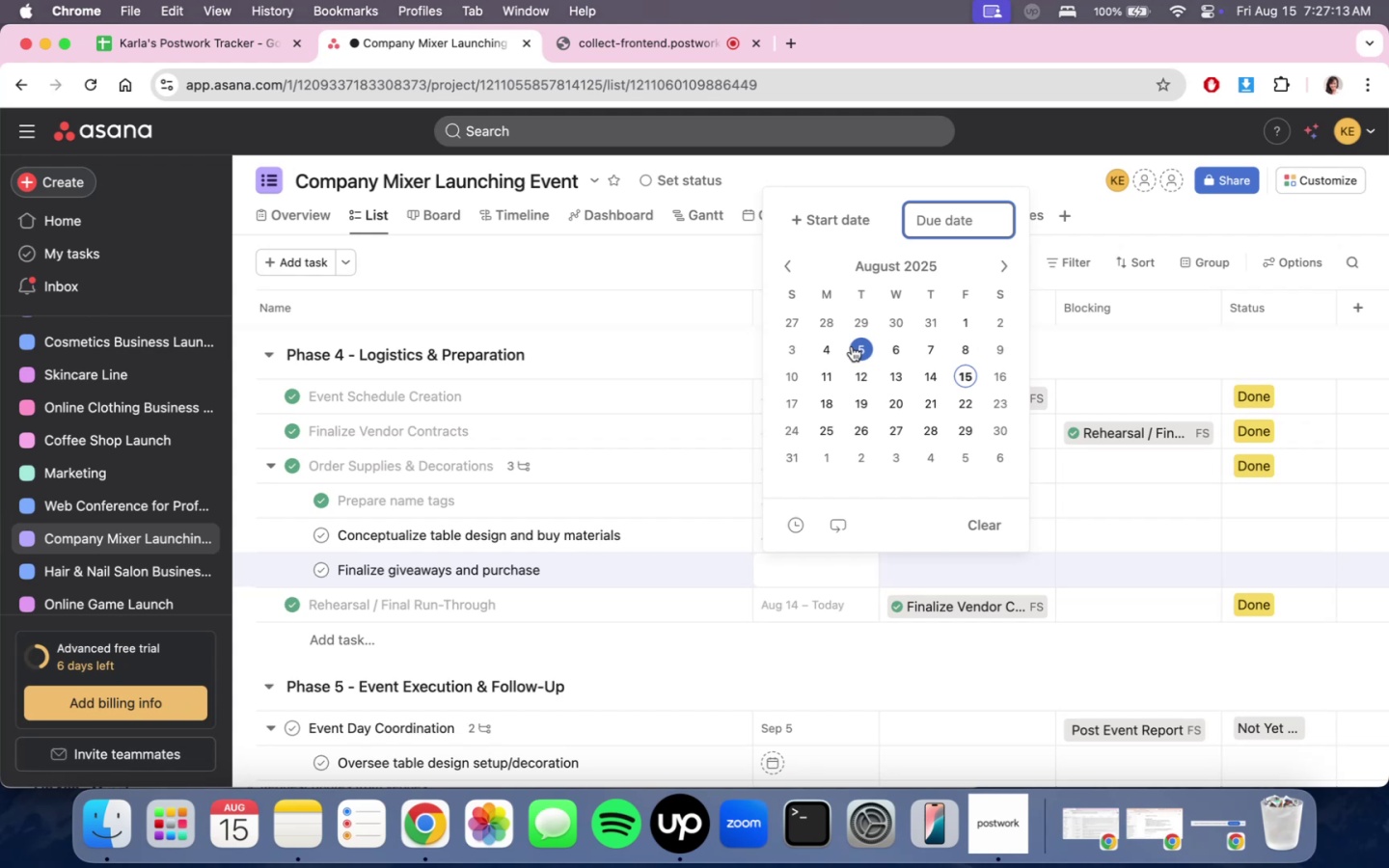 
left_click([833, 341])
 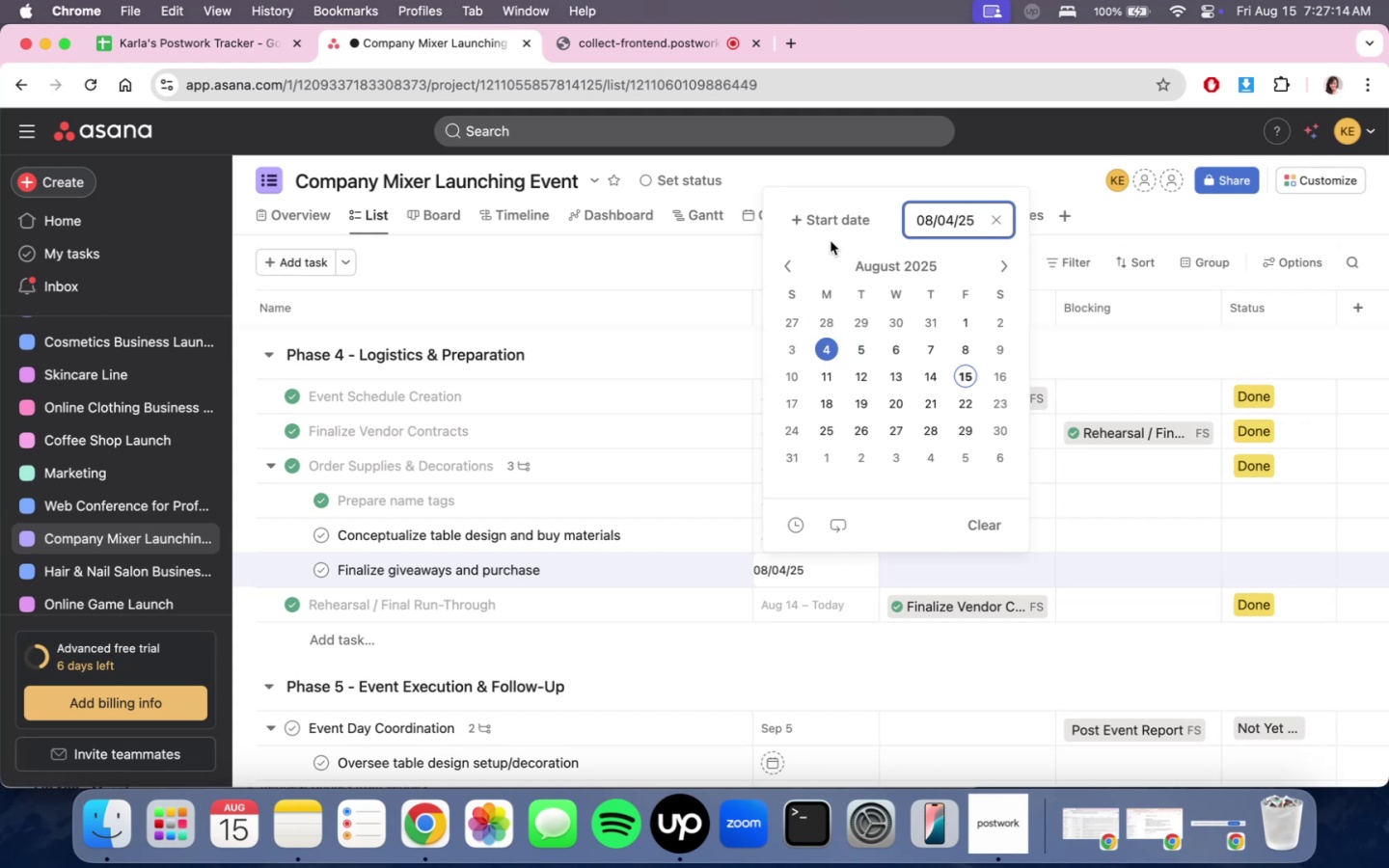 
left_click([833, 229])
 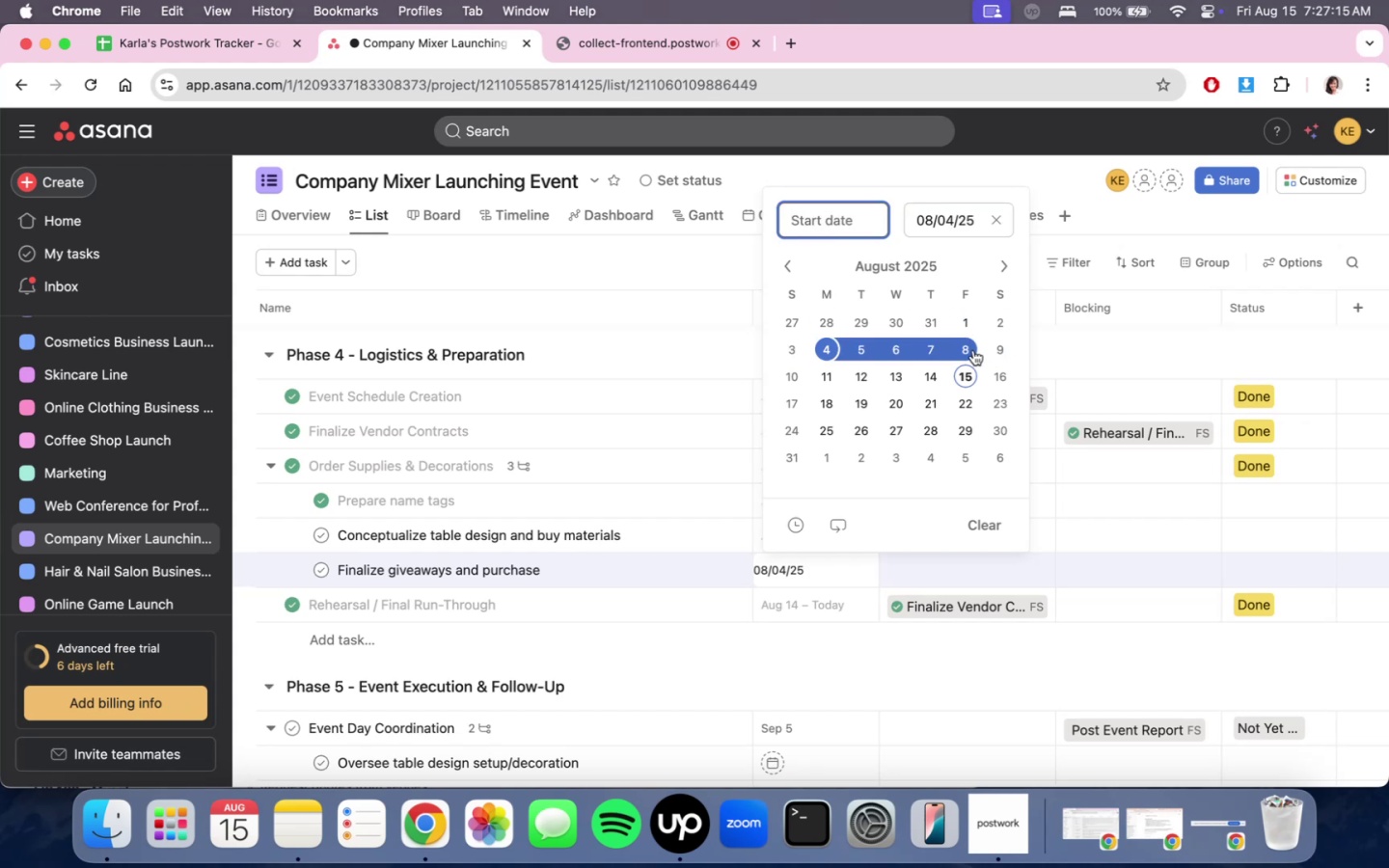 
double_click([970, 348])
 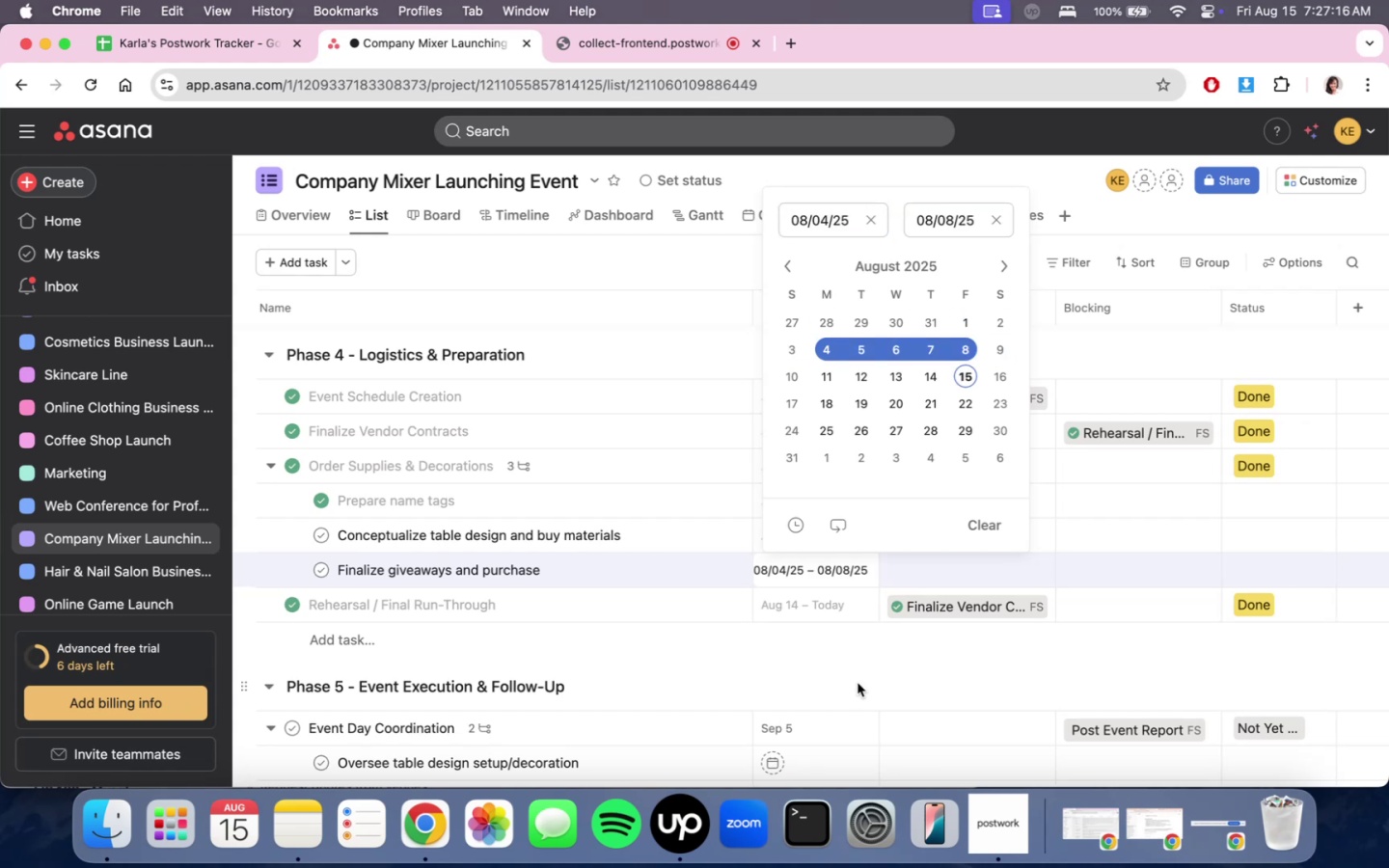 
triple_click([858, 683])
 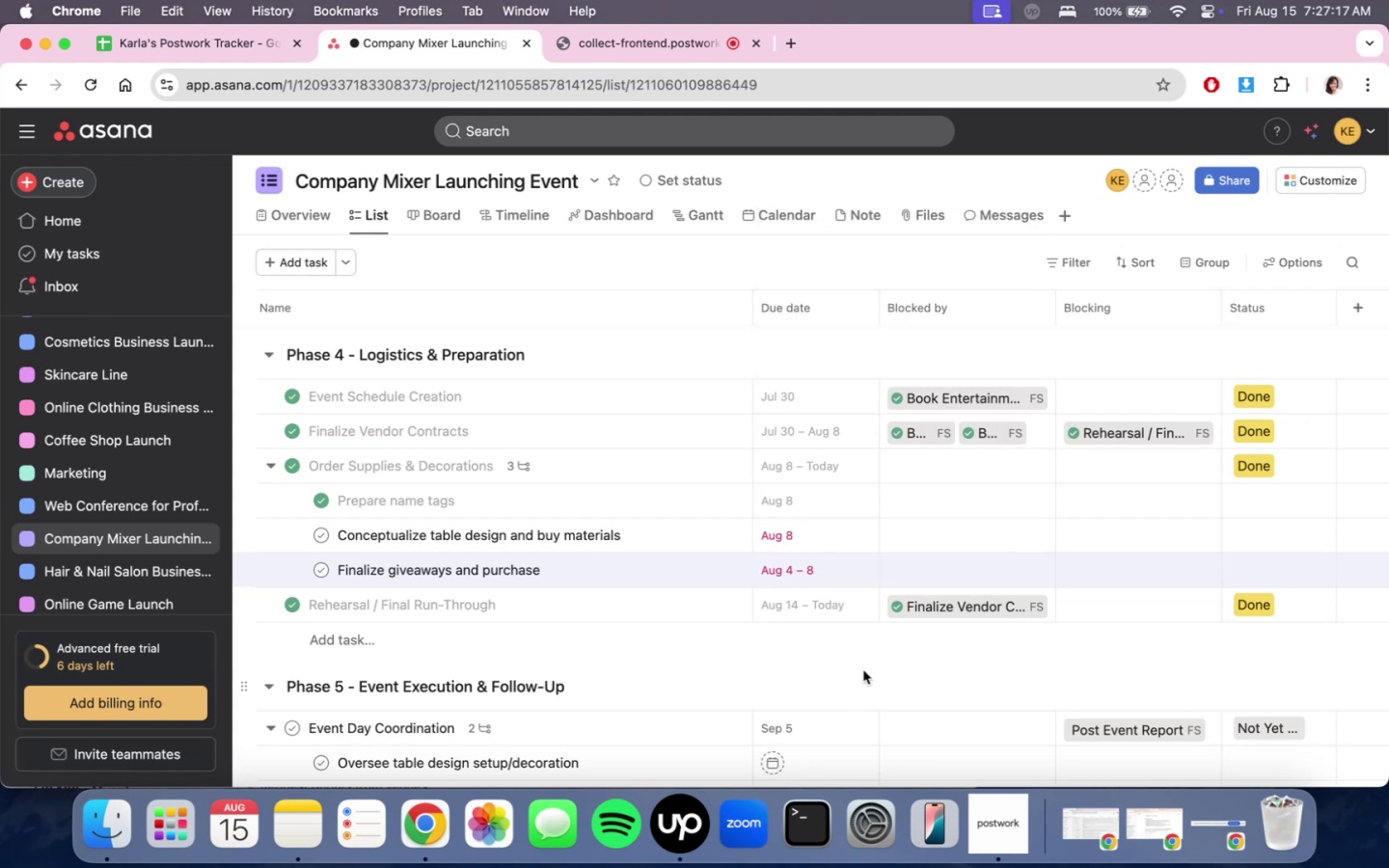 
scroll: coordinate [860, 676], scroll_direction: up, amount: 2.0
 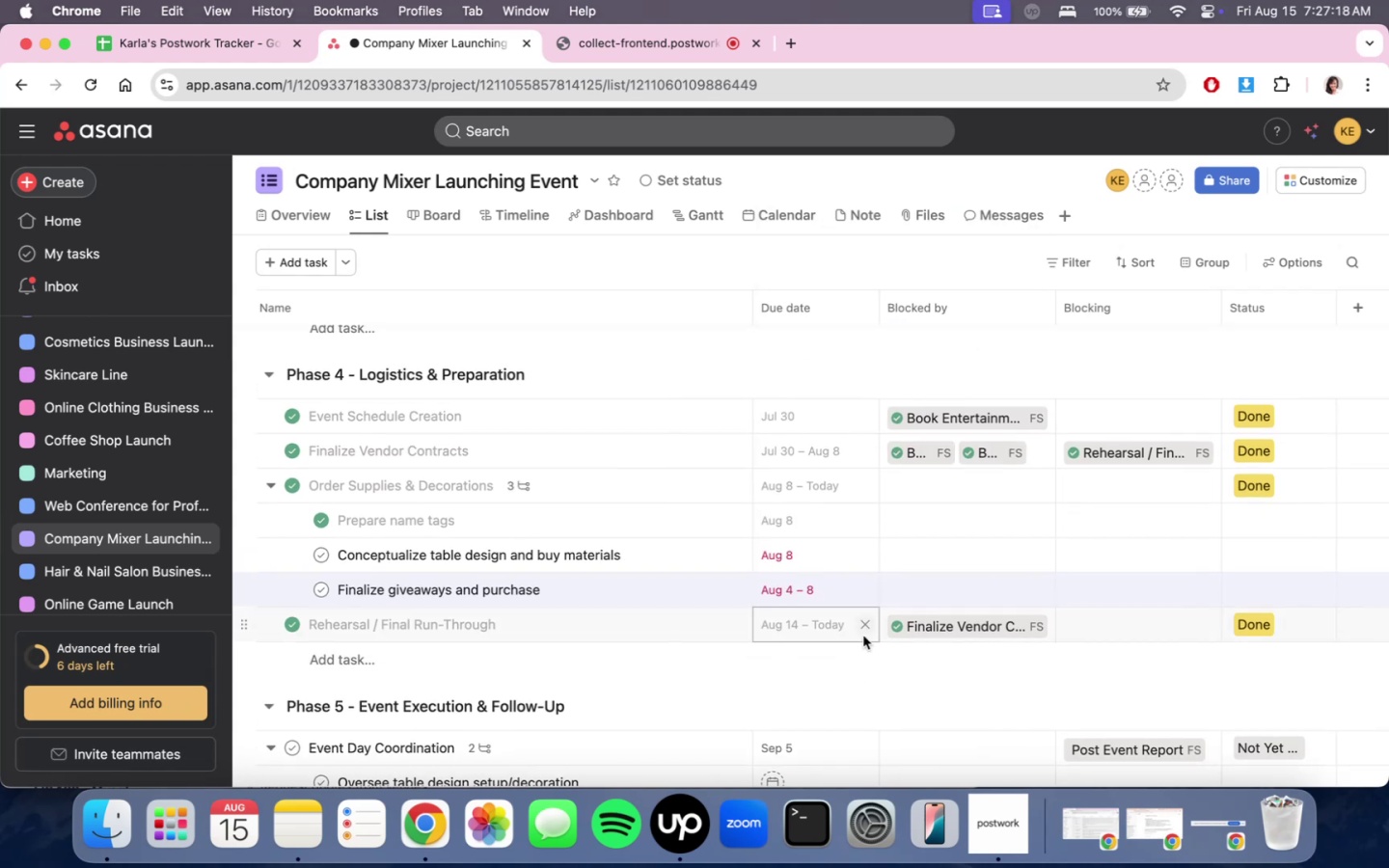 
scroll: coordinate [864, 657], scroll_direction: down, amount: 4.0
 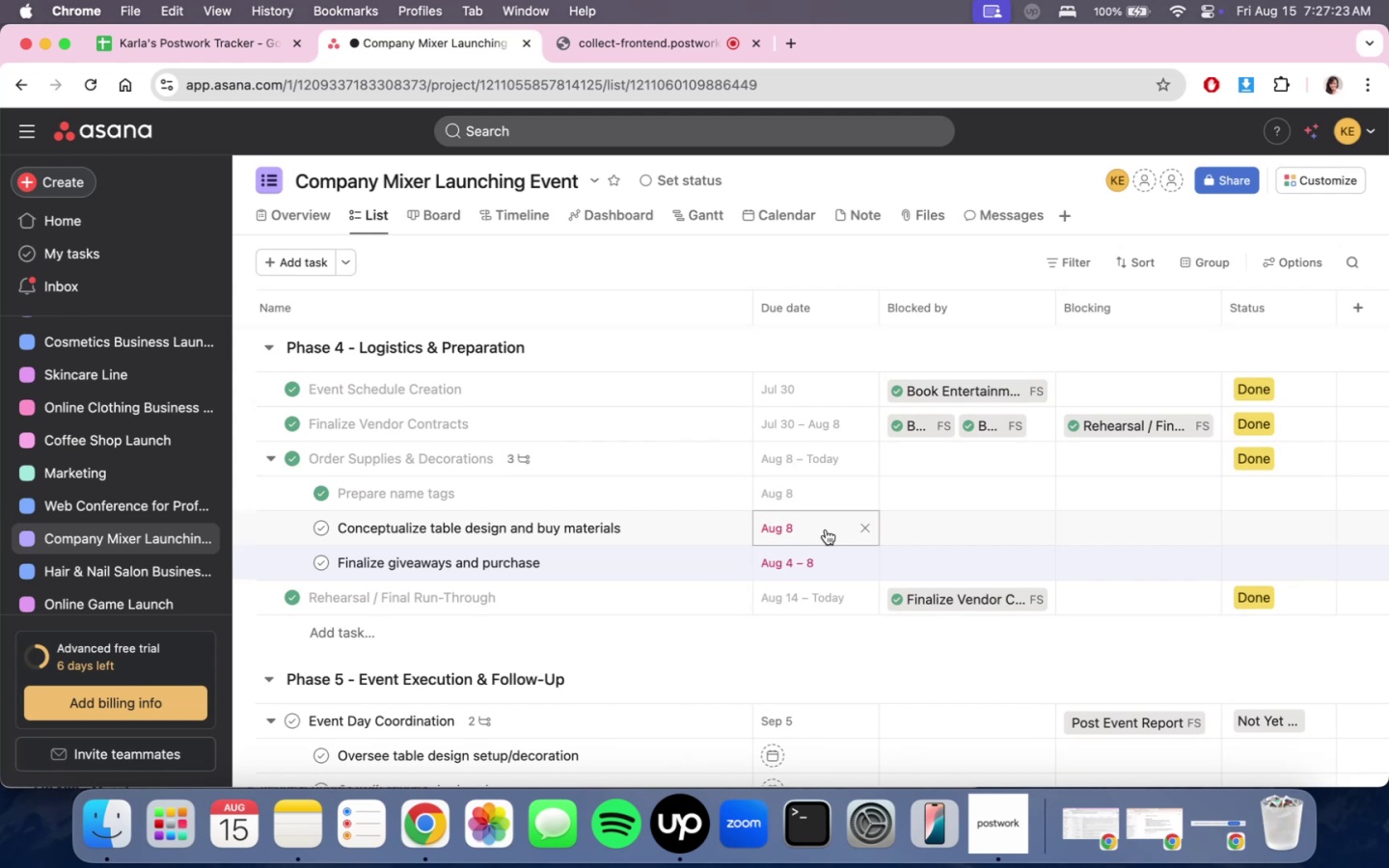 
left_click([826, 529])
 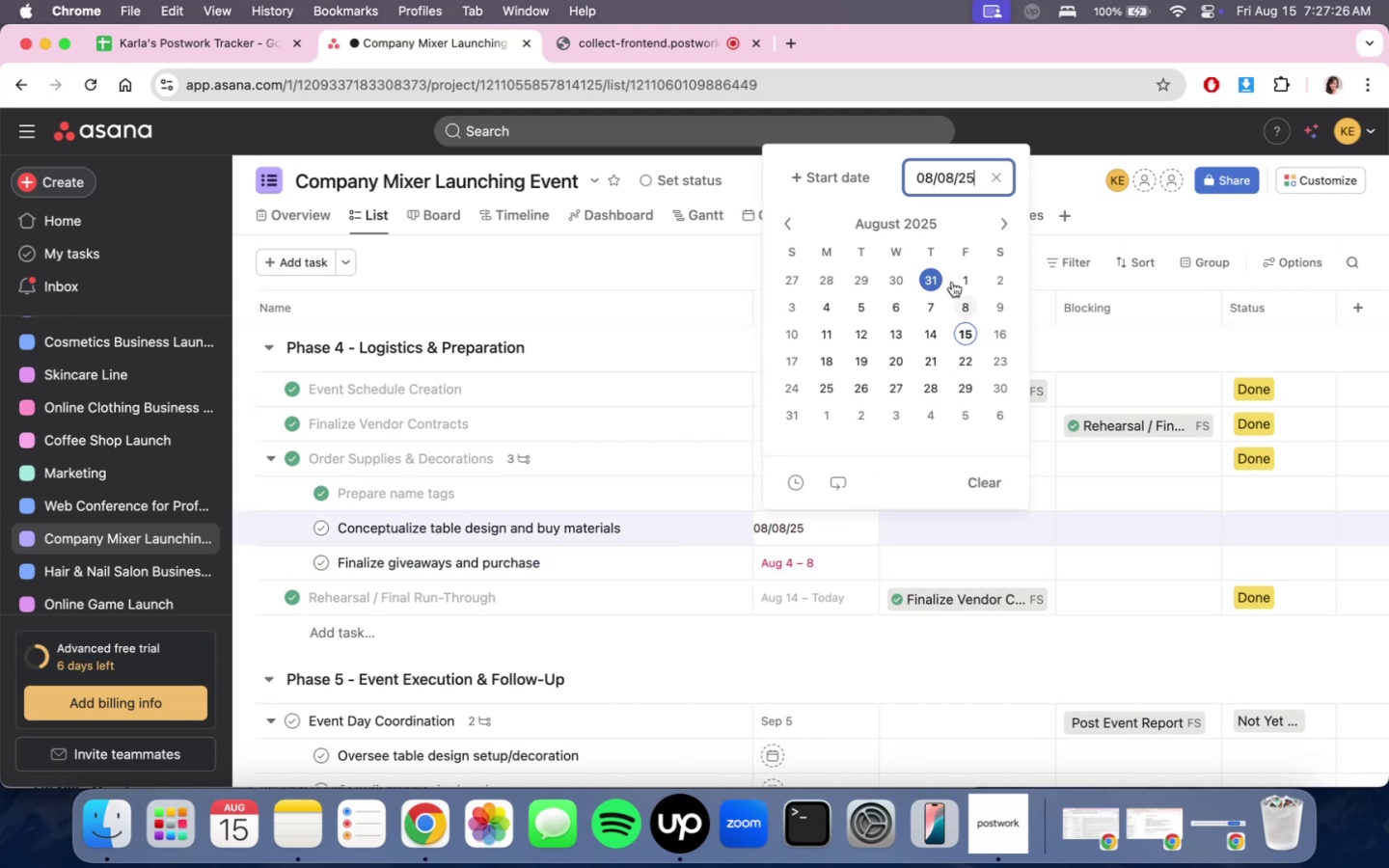 
left_click([960, 299])
 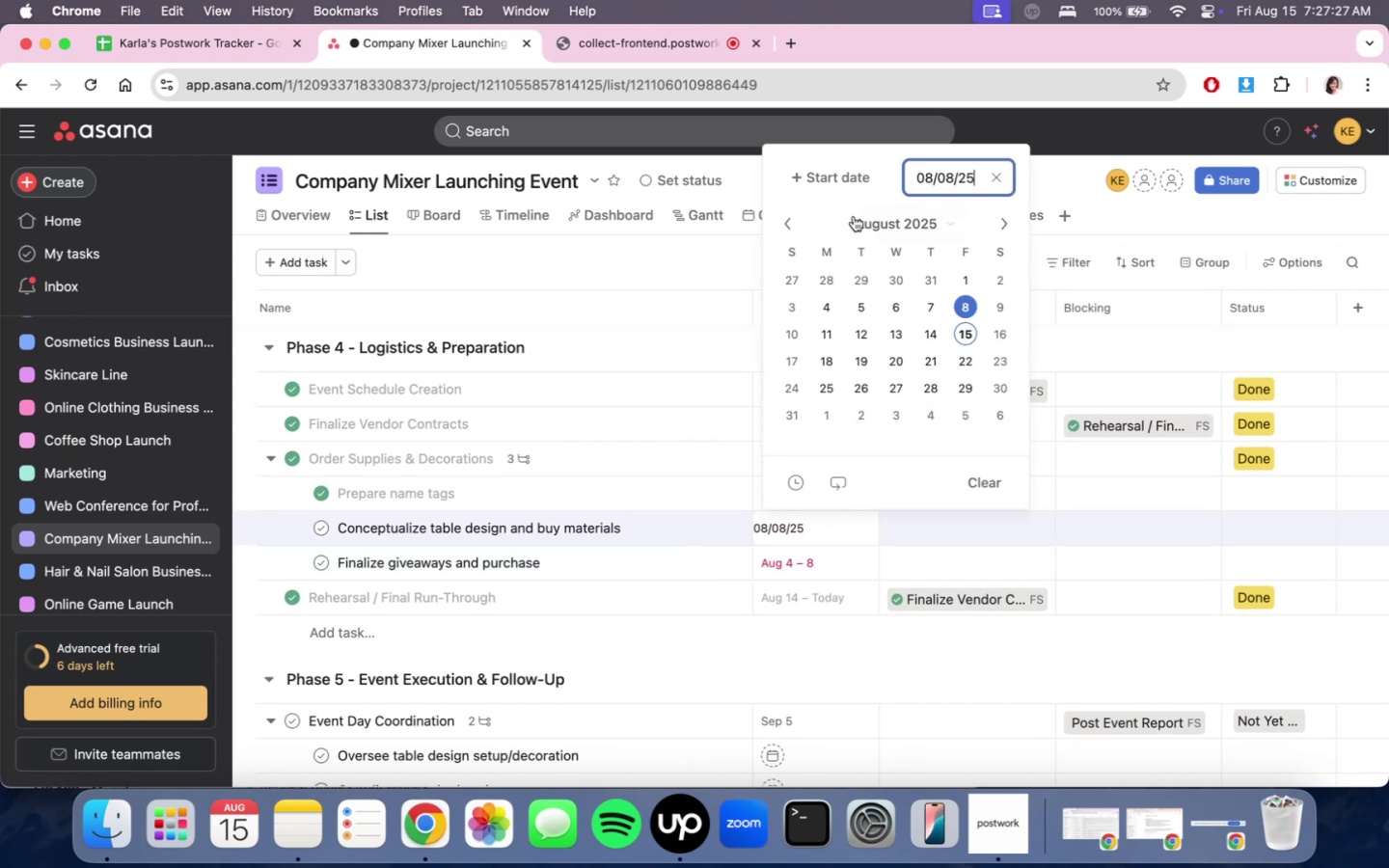 
left_click([835, 181])
 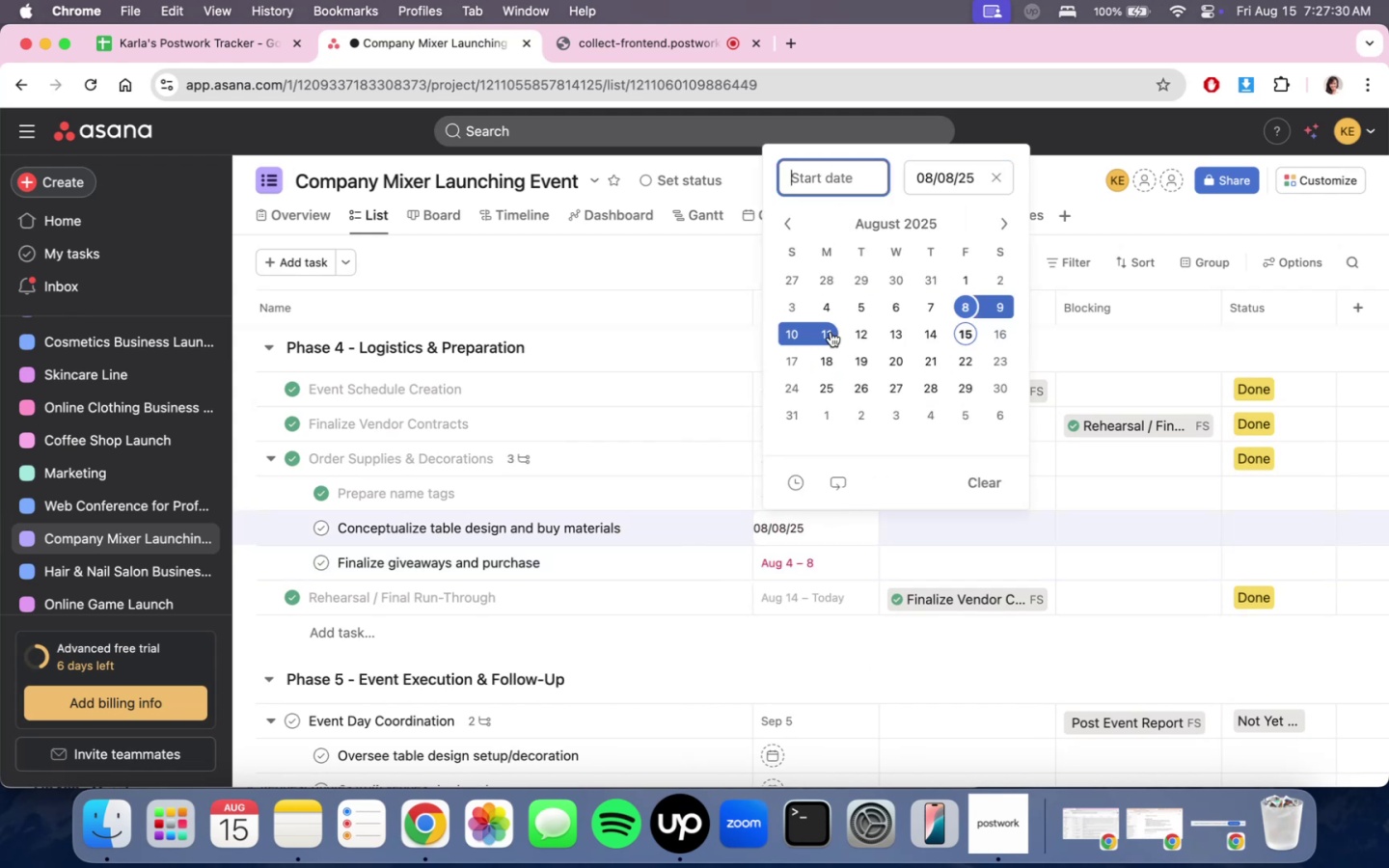 
left_click([862, 336])
 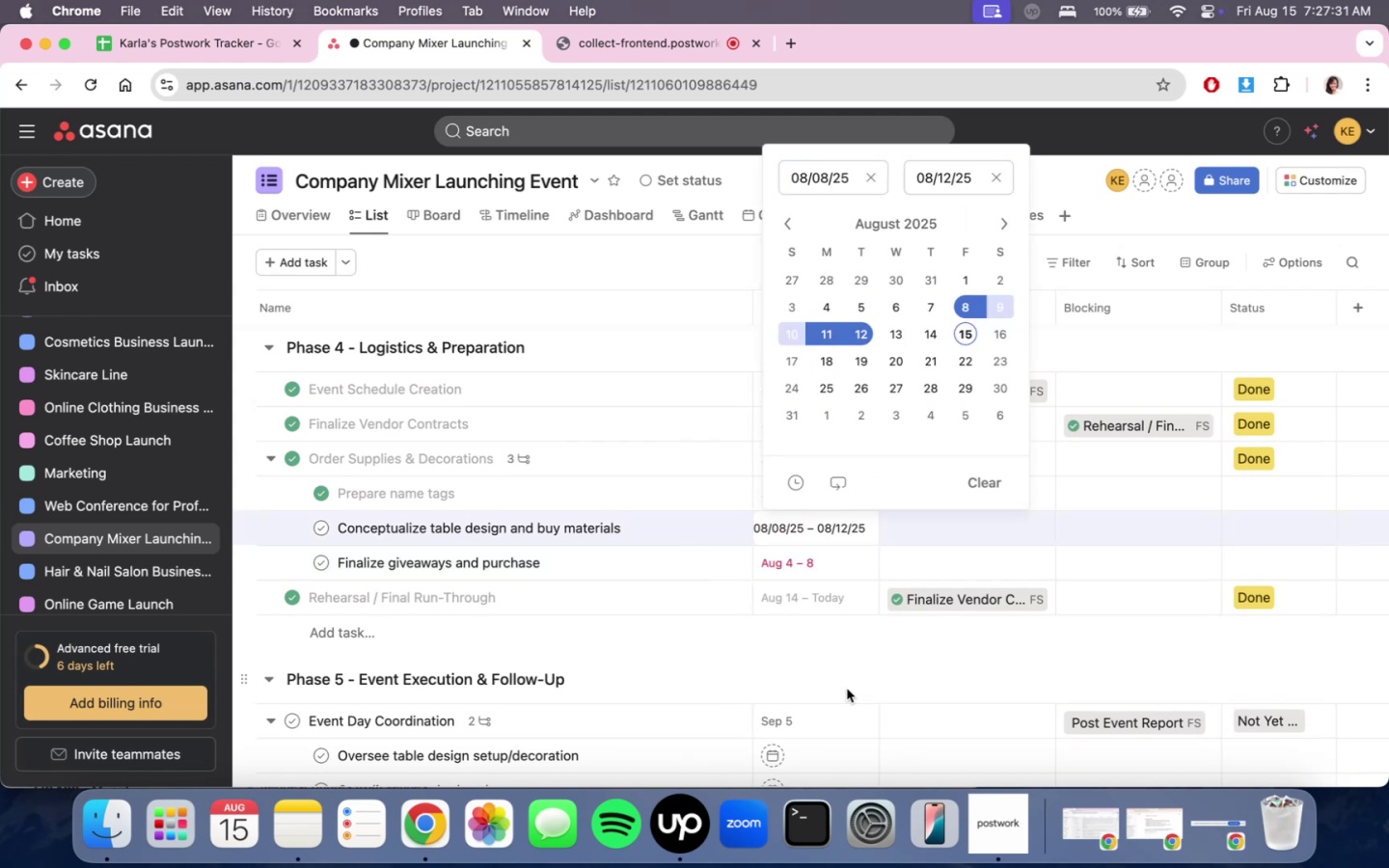 
left_click([847, 688])
 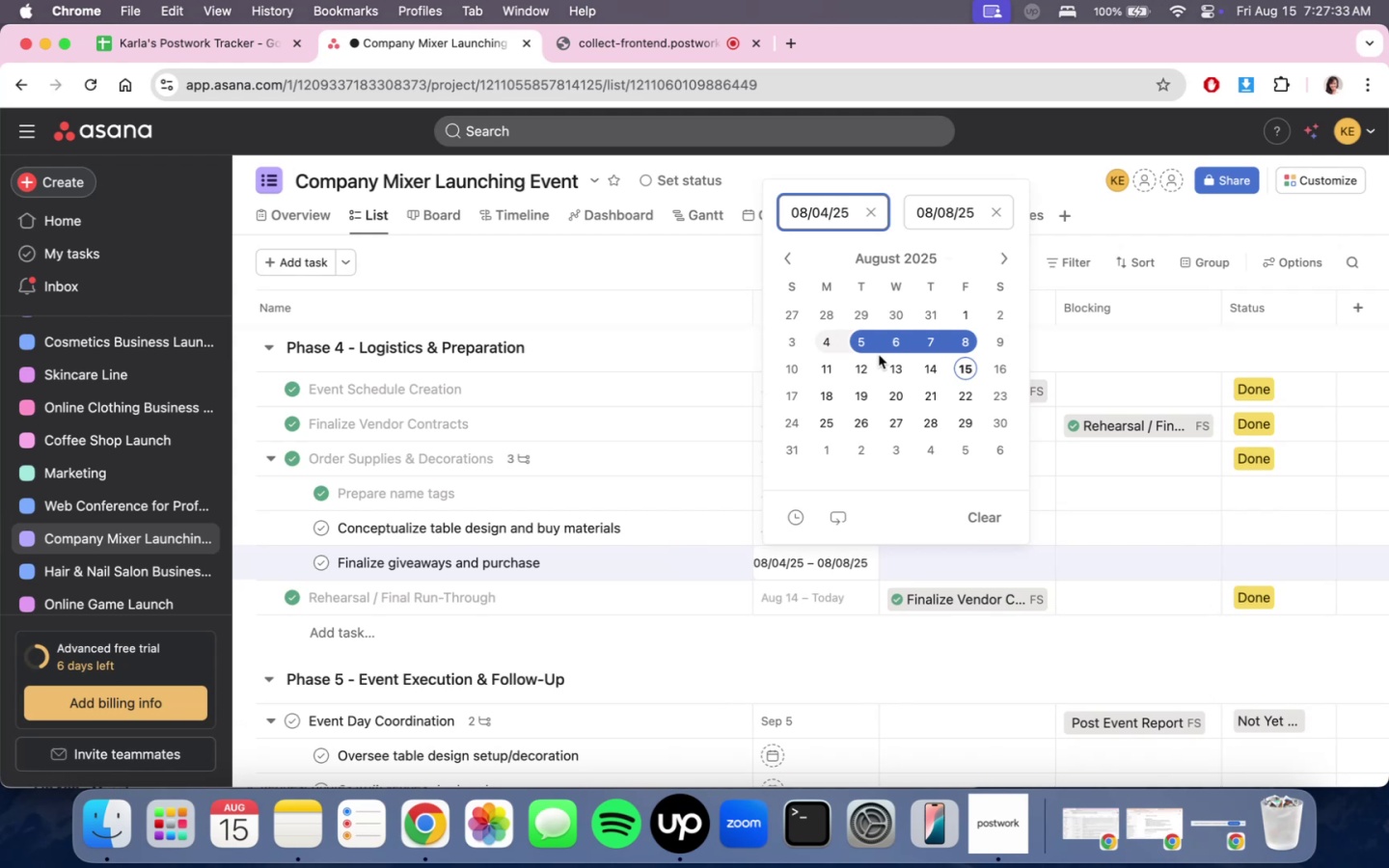 
left_click([867, 369])
 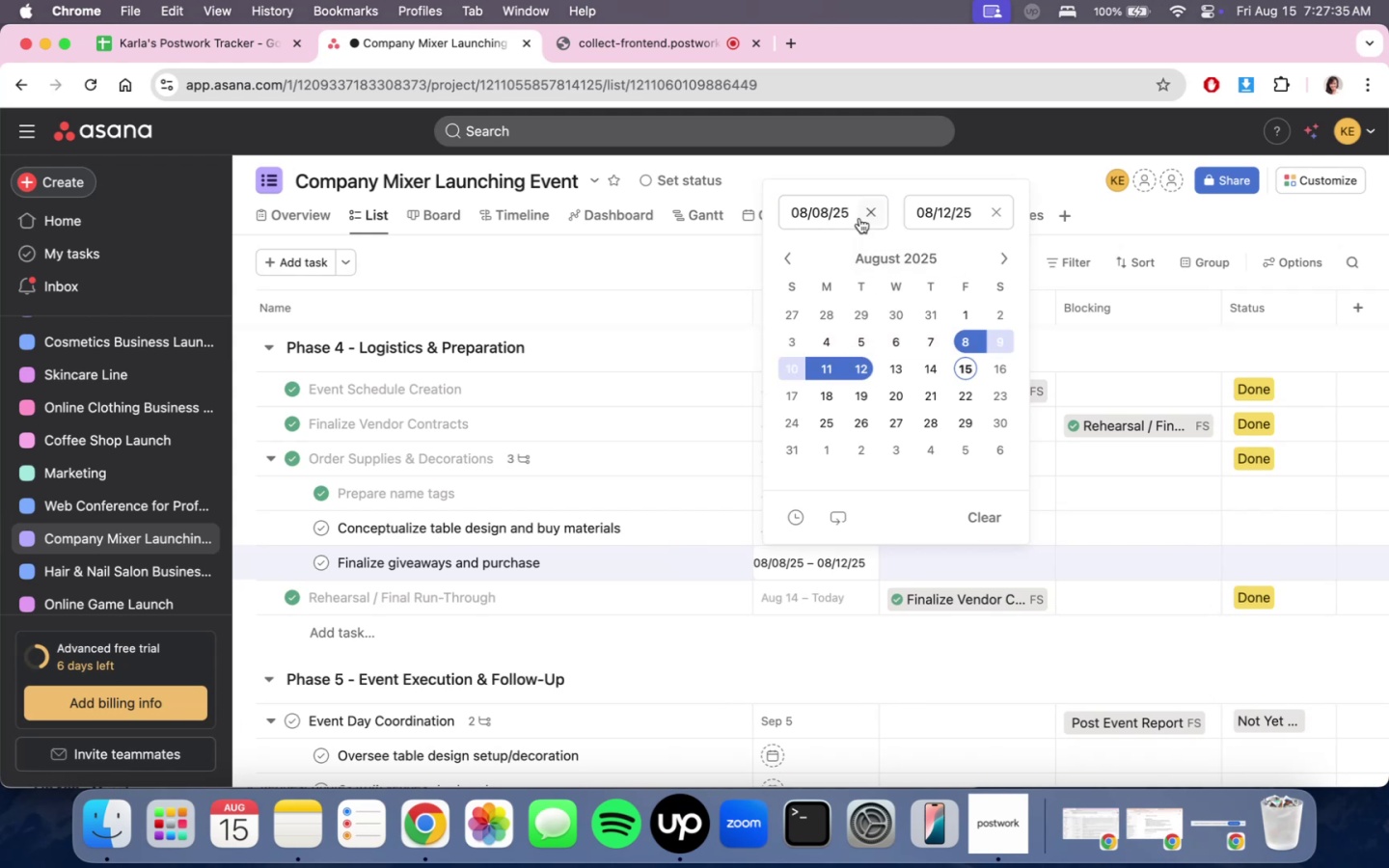 
left_click([868, 214])
 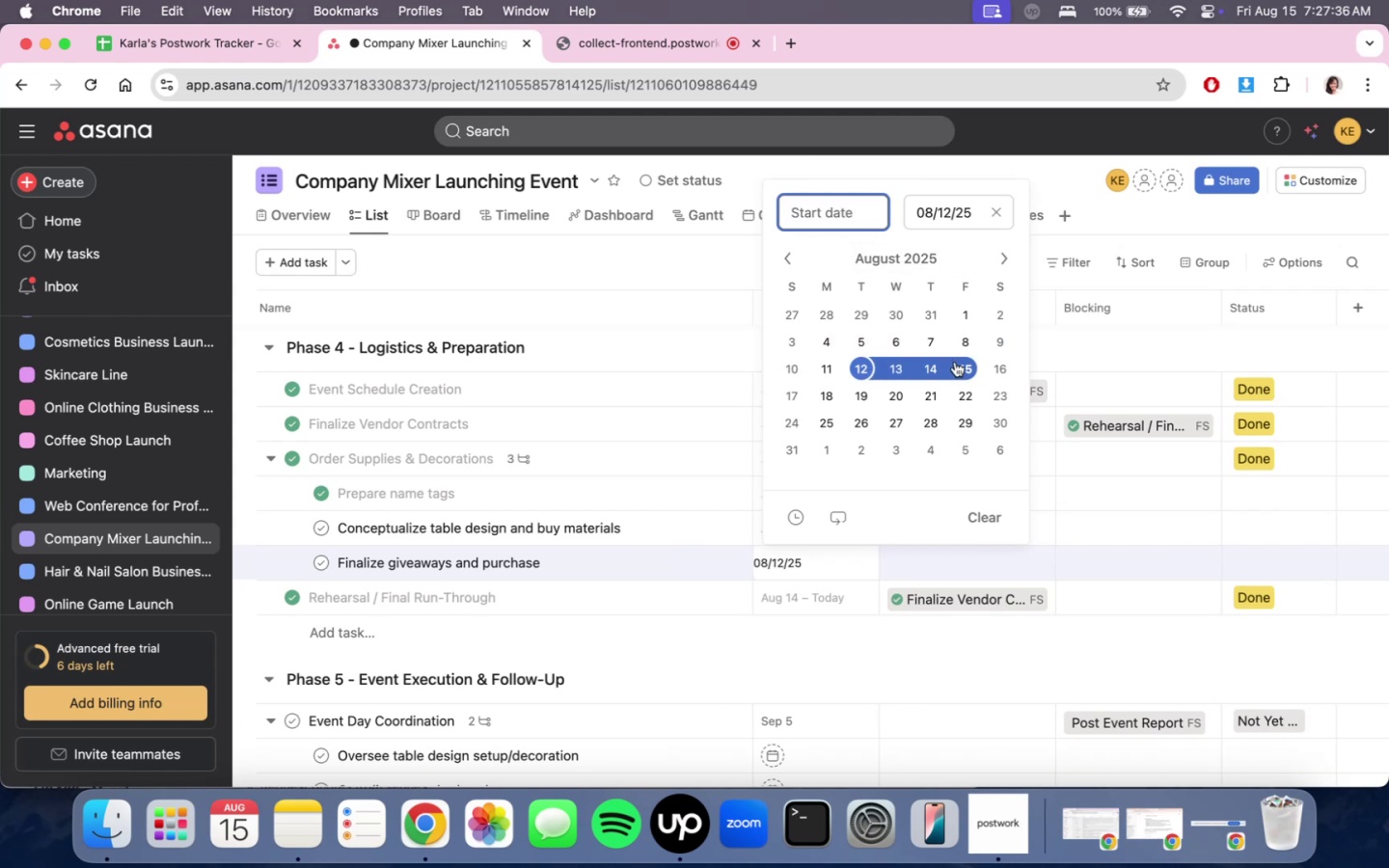 
left_click([958, 364])
 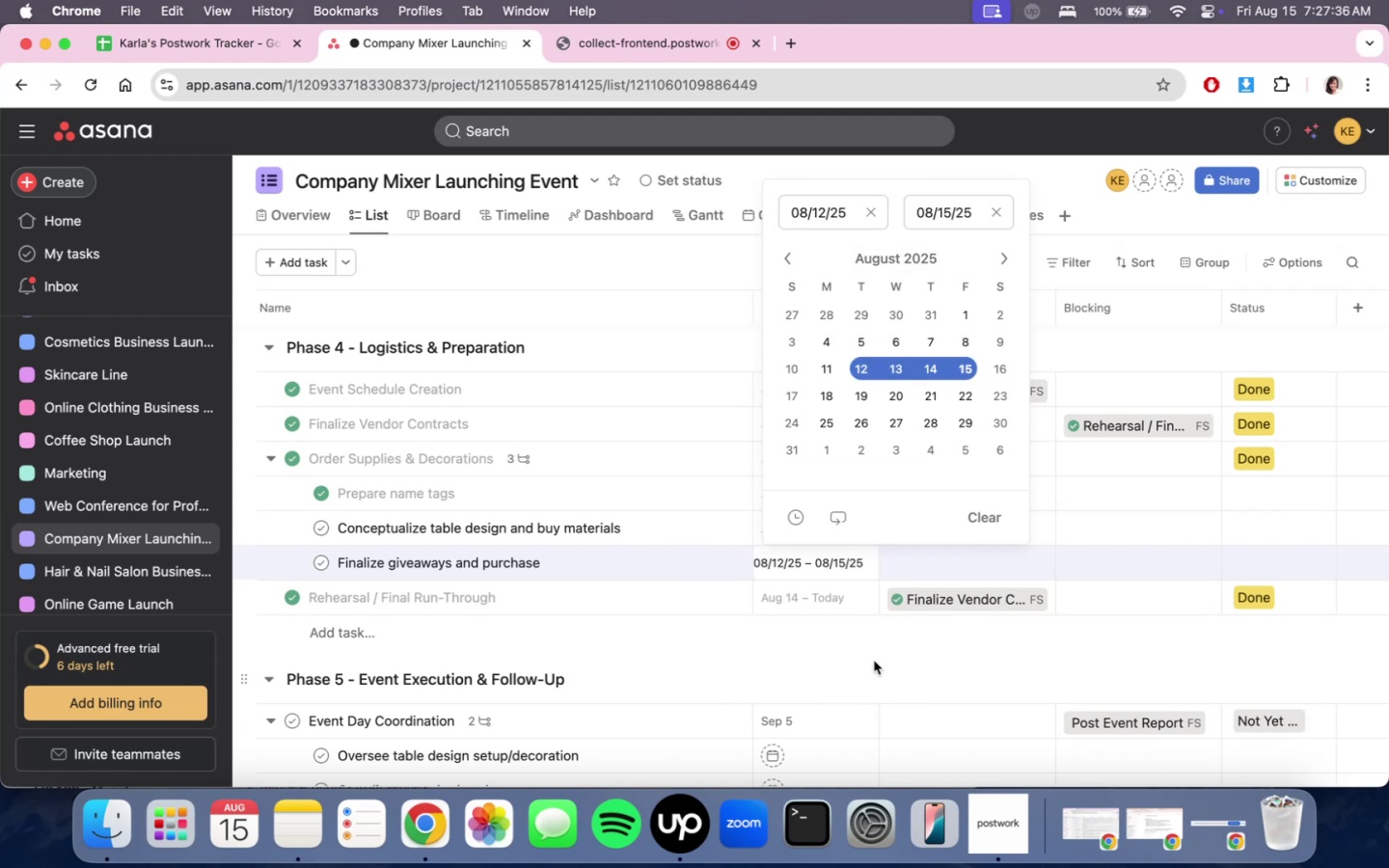 
double_click([874, 661])
 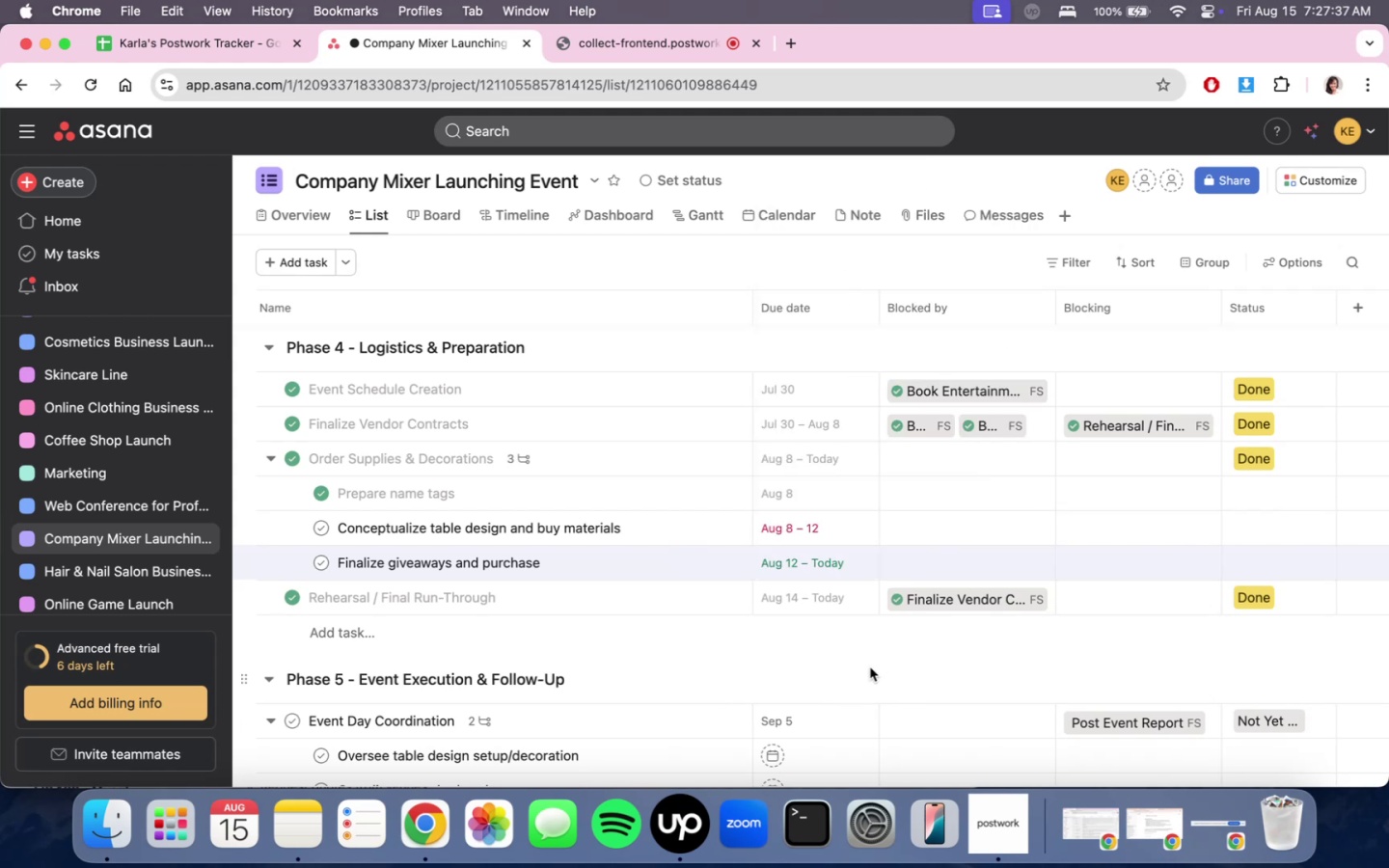 
left_click([870, 667])
 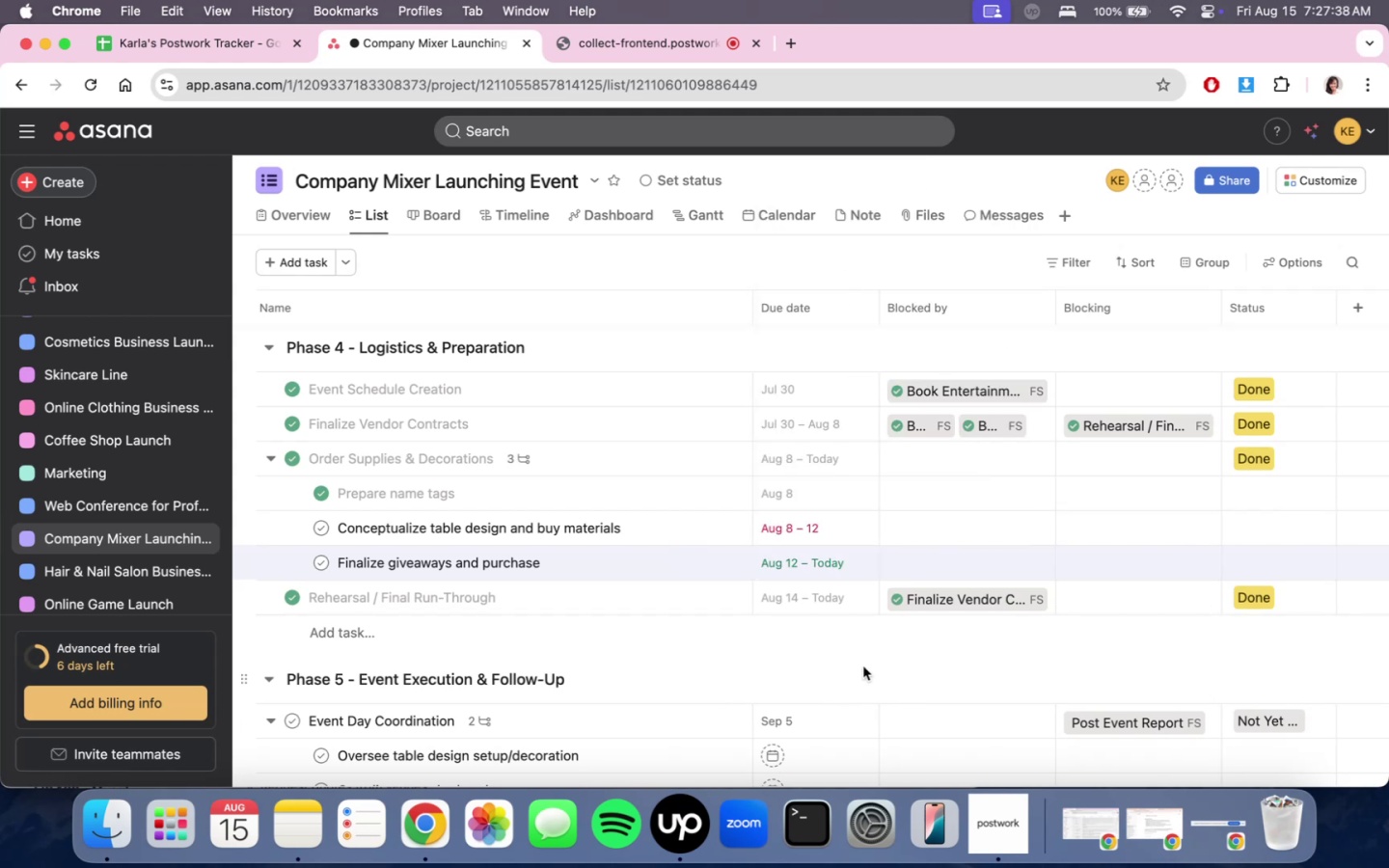 
scroll: coordinate [863, 666], scroll_direction: down, amount: 3.0
 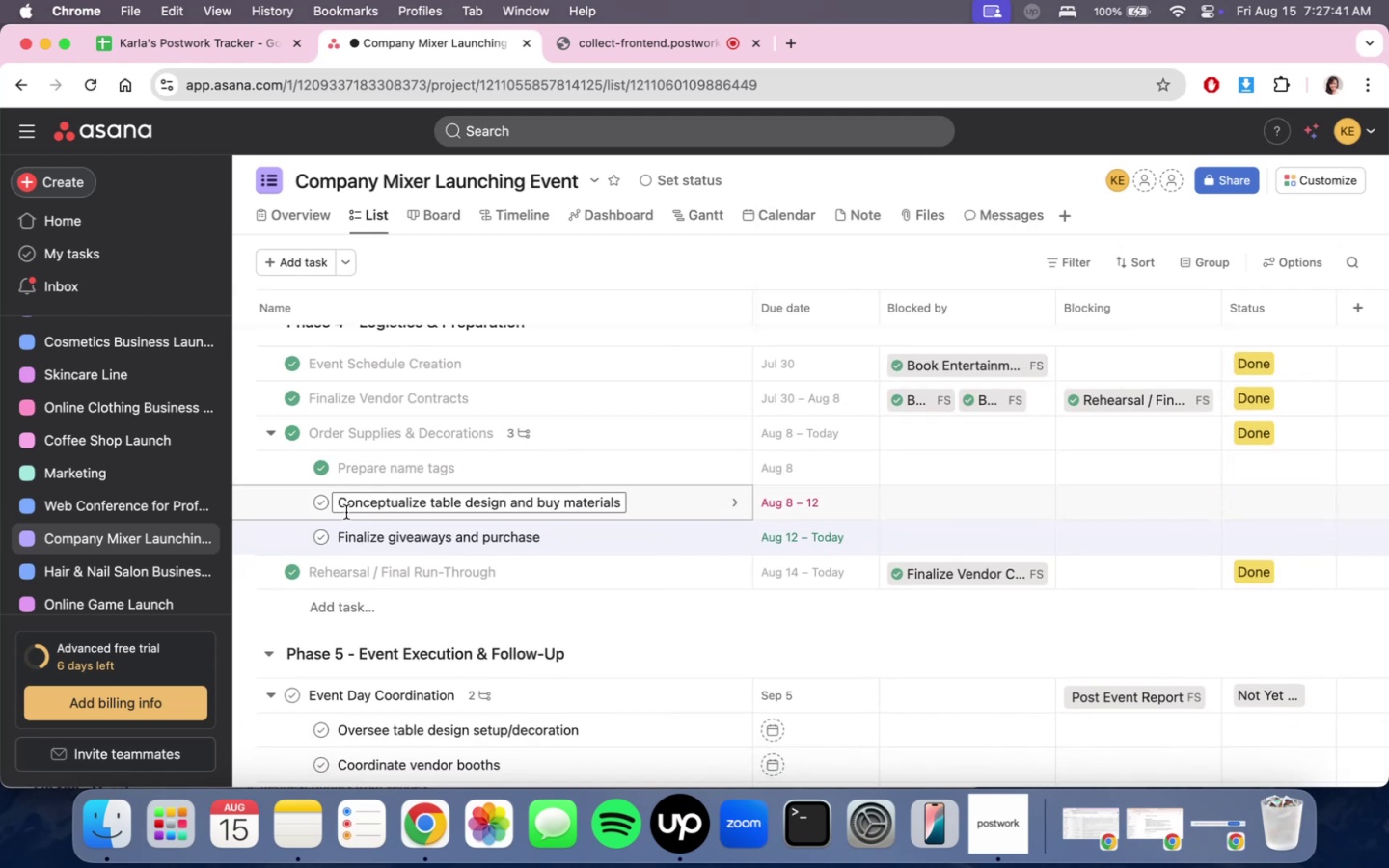 
left_click([327, 505])
 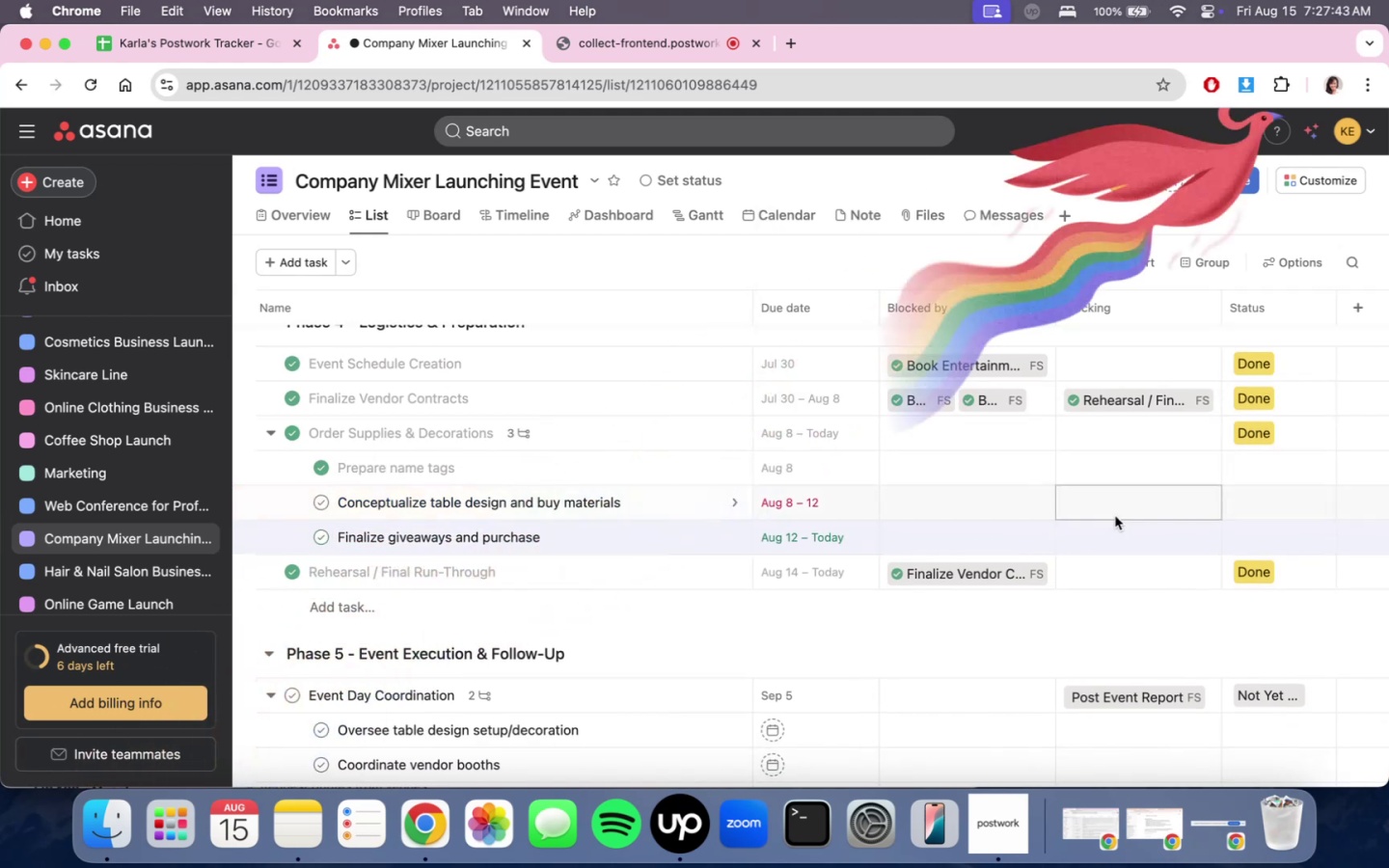 
left_click([1271, 481])
 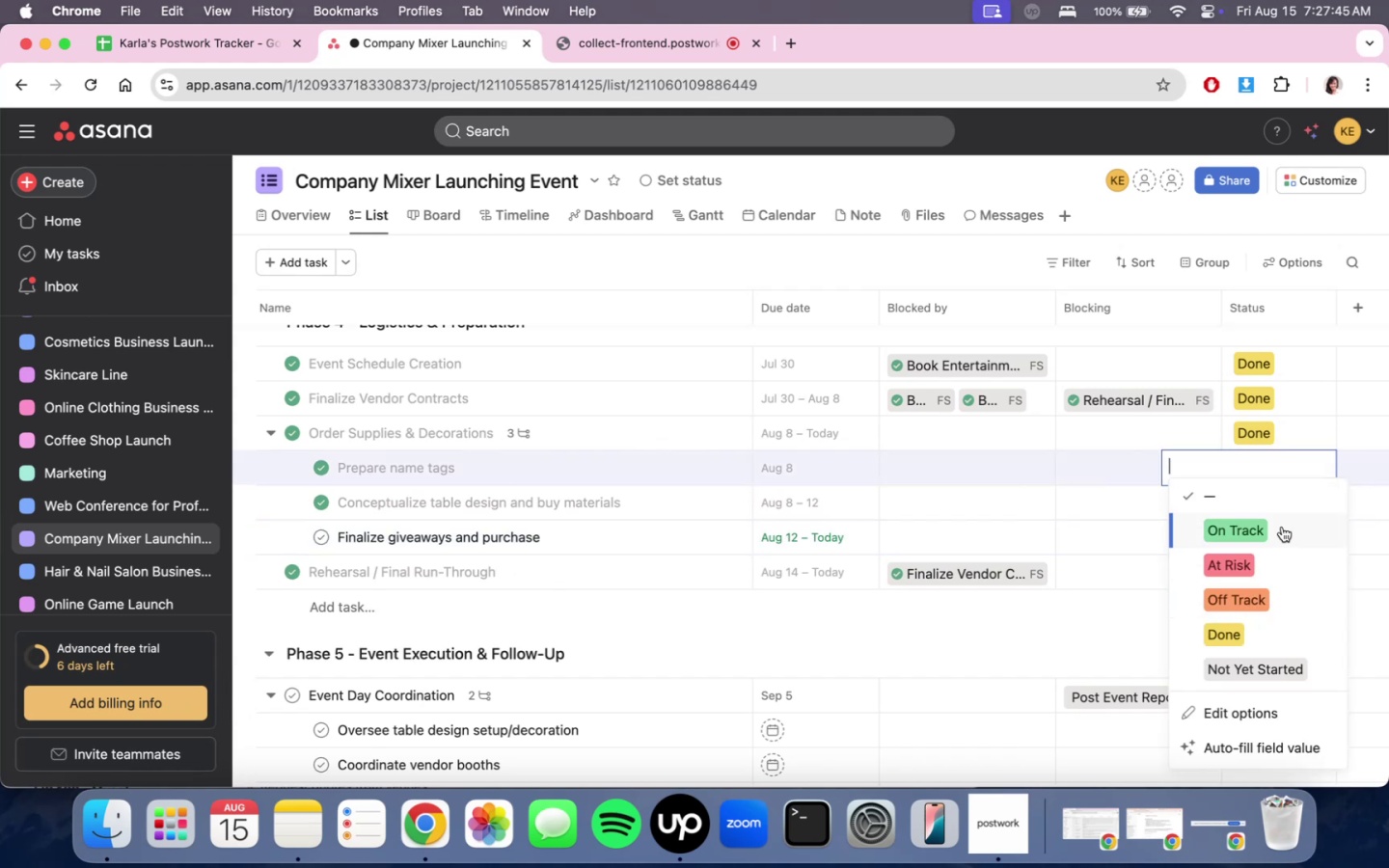 
double_click([1283, 495])
 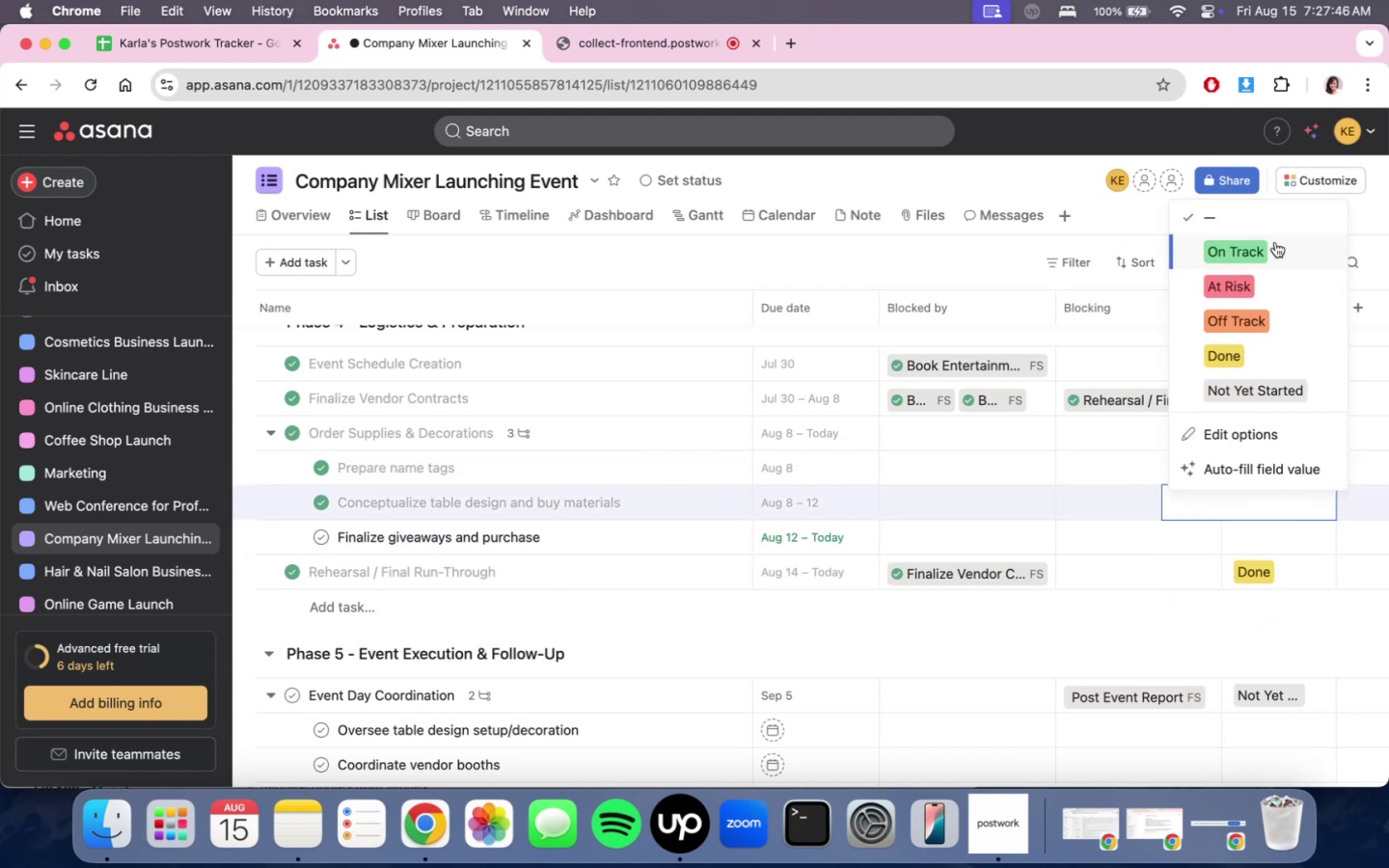 
left_click([1275, 241])
 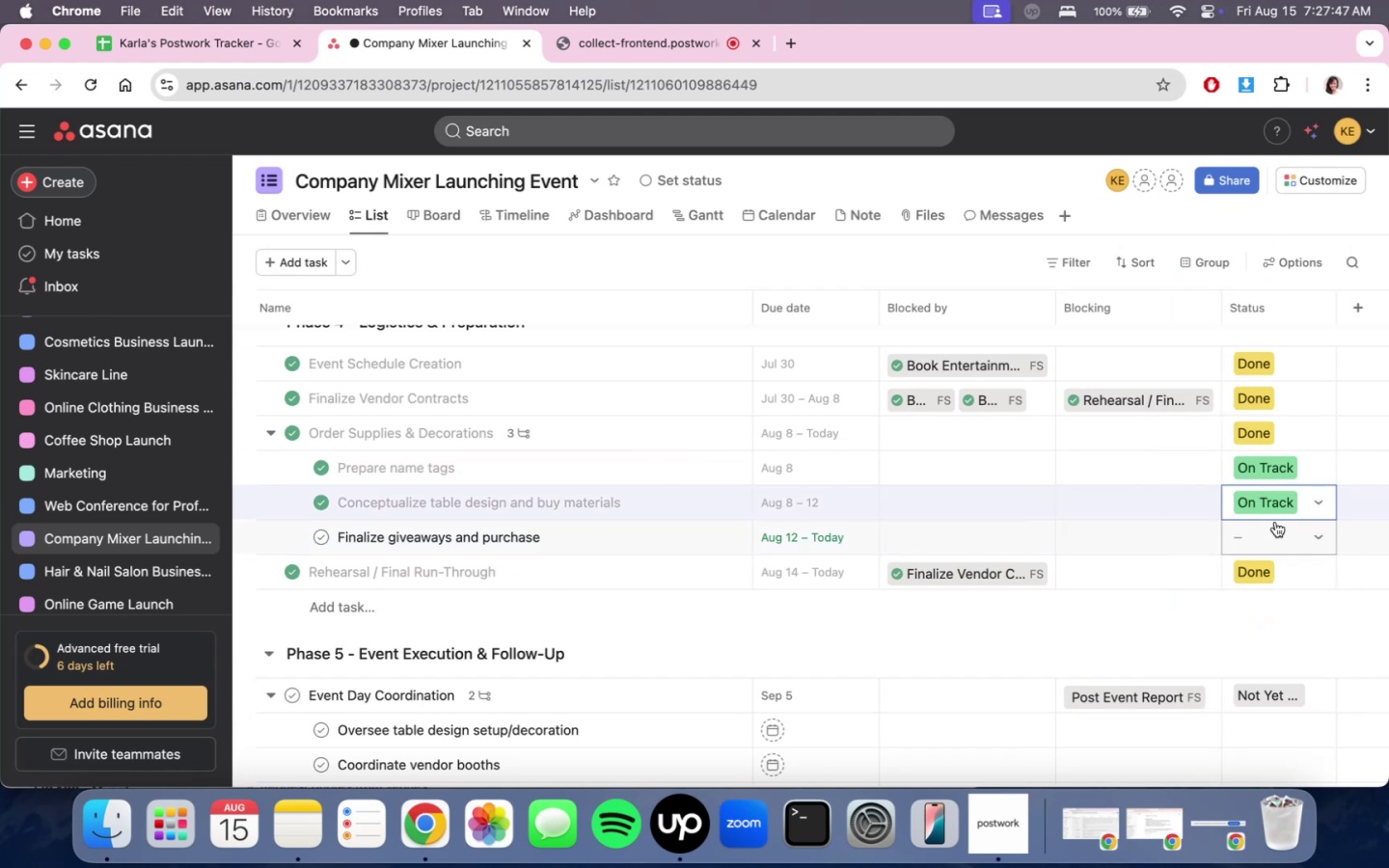 
left_click([1275, 508])
 